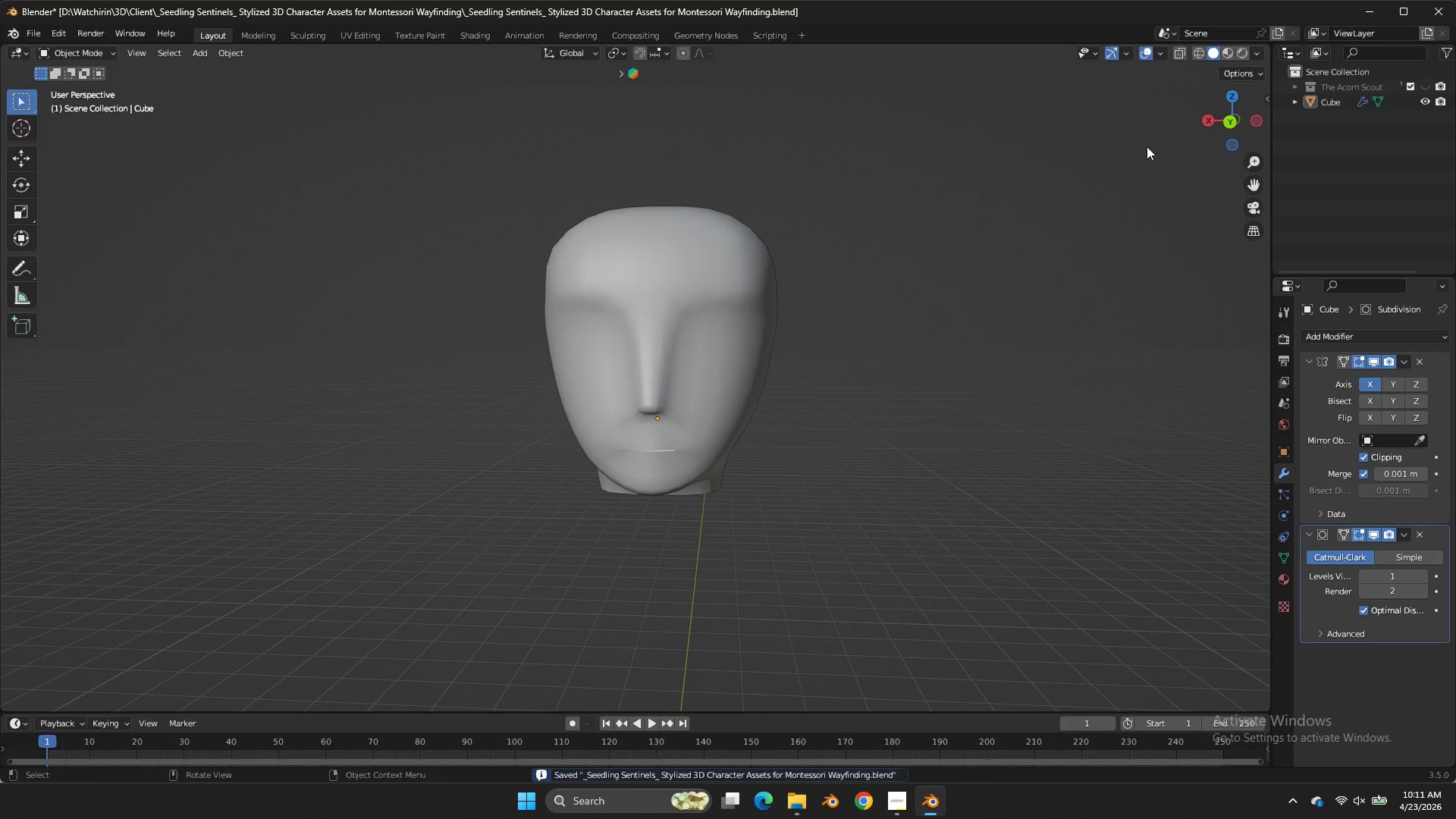 
triple_click([1115, 168])
 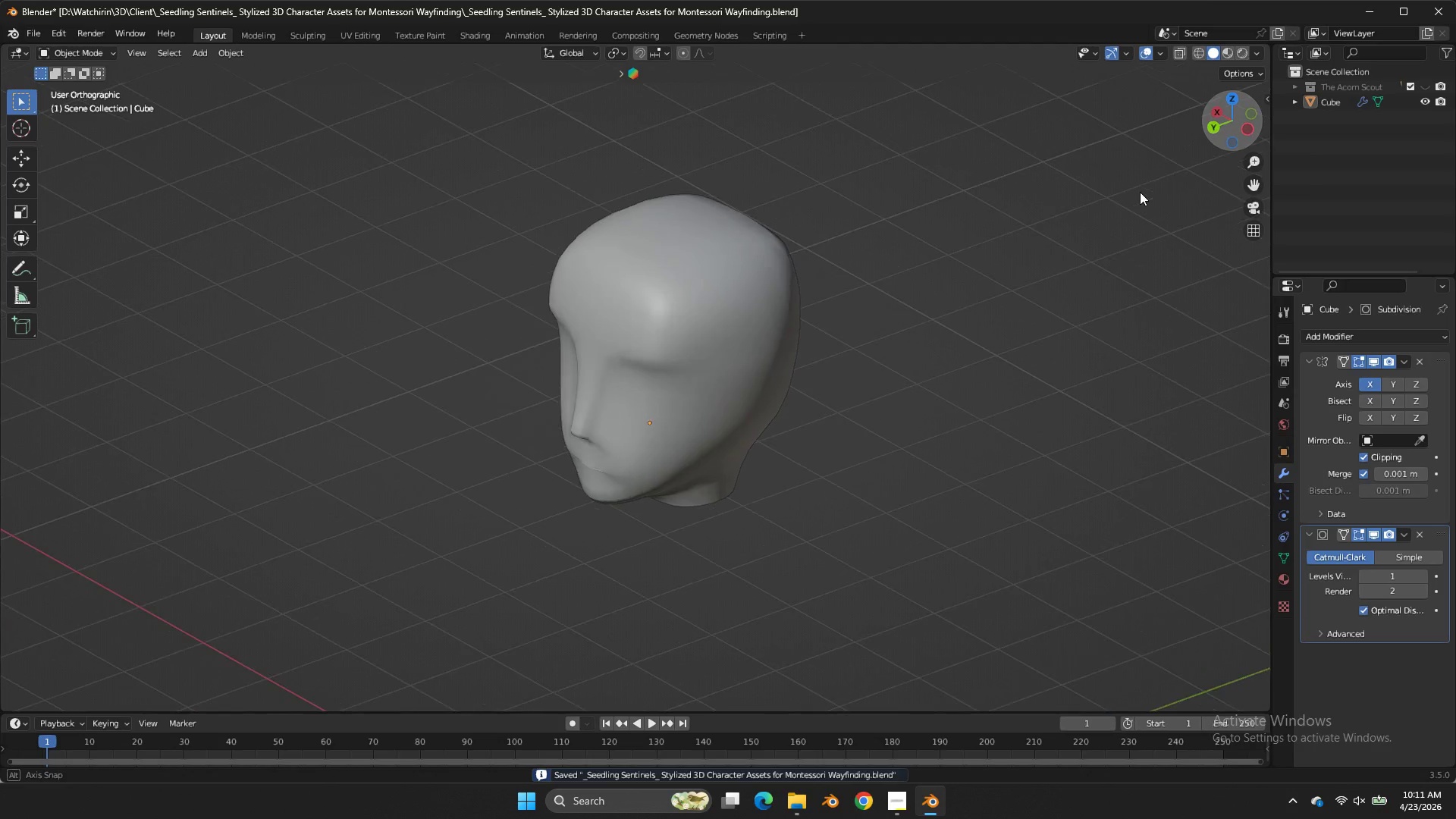 
left_click_drag(start_coordinate=[1226, 147], to_coordinate=[1201, 117])
 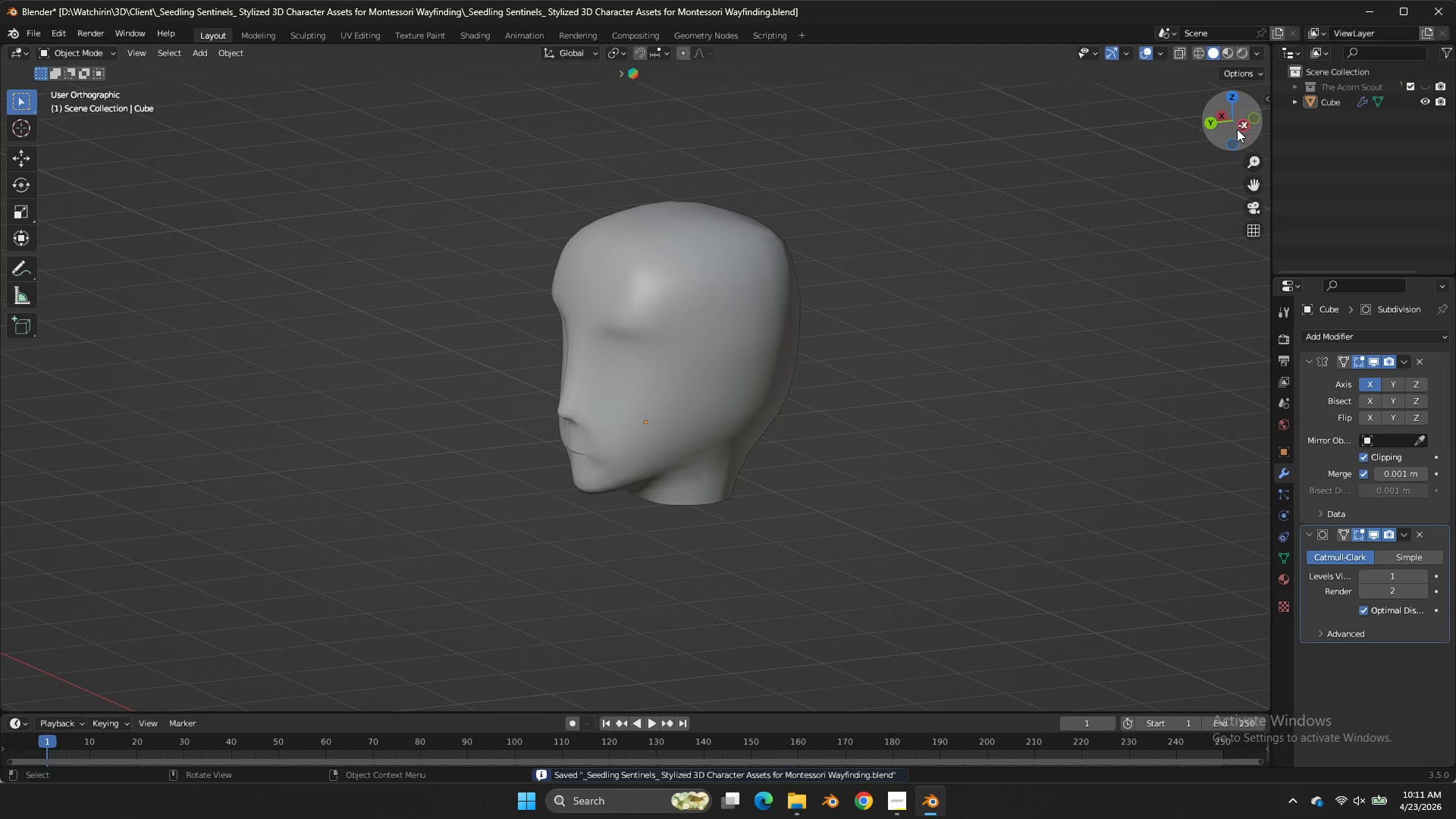 
double_click([1237, 129])
 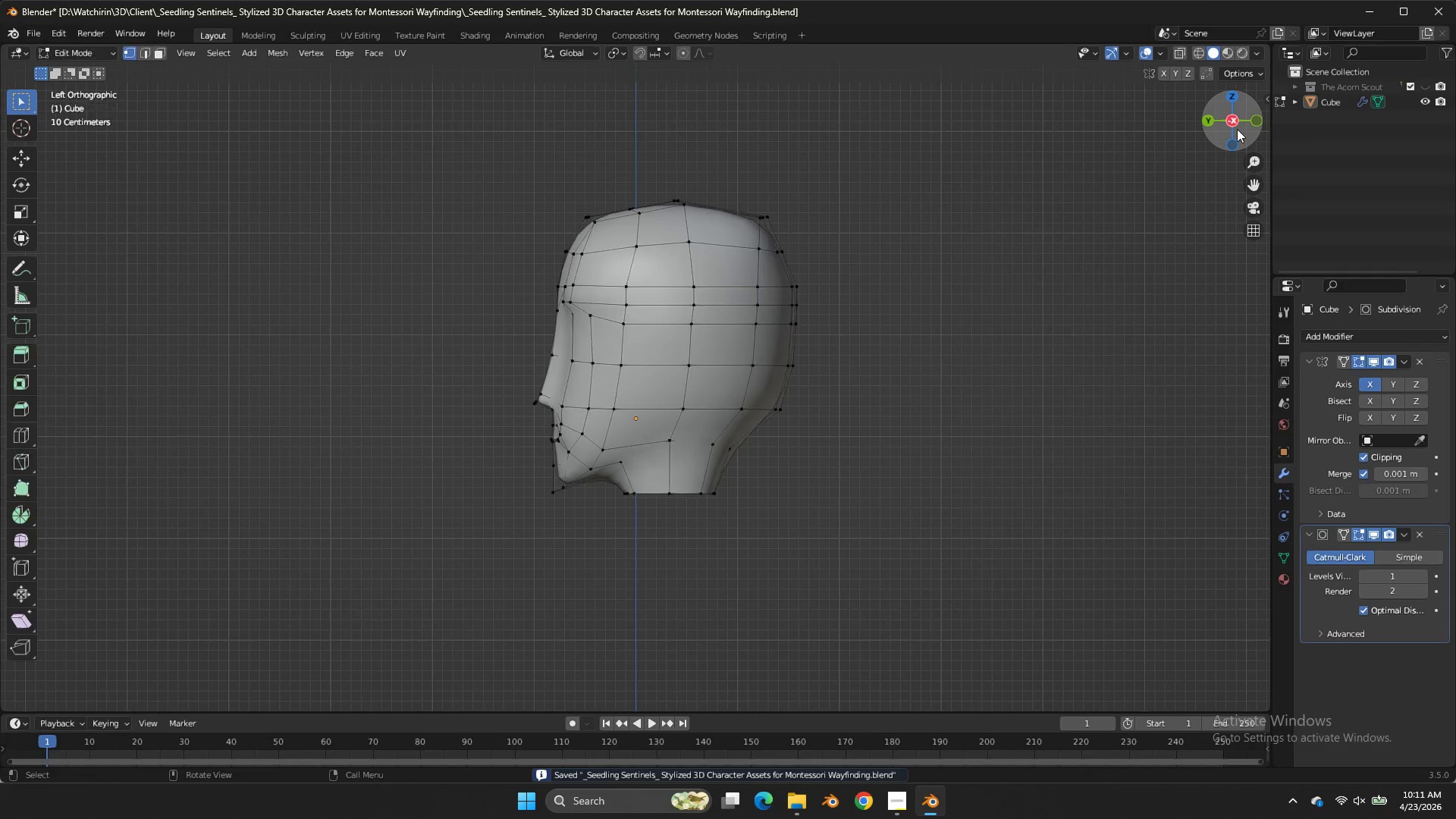 
key(Tab)
 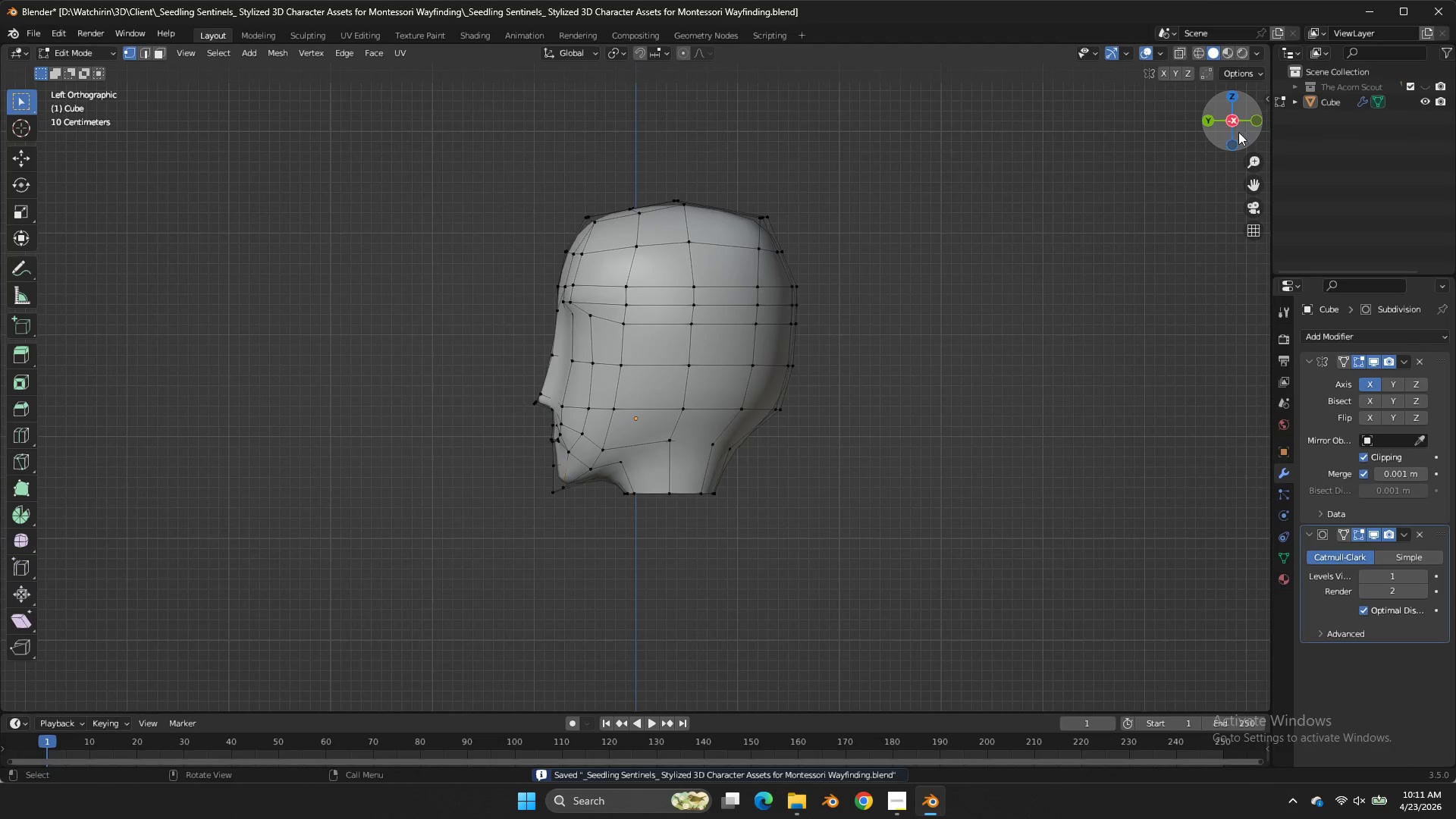 
left_click_drag(start_coordinate=[1235, 126], to_coordinate=[1260, 216])
 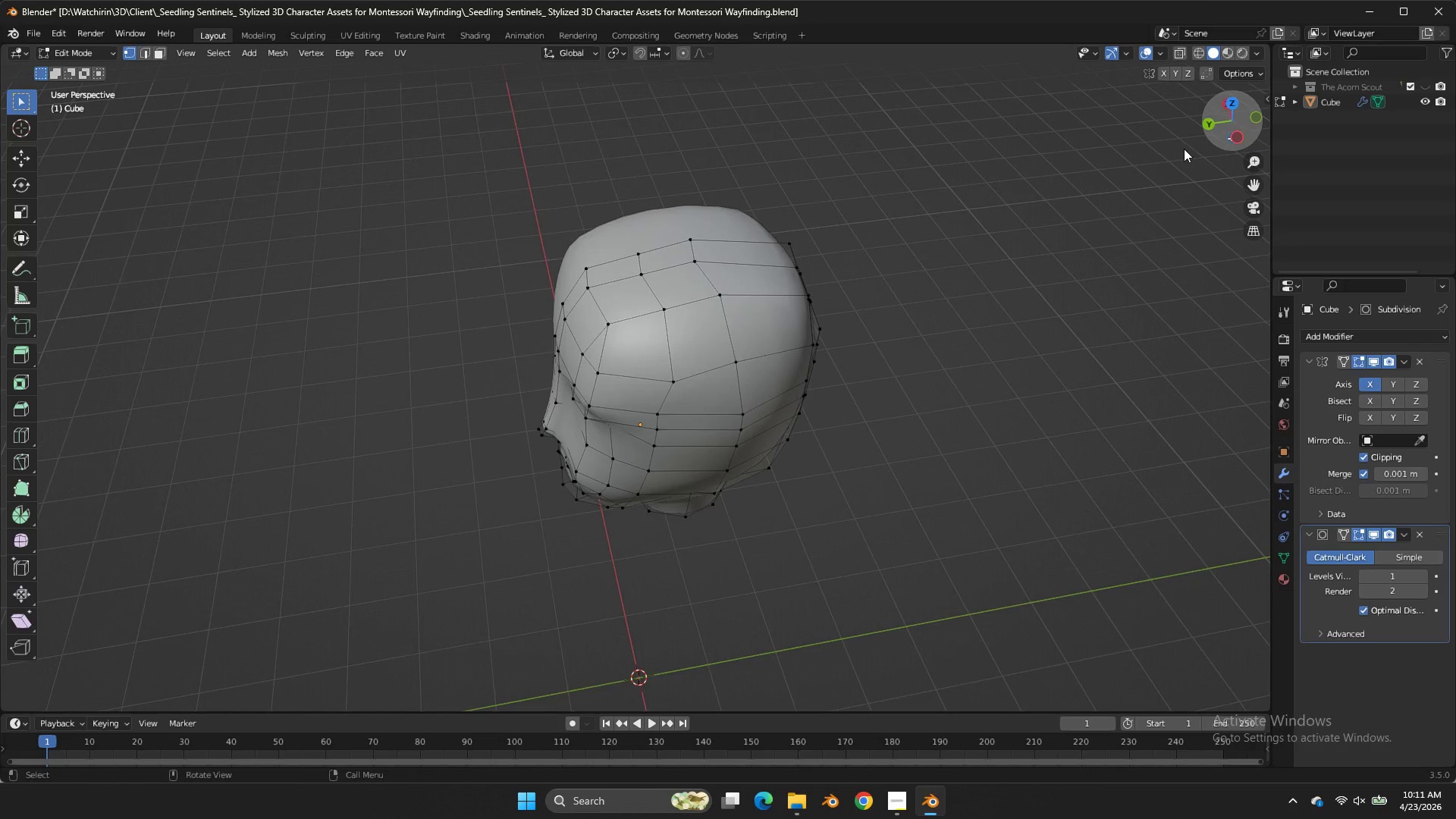 
left_click_drag(start_coordinate=[1260, 216], to_coordinate=[1238, 133])
 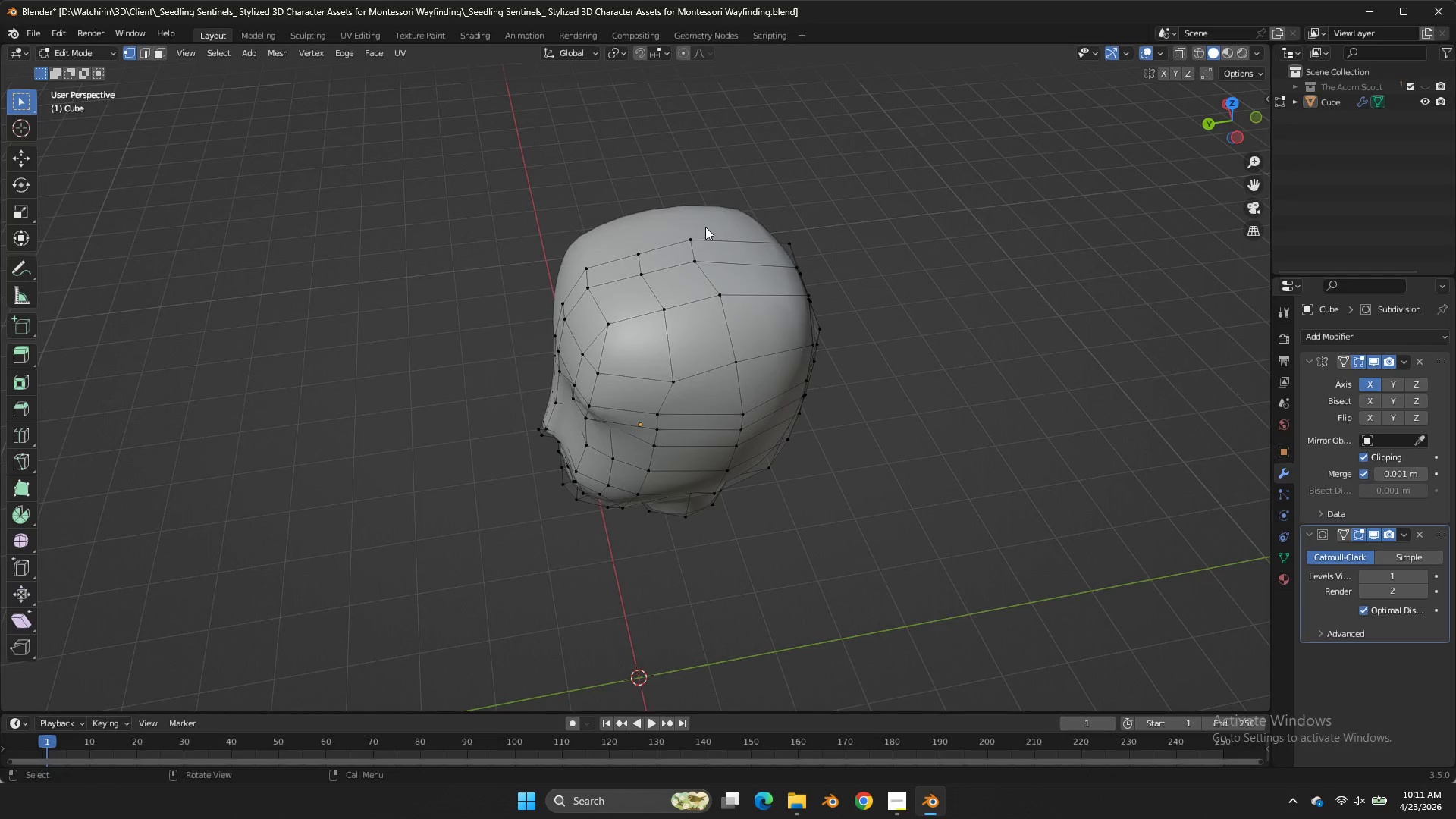 
left_click_drag(start_coordinate=[707, 227], to_coordinate=[683, 278])
 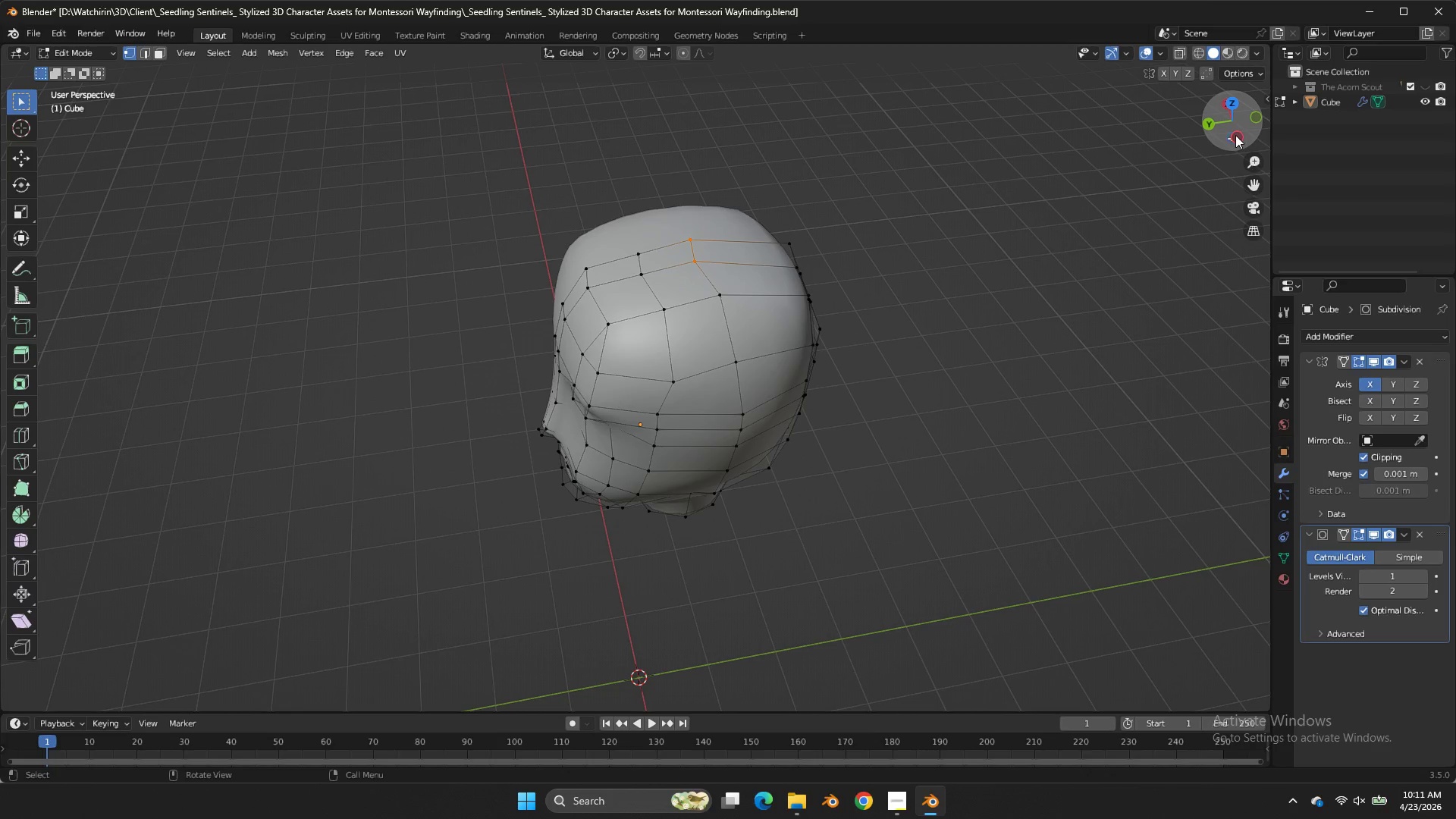 
left_click([1238, 135])
 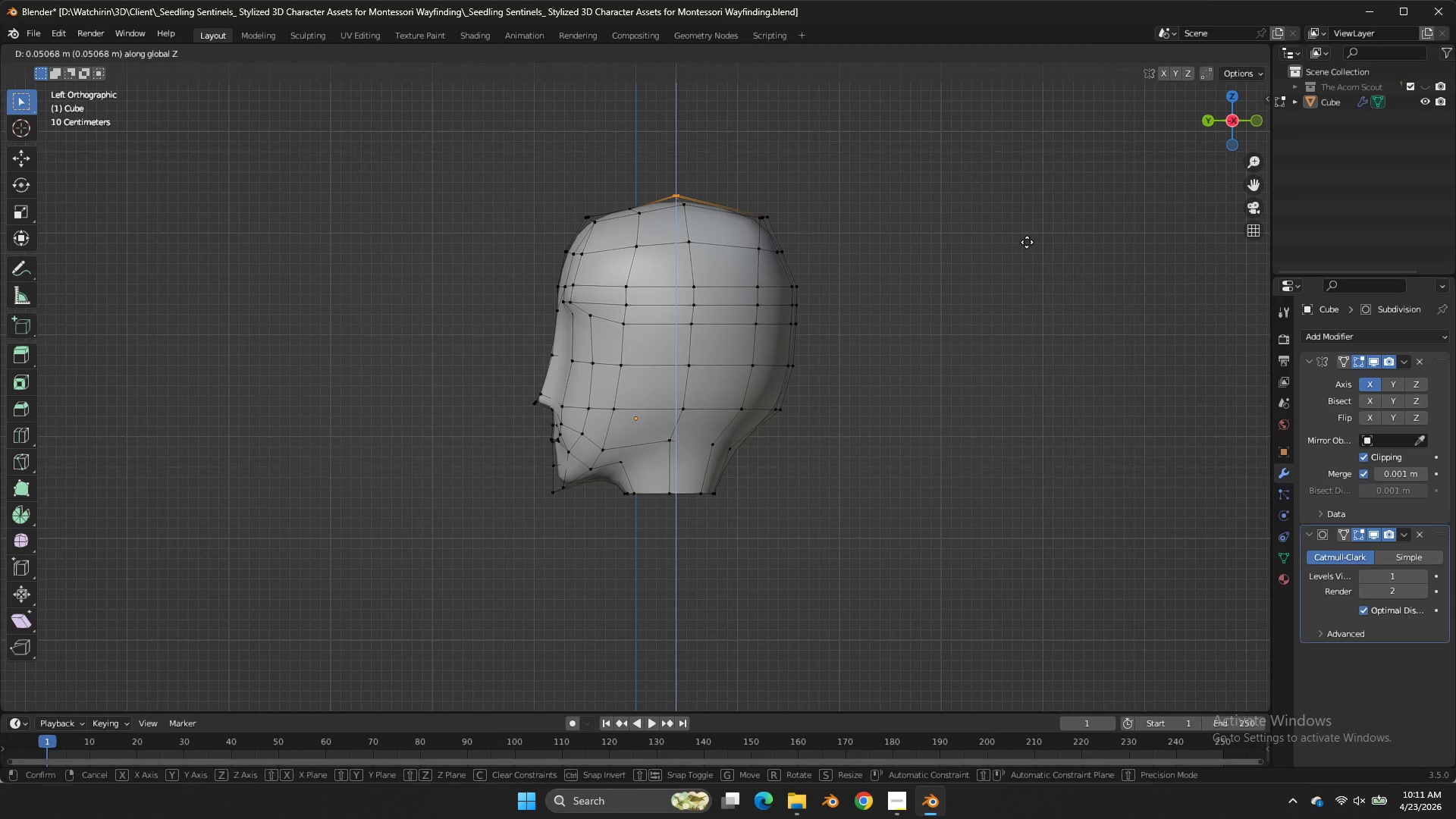 
double_click([1238, 135])
 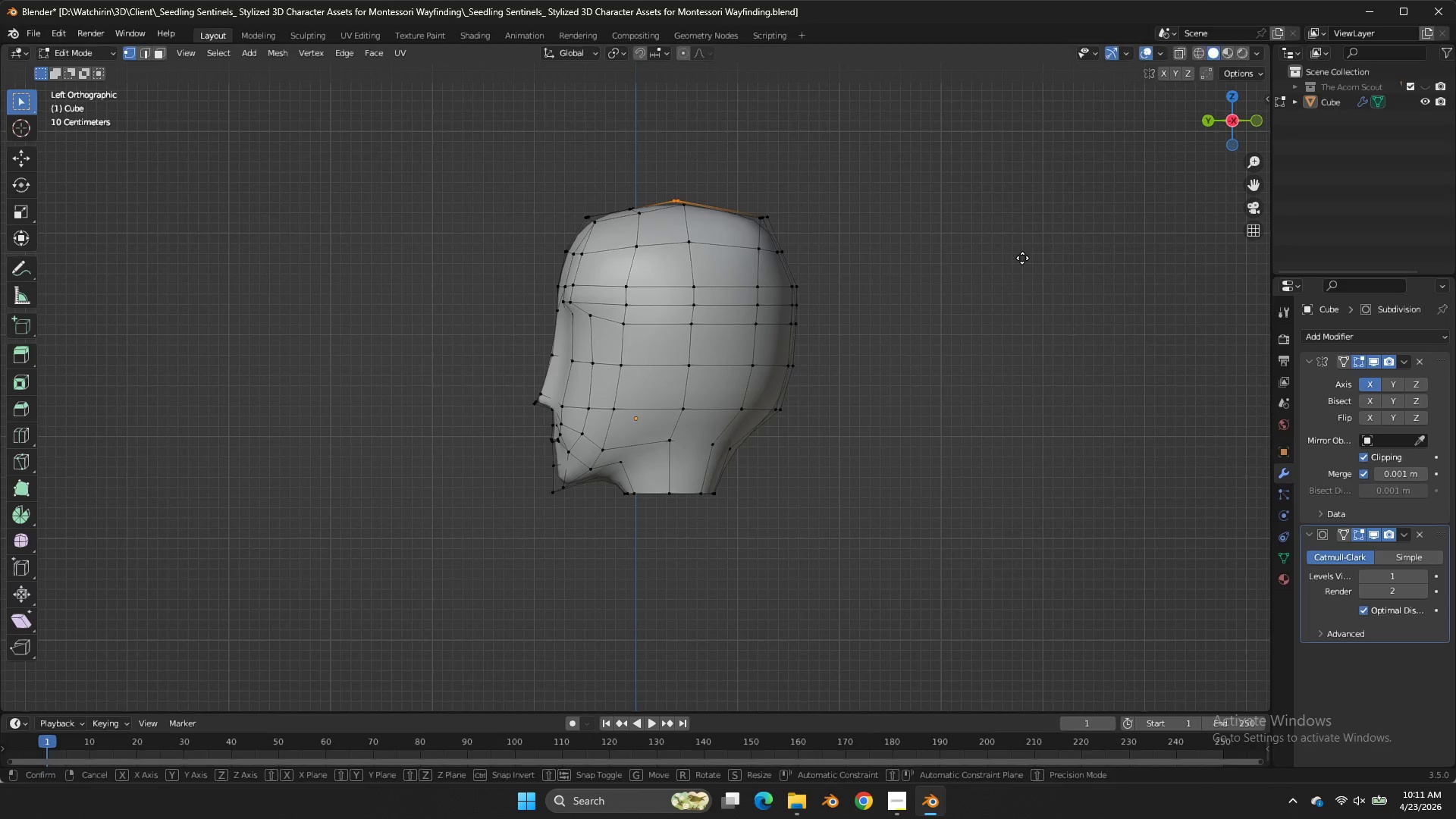 
type(gz)
 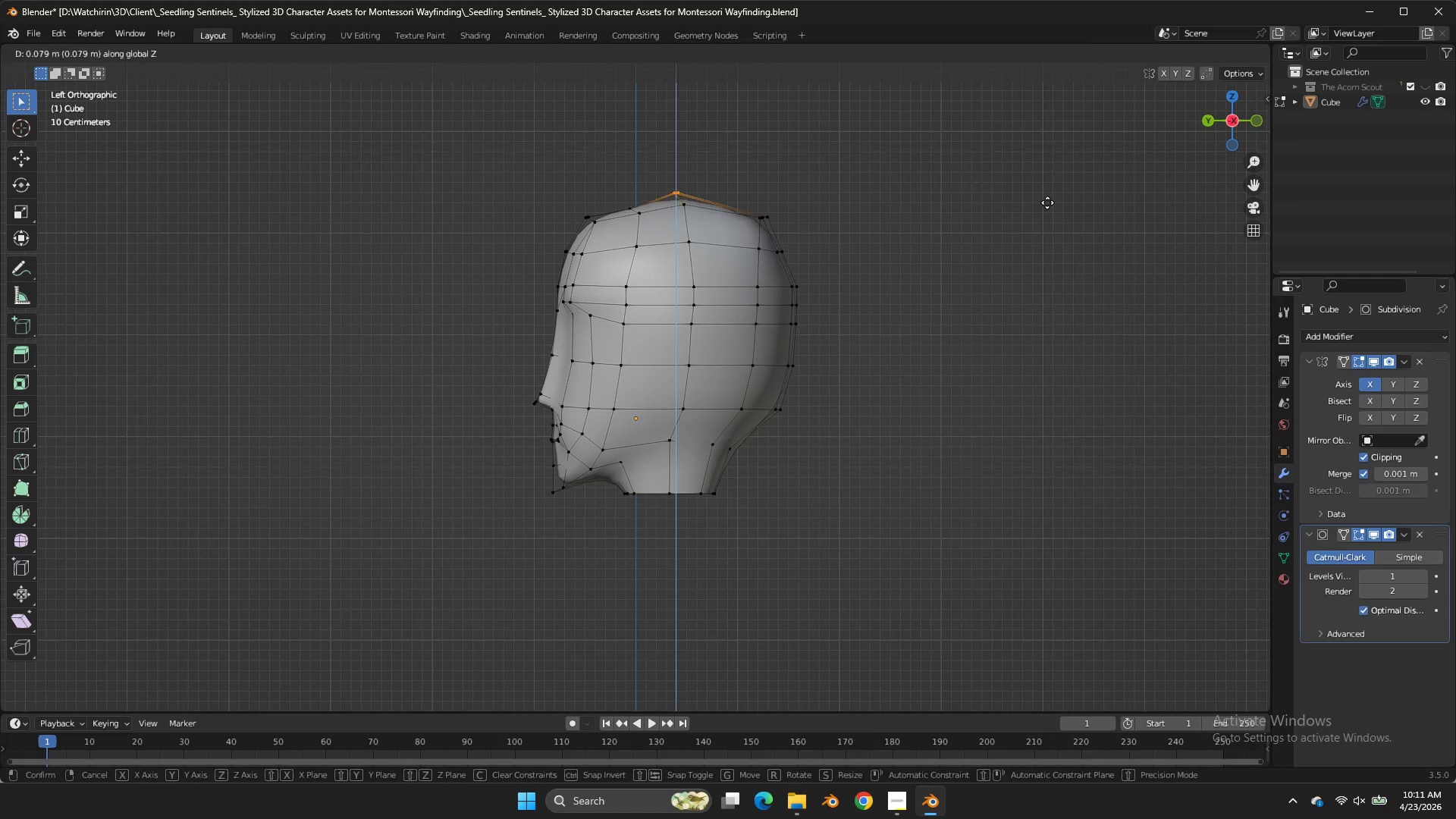 
hold_key(key=ShiftLeft, duration=0.38)
double_click([1051, 188])
 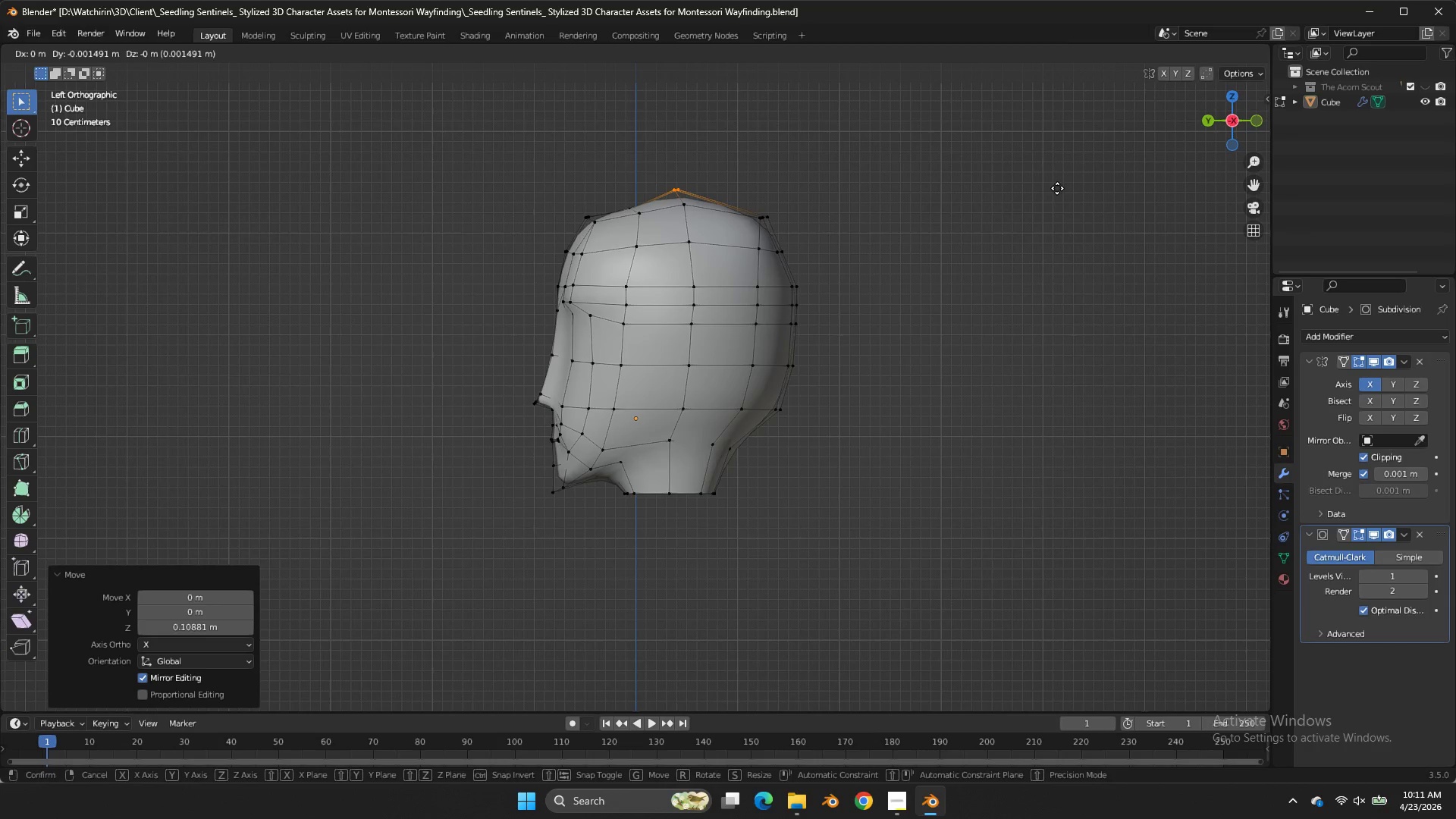 
key(G)
 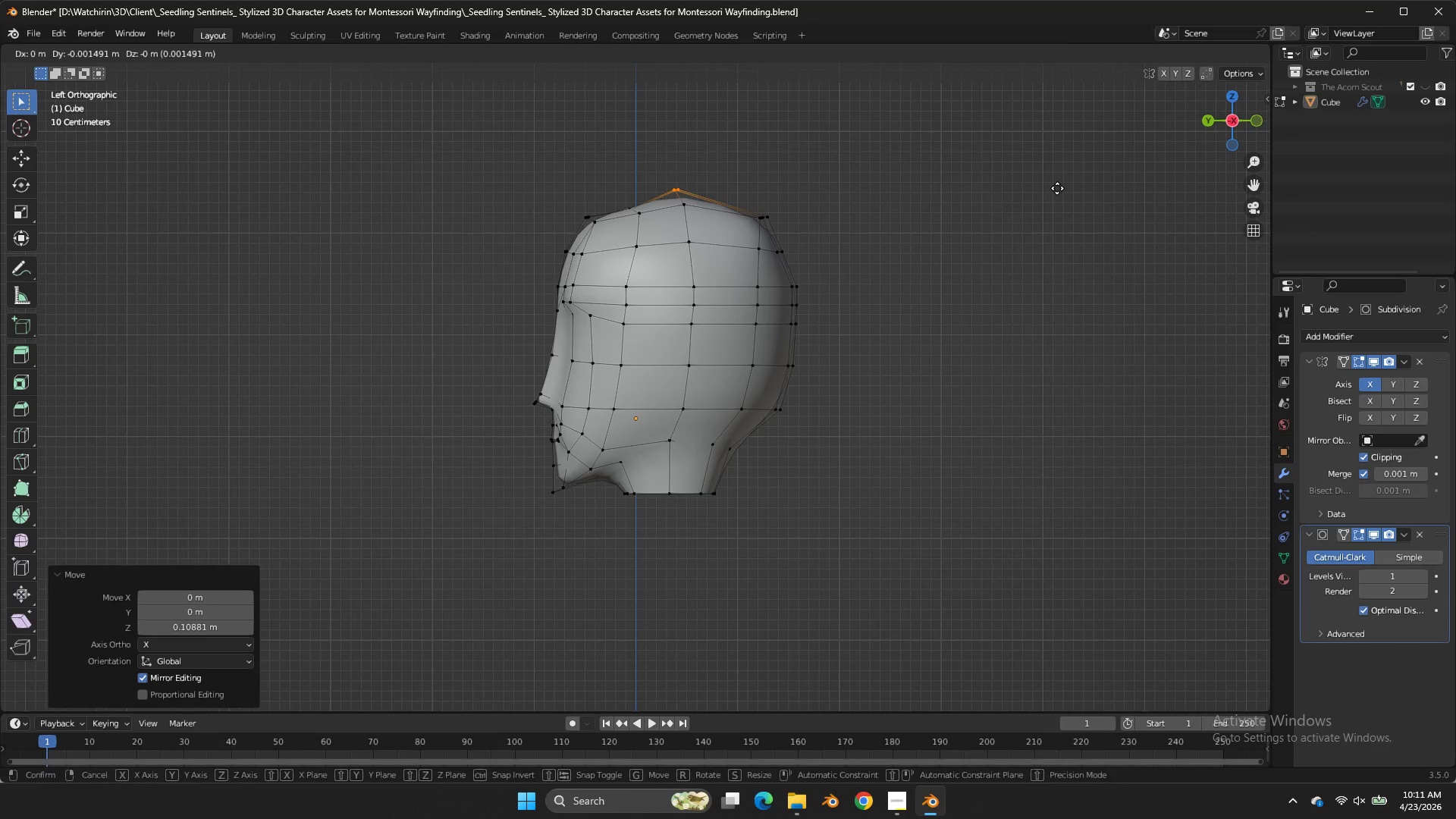 
hold_key(key=ShiftLeft, duration=0.66)
double_click([1163, 189])
 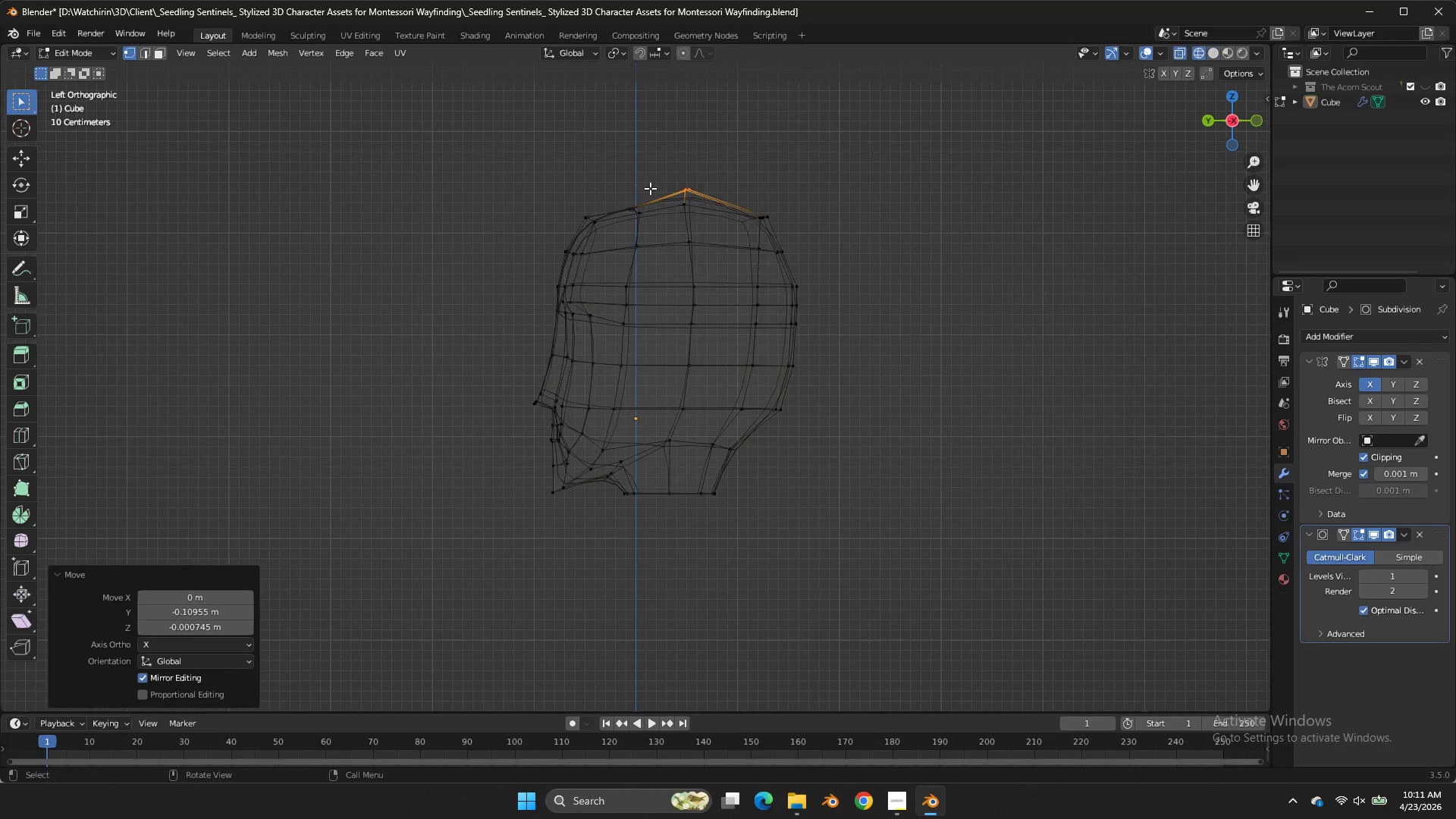 
left_click([1163, 189])
 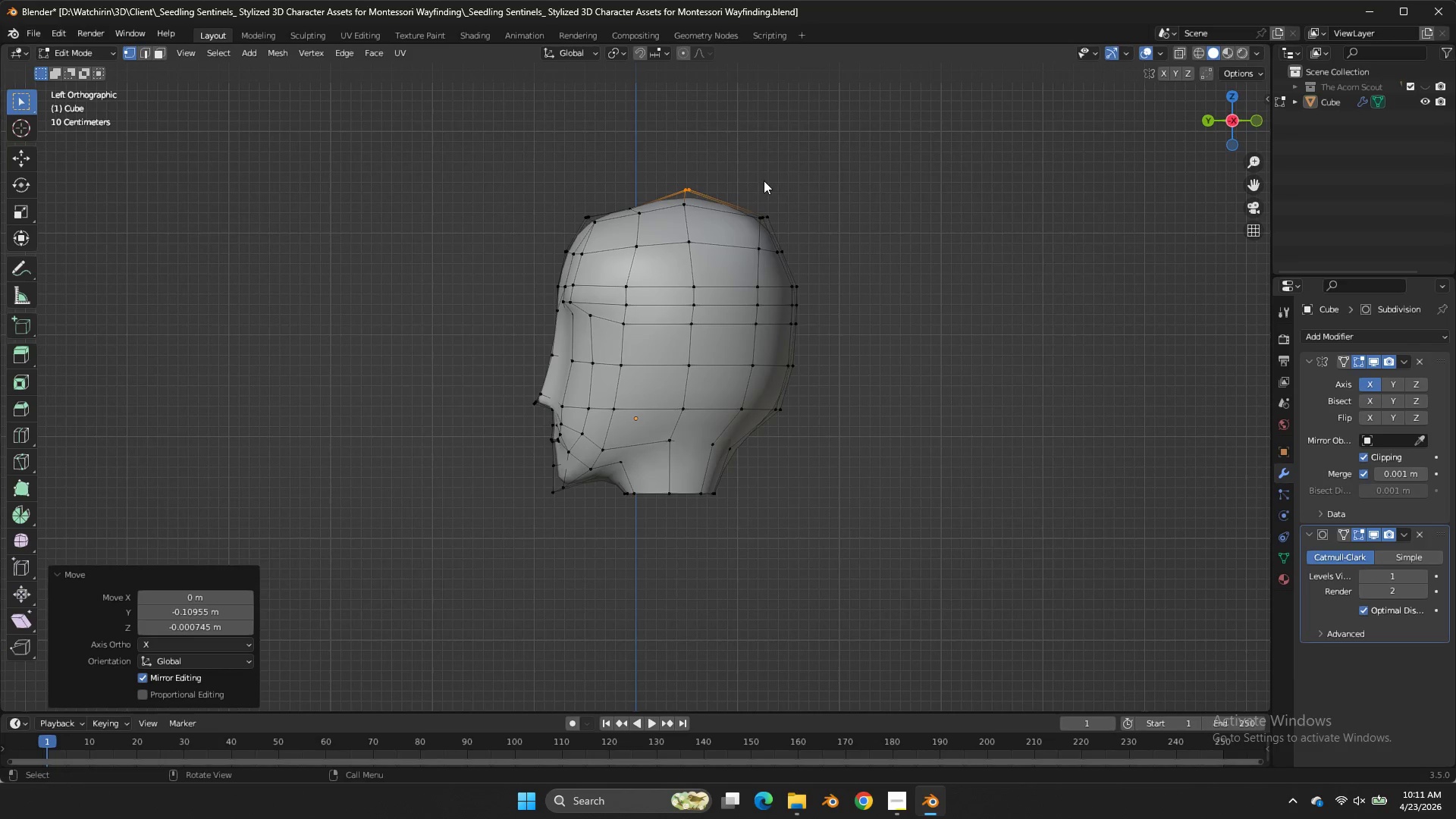 
key(Z)
 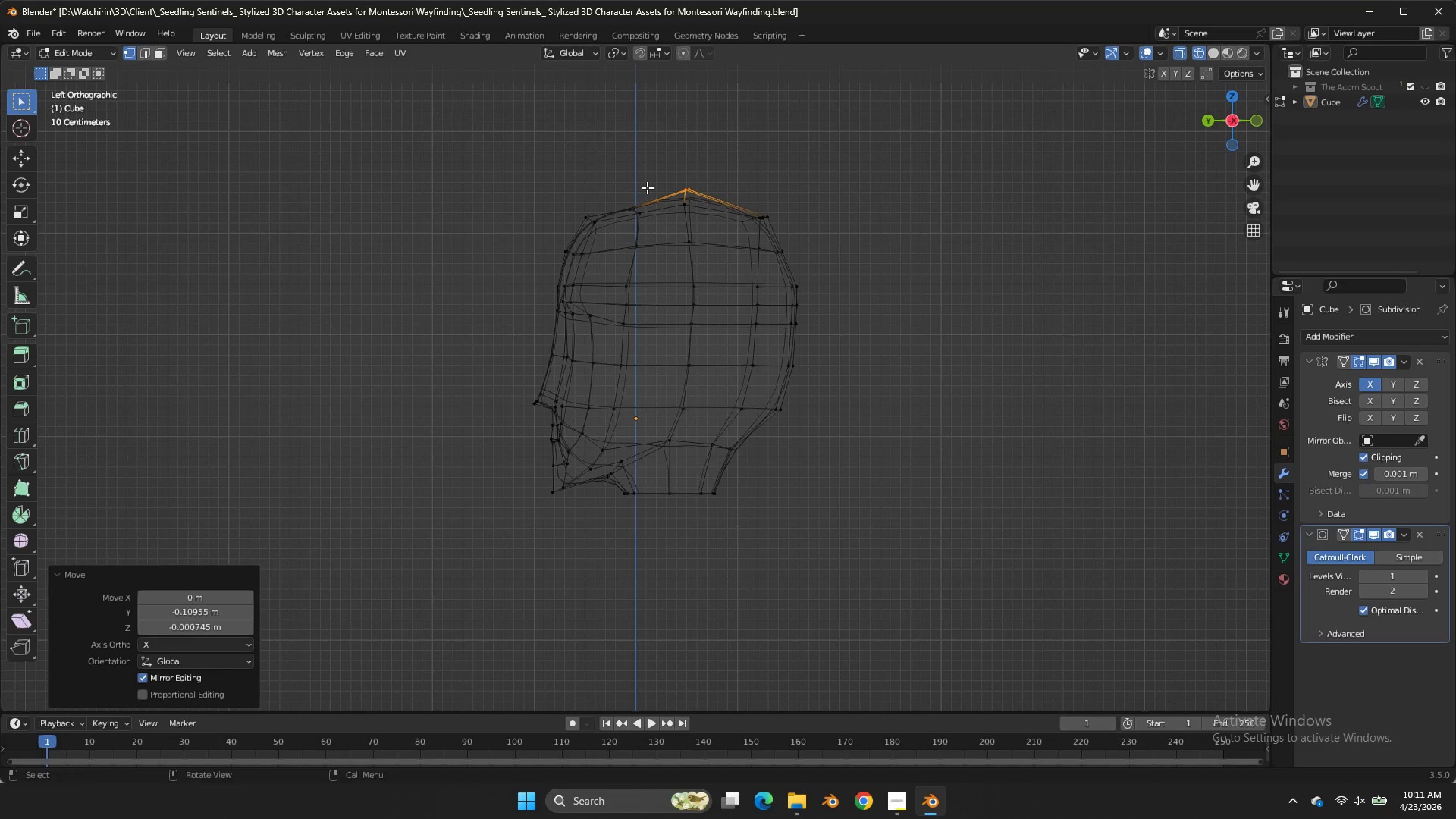 
left_click_drag(start_coordinate=[645, 187], to_coordinate=[624, 212])
 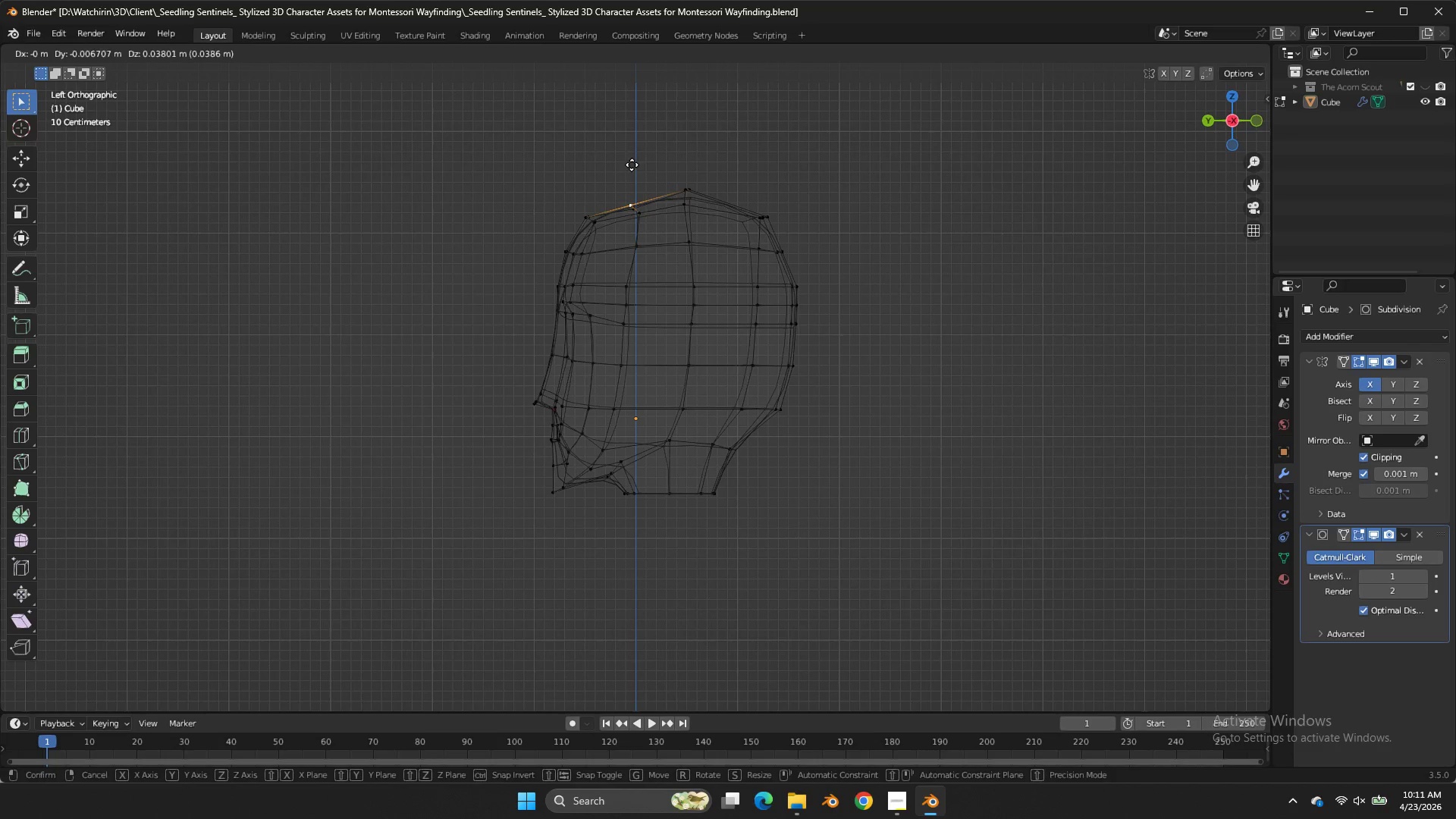 
left_click([624, 212])
 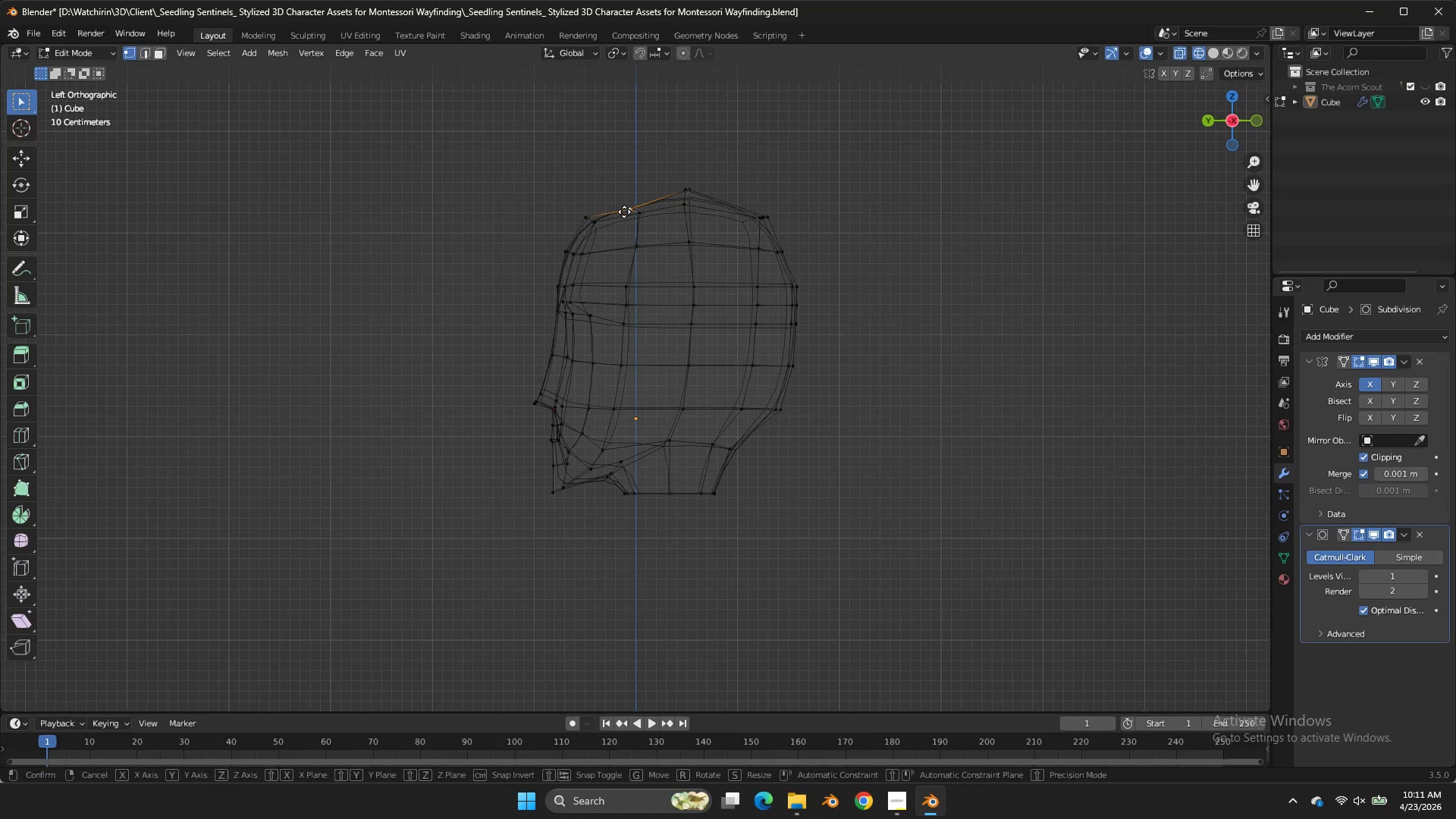 
key(G)
 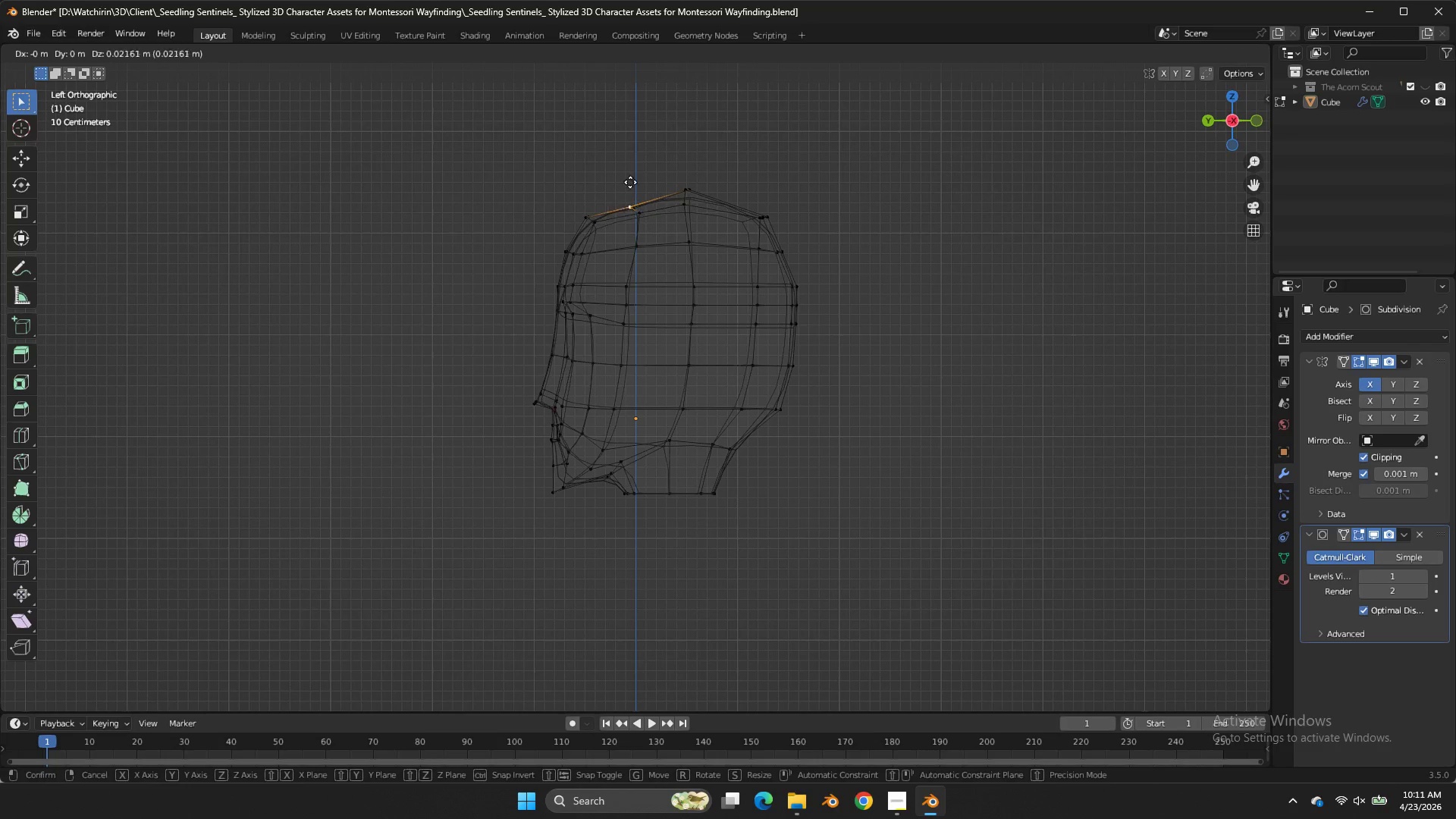 
hold_key(key=ShiftLeft, duration=0.75)
left_click([634, 140])
 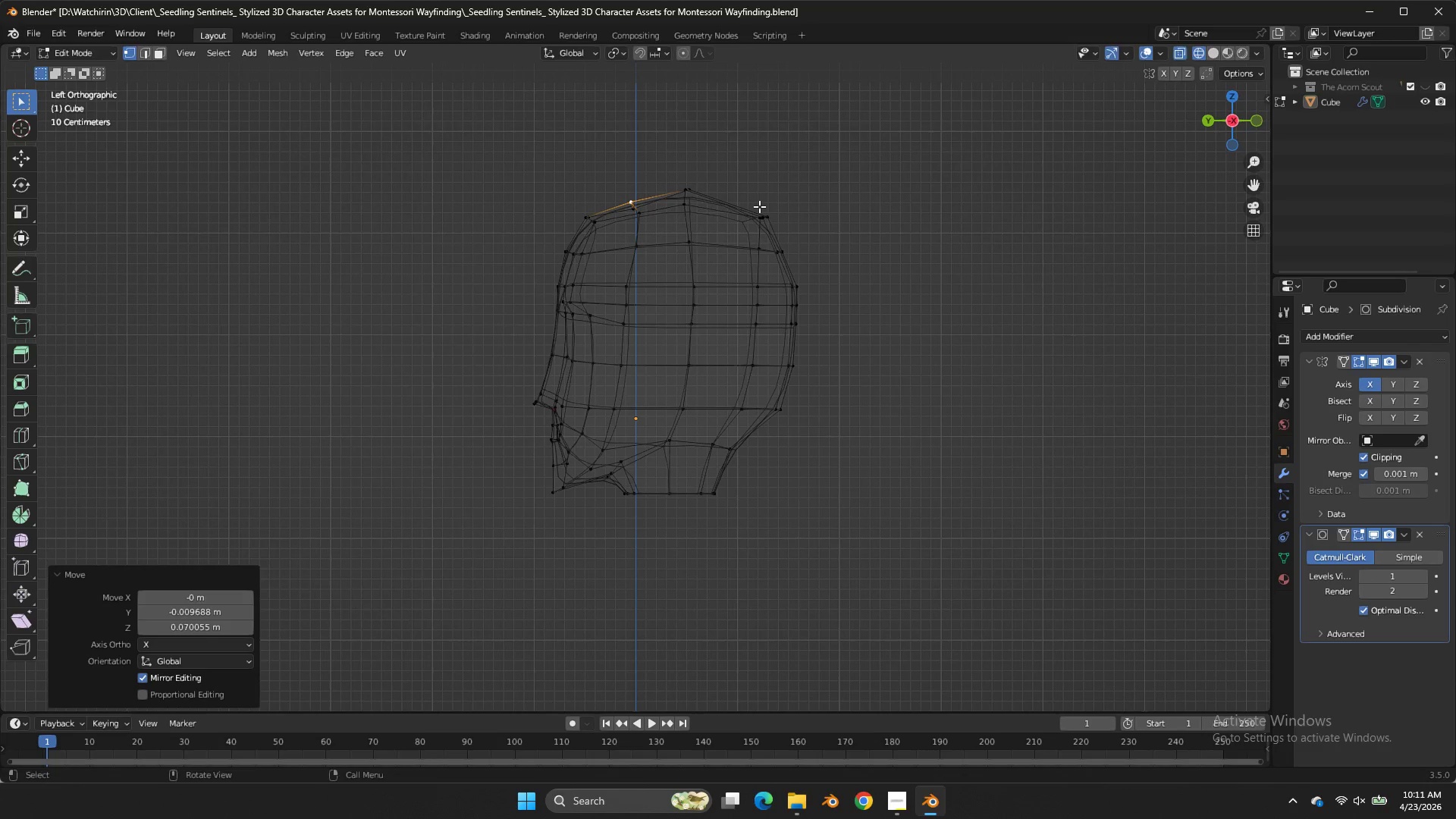 
key(G)
 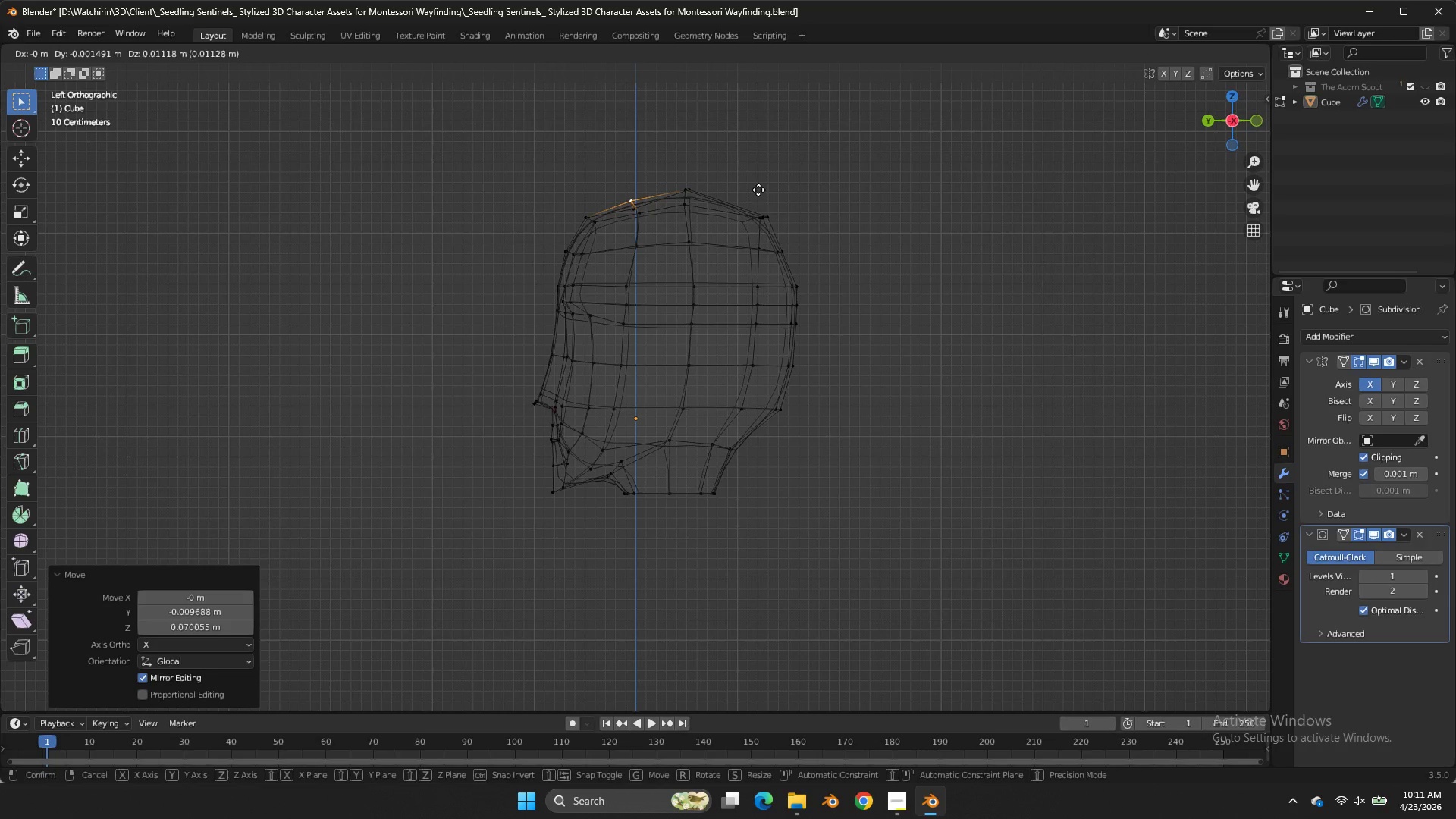 
hold_key(key=ShiftLeft, duration=0.42)
left_click([755, 168])
 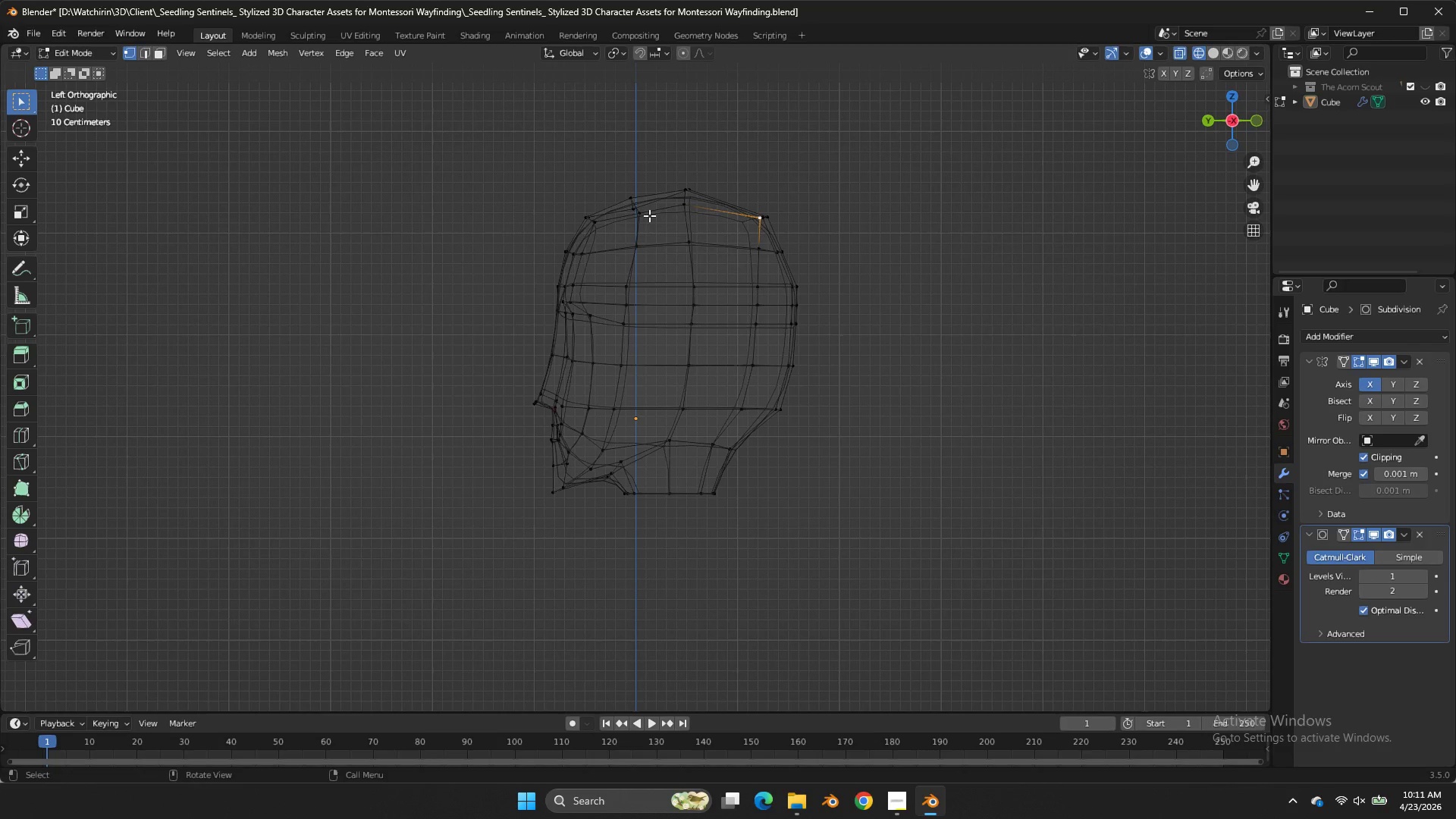 
key(Control+Z)
 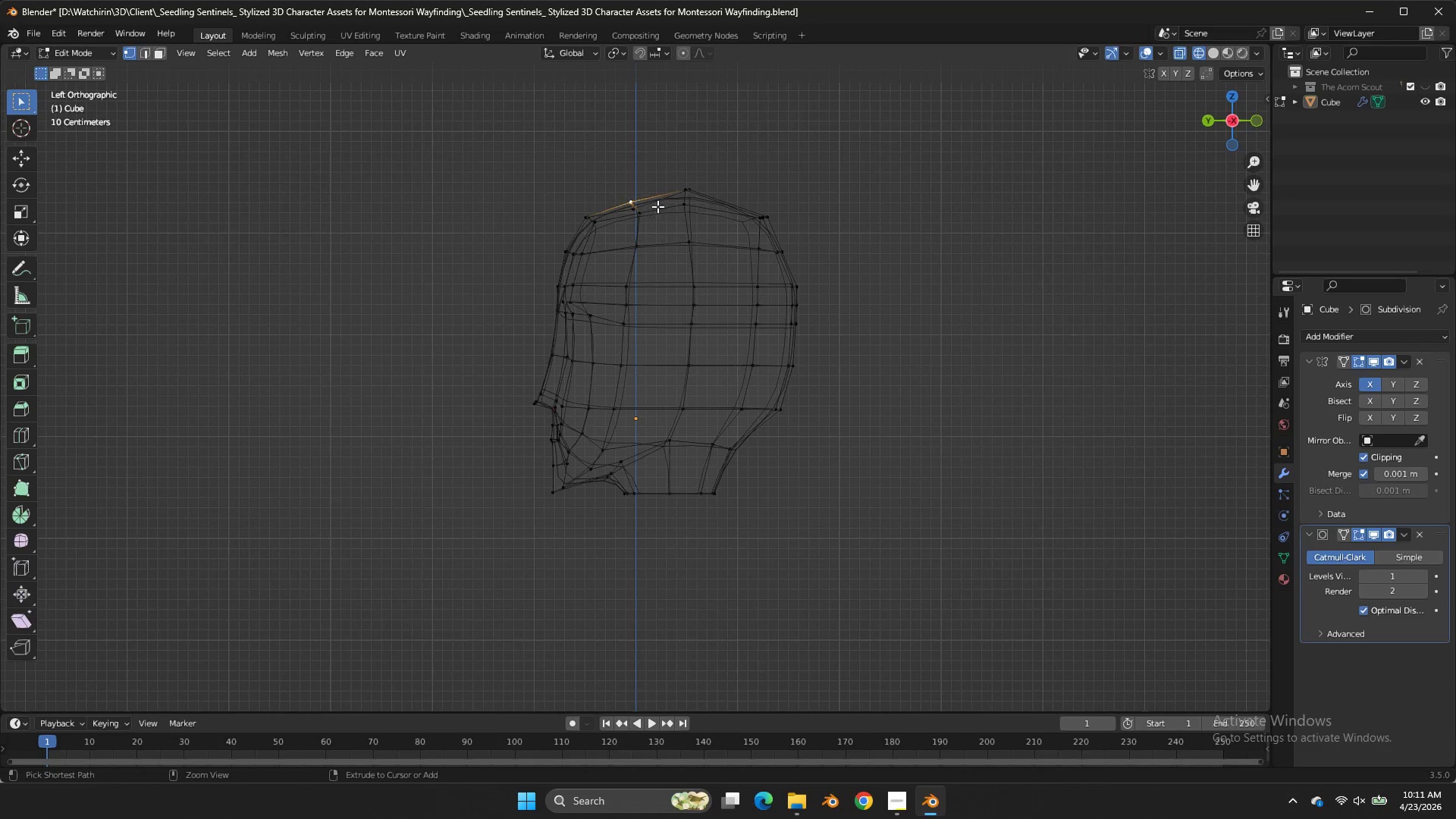 
key(Control+Z)
 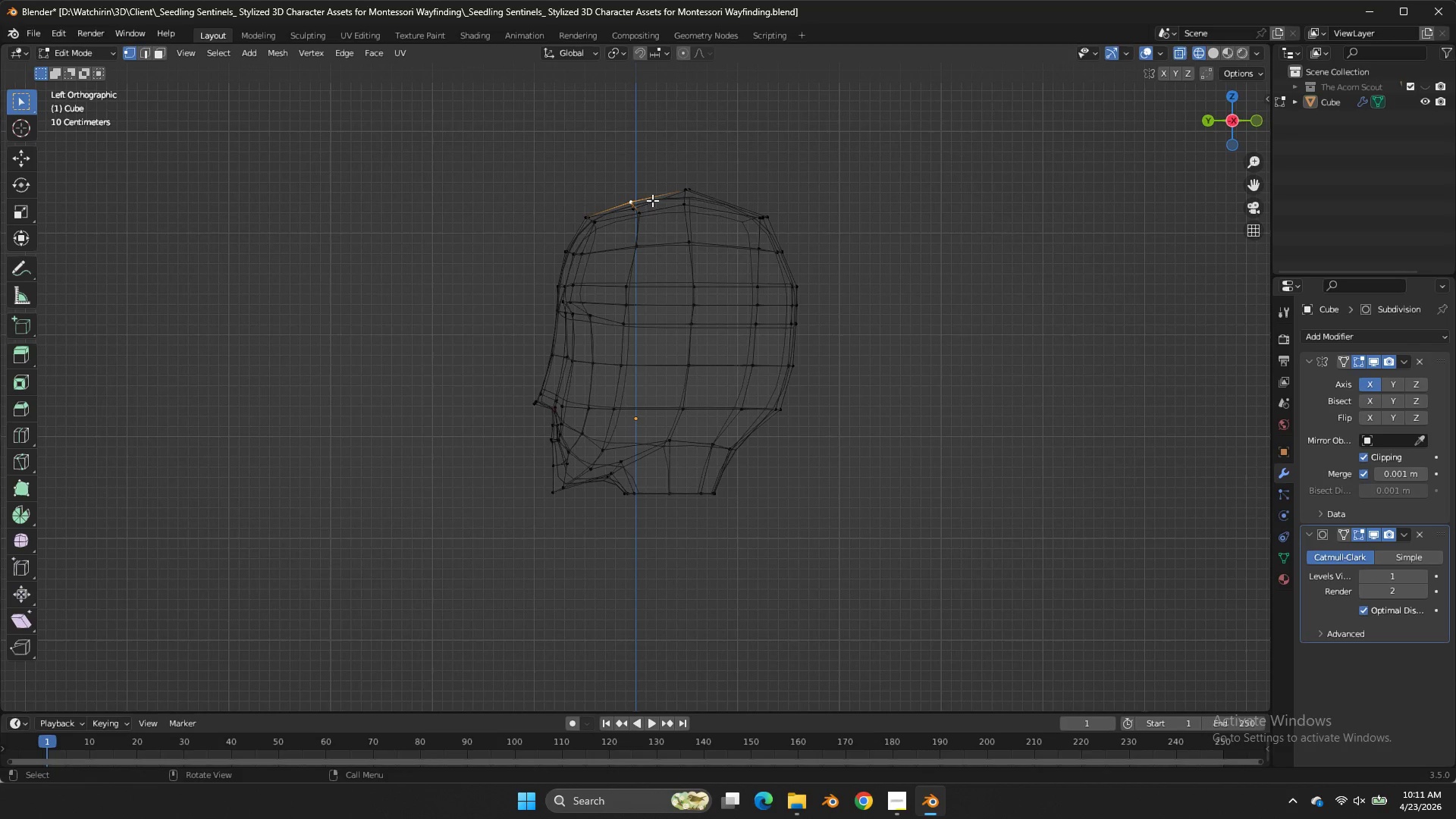 
key(Shift+ShiftLeft)
 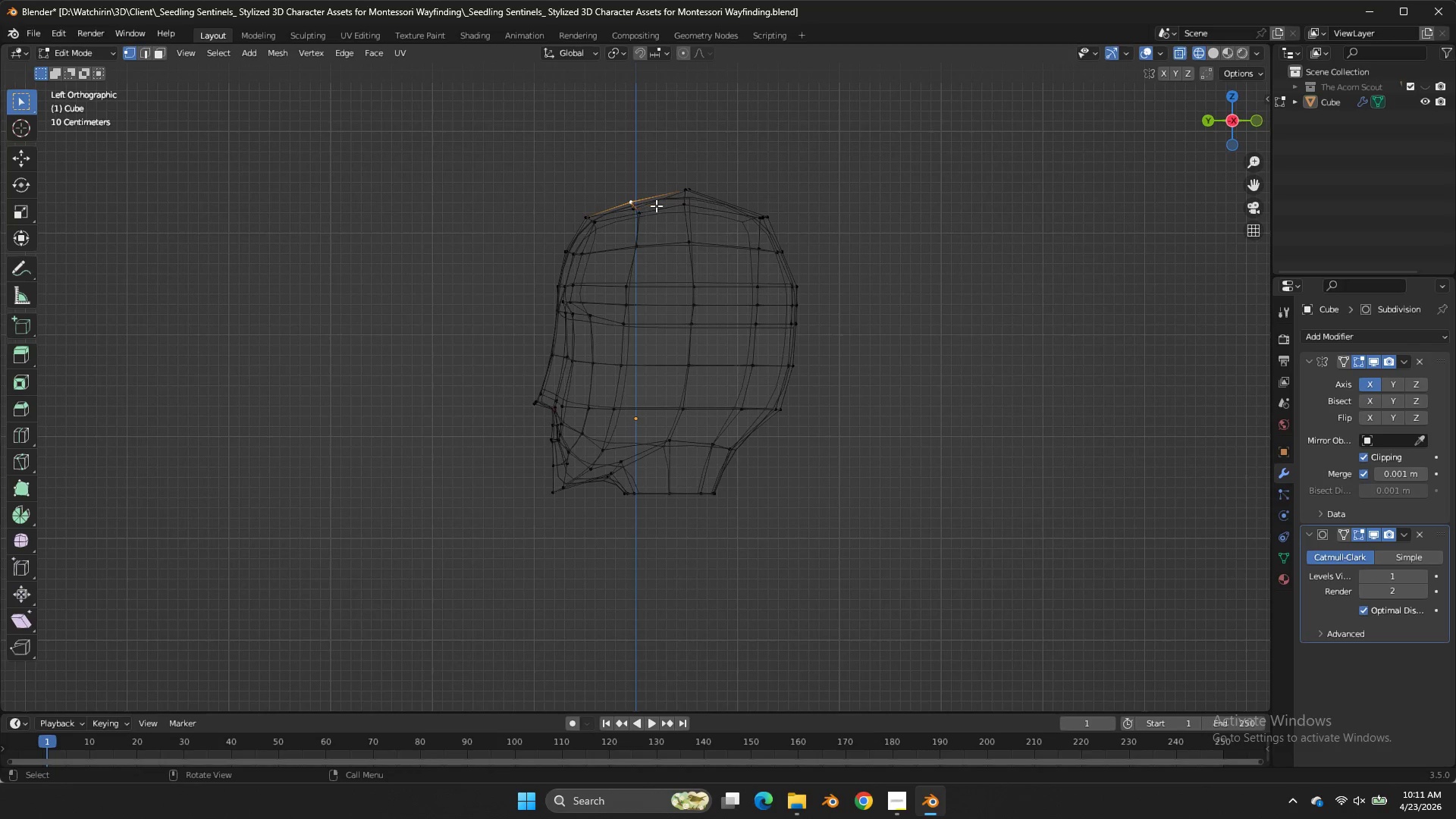 
key(Control+Z)
 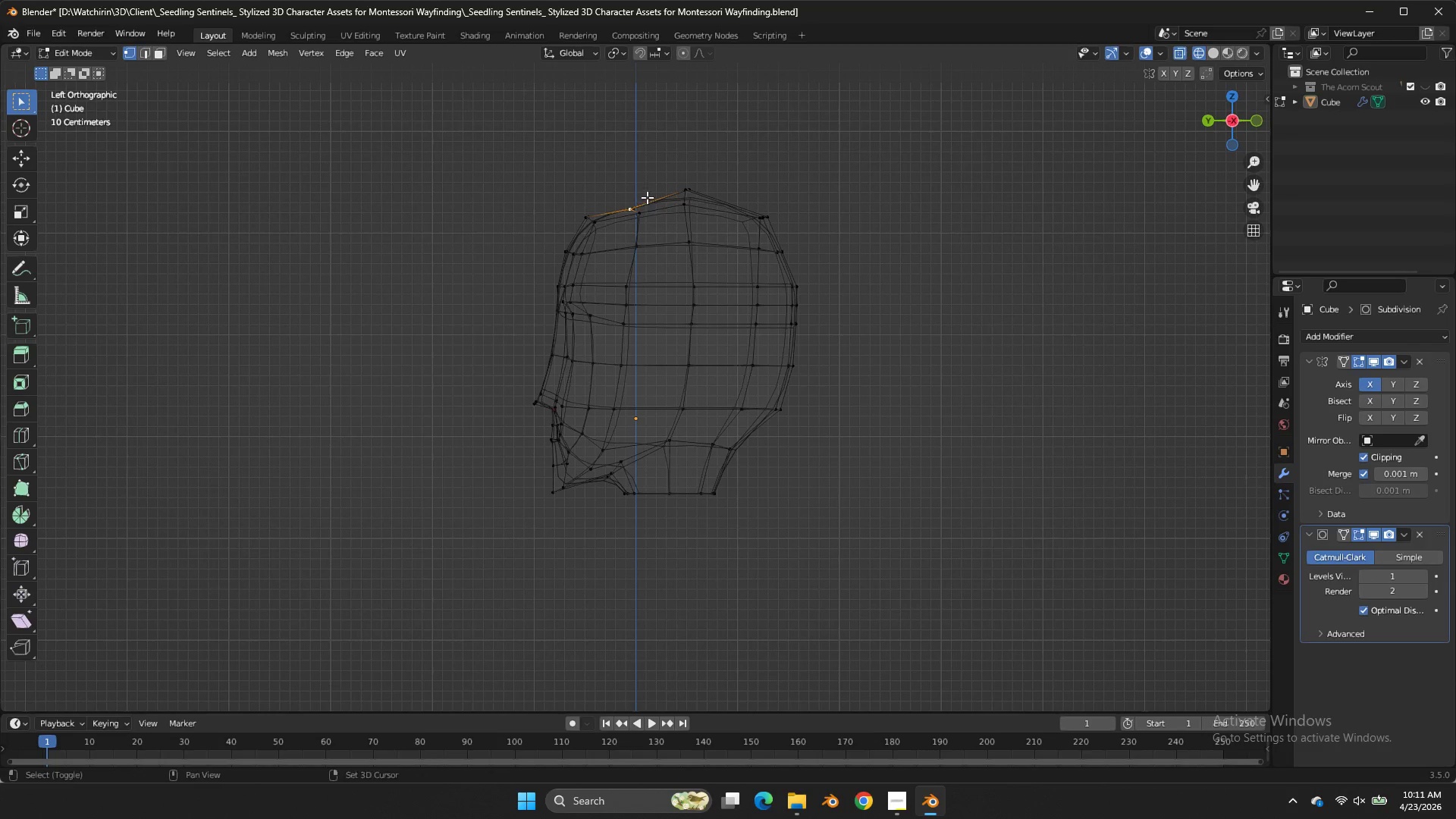 
hold_key(key=ShiftLeft, duration=2.8)
left_click_drag(start_coordinate=[644, 198], to_coordinate=[628, 210])
 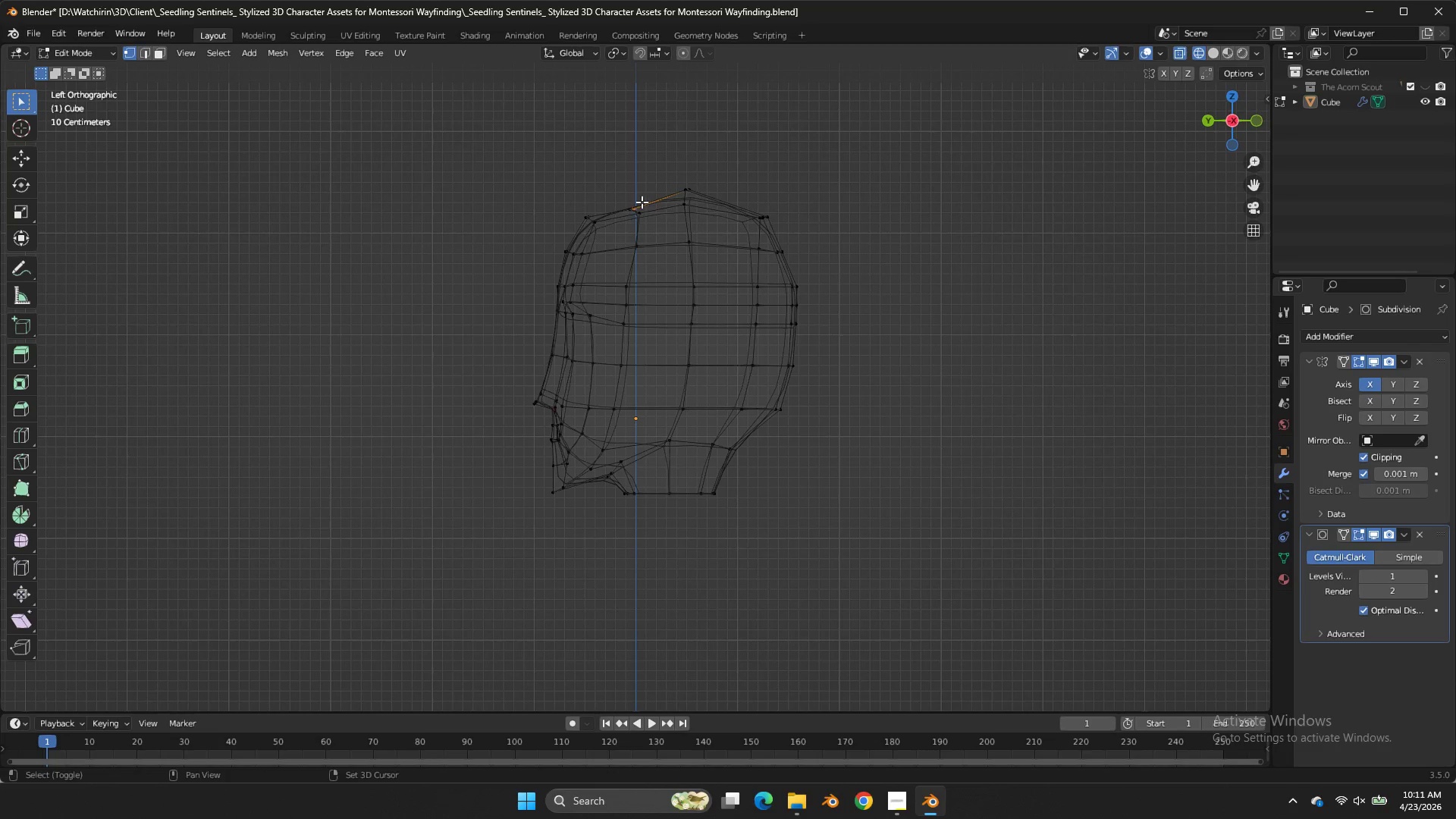 
double_click([628, 210])
 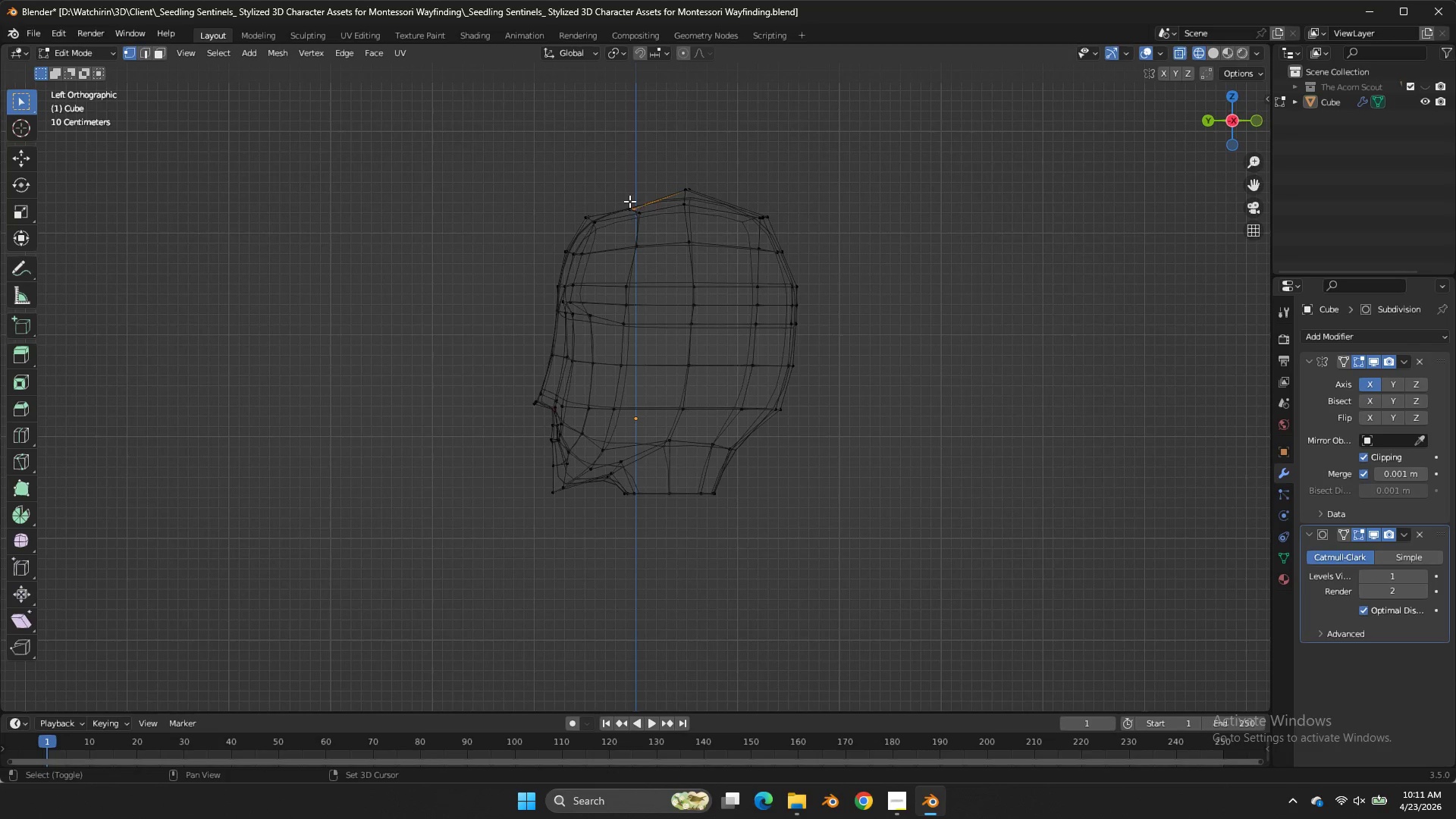 
left_click_drag(start_coordinate=[629, 201], to_coordinate=[642, 216])
 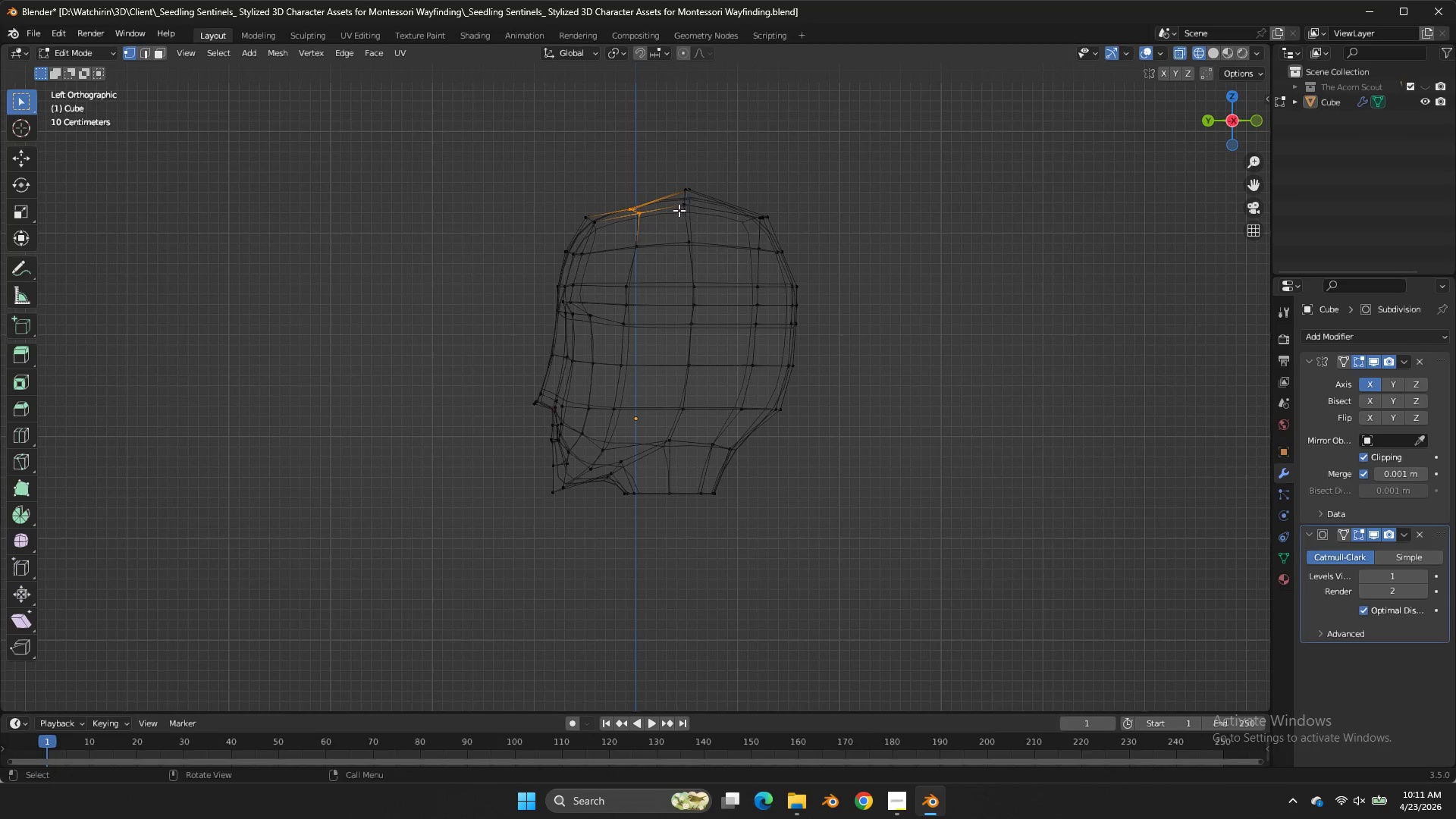 
hold_key(key=ControlLeft, duration=1.06)
left_click_drag(start_coordinate=[654, 211], to_coordinate=[635, 221])
 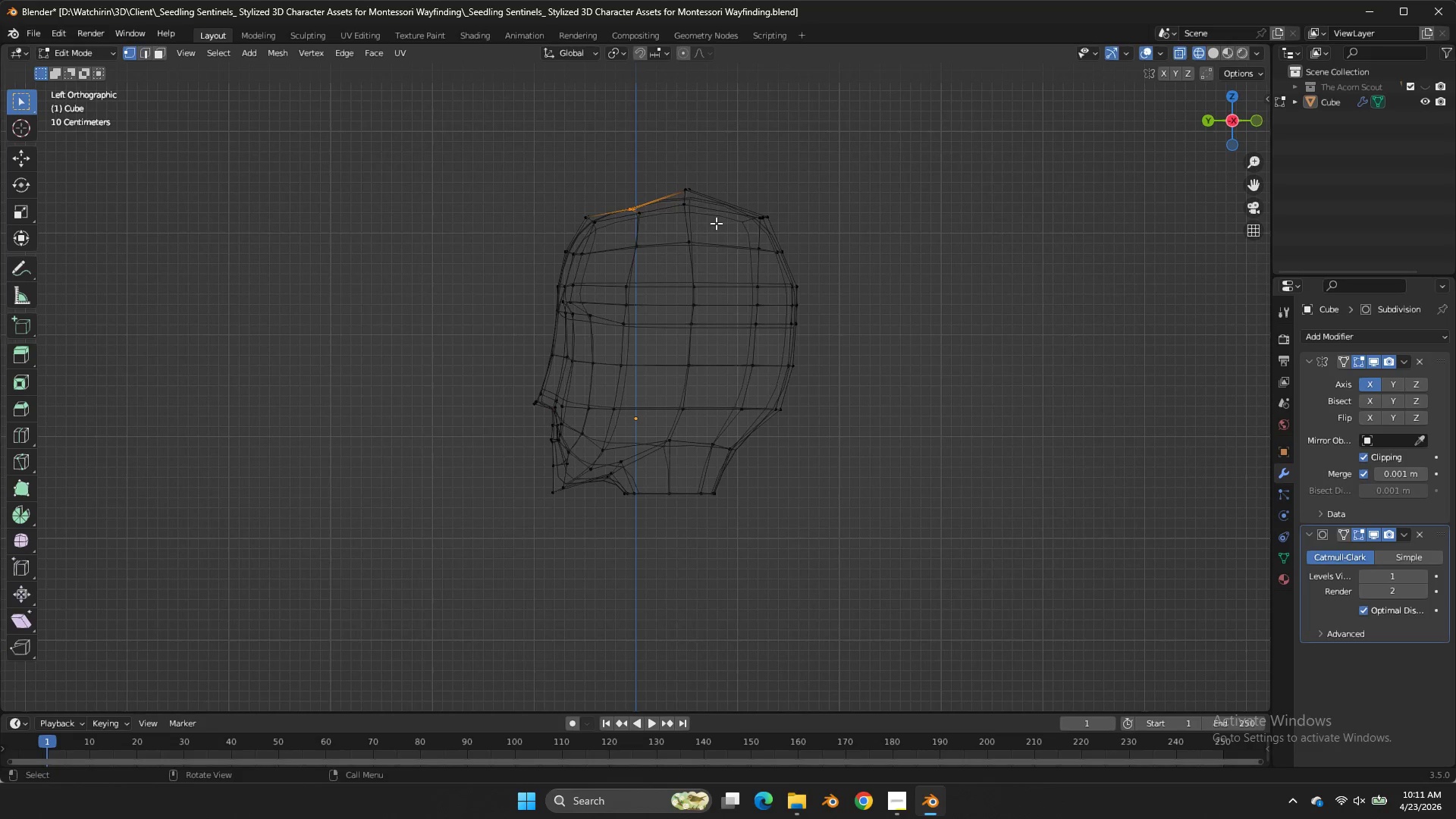 
key(G)
 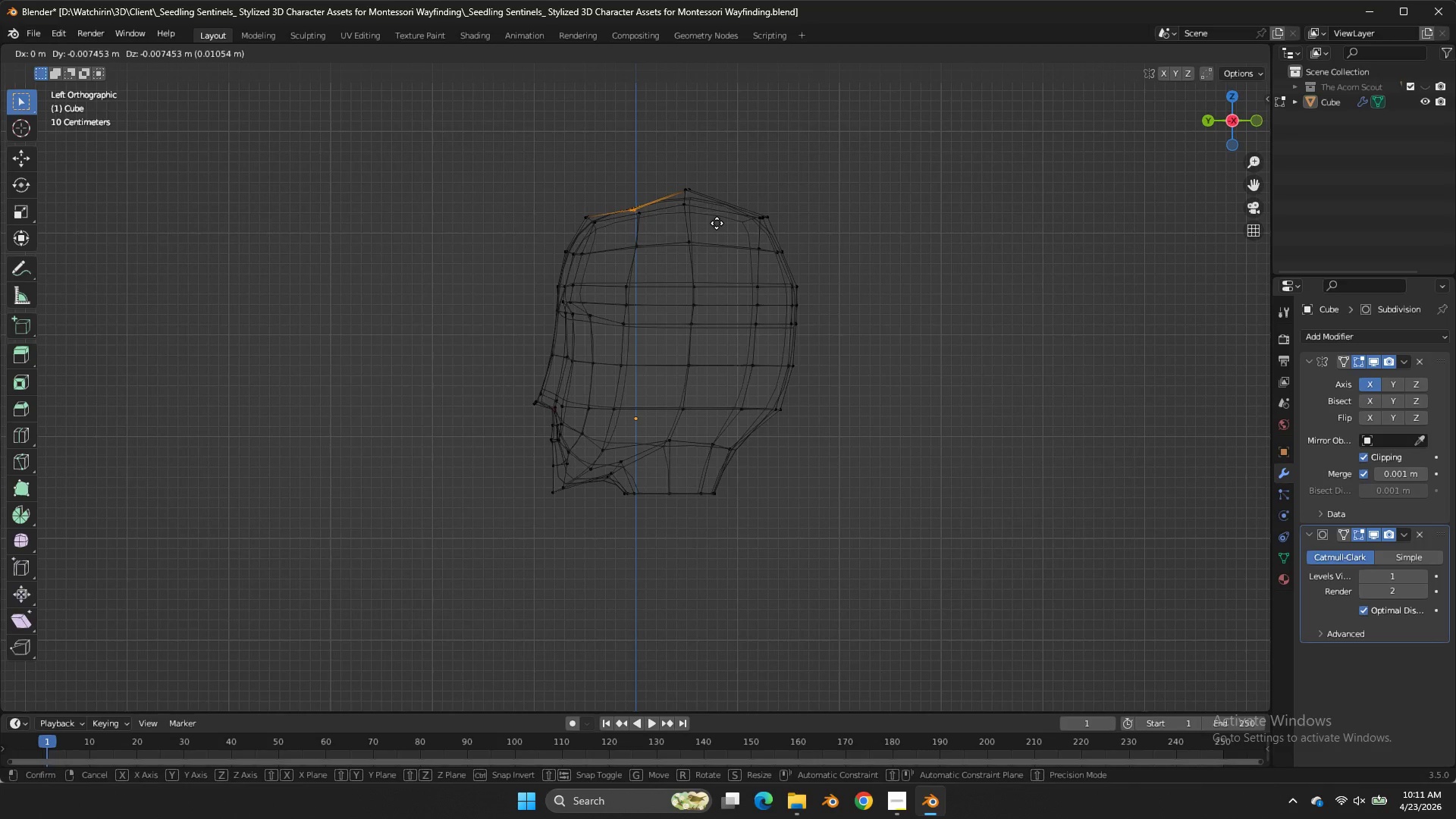 
hold_key(key=ShiftLeft, duration=0.66)
left_click([696, 115])
 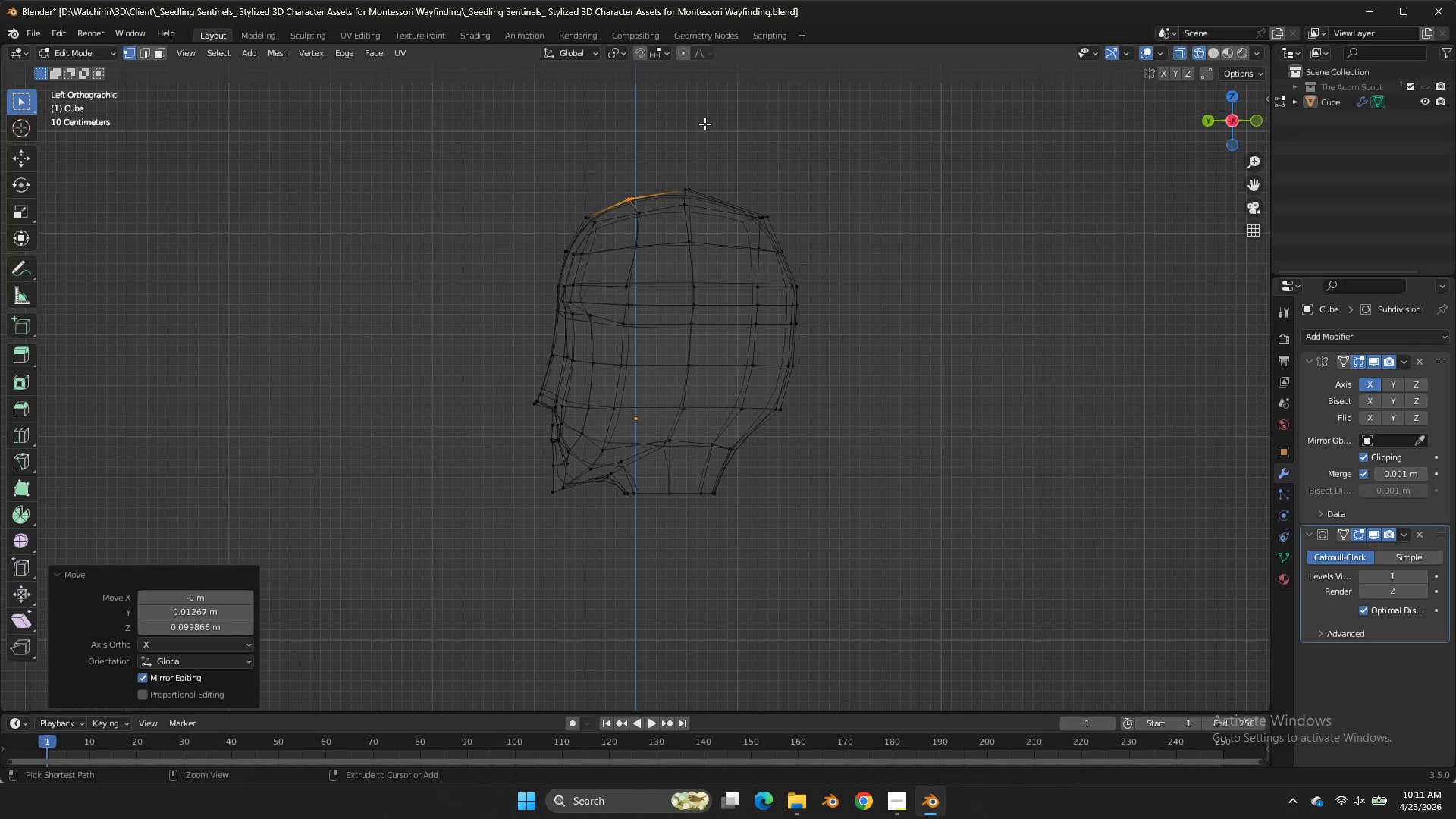 
key(Control+ControlLeft)
 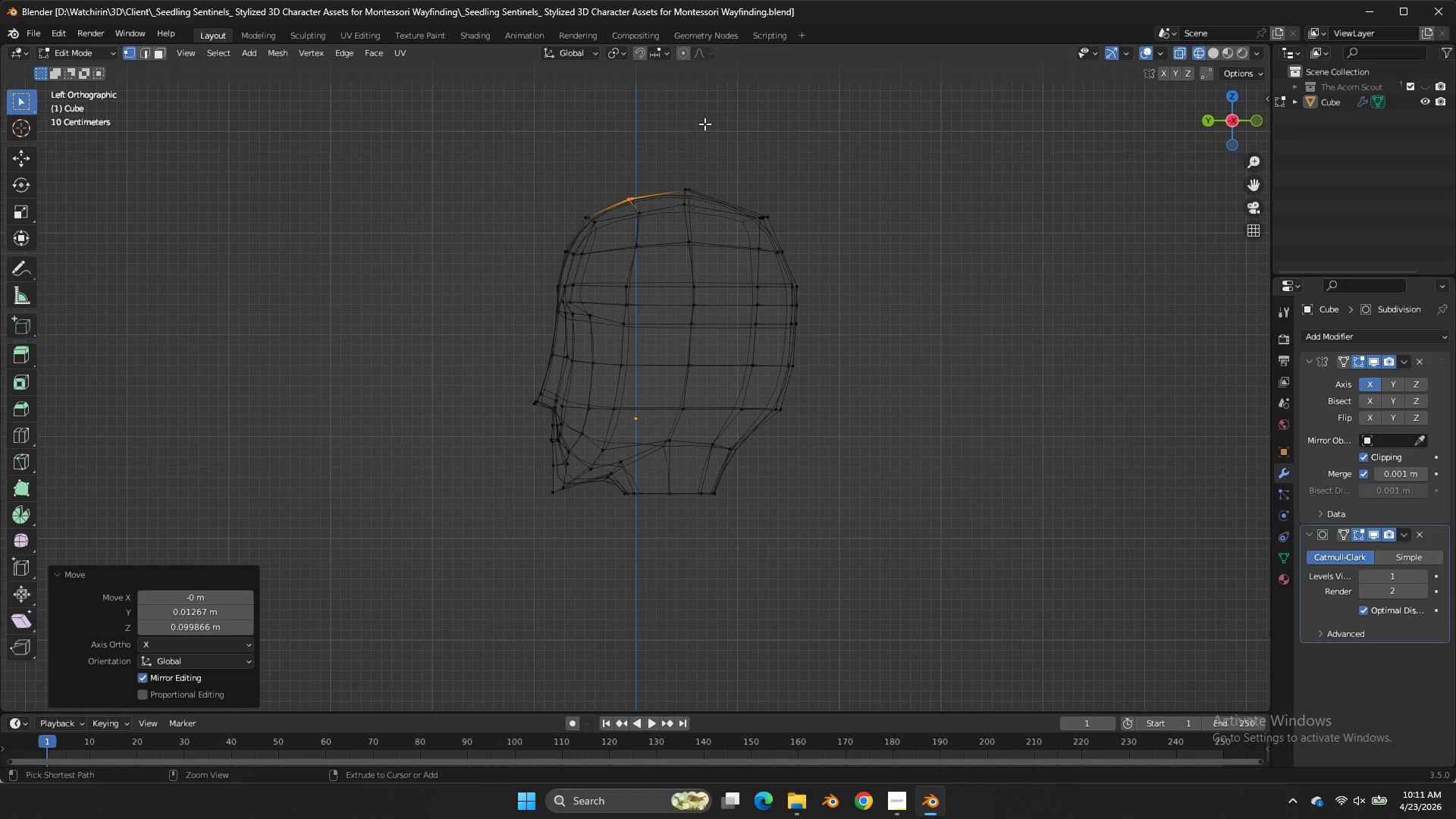 
key(Control+S)
 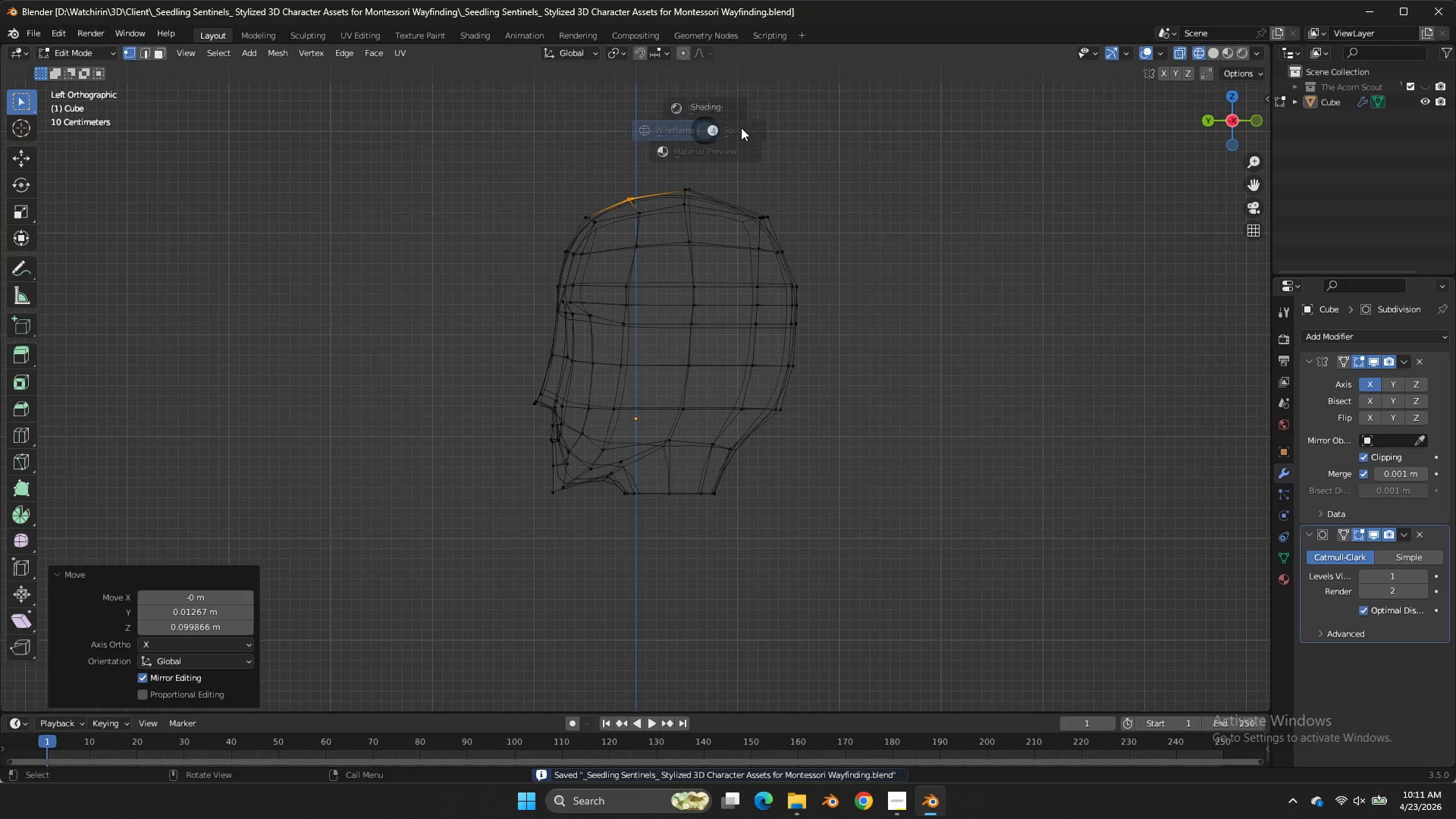 
key(Z)
 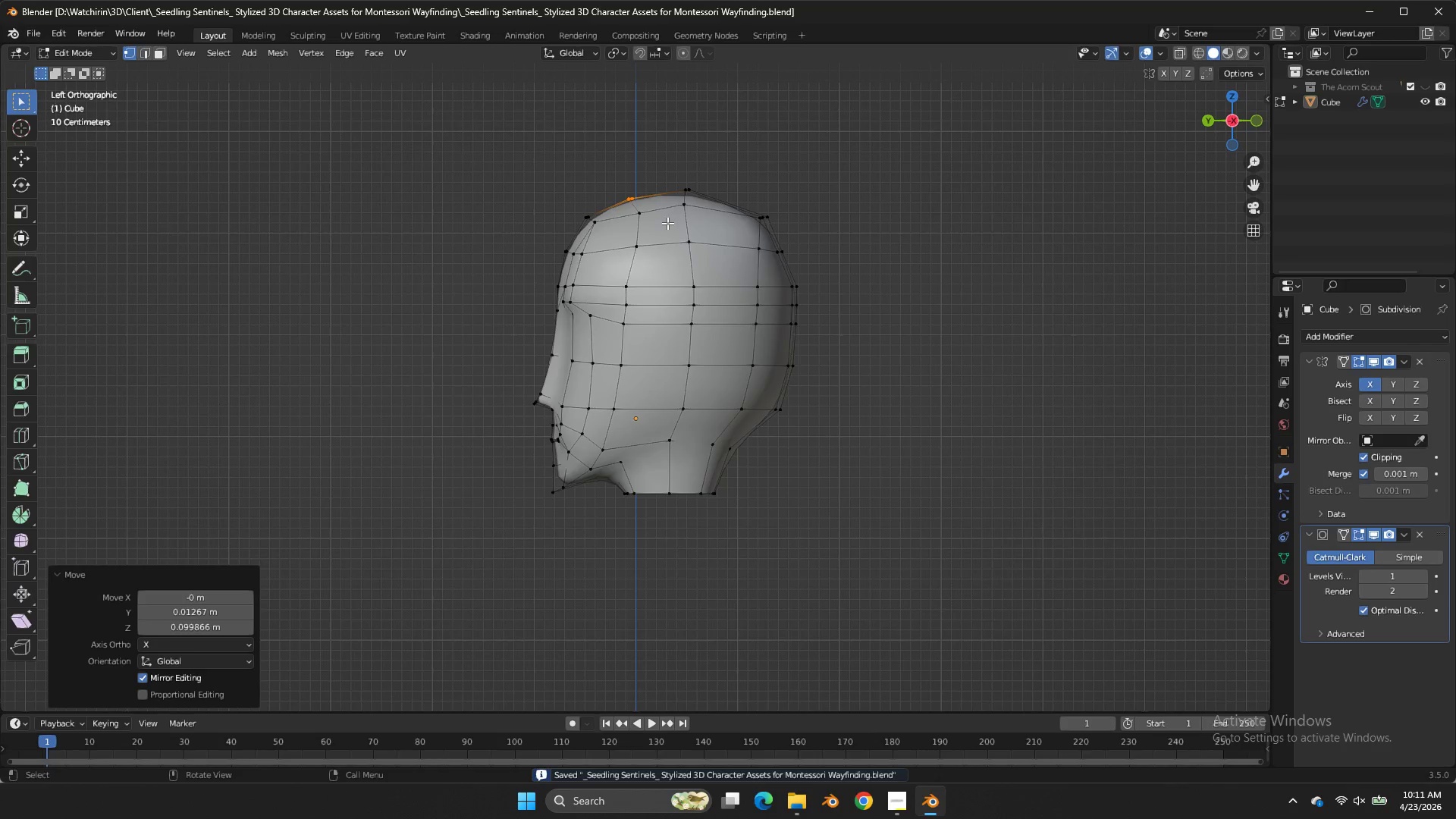 
key(Tab)
 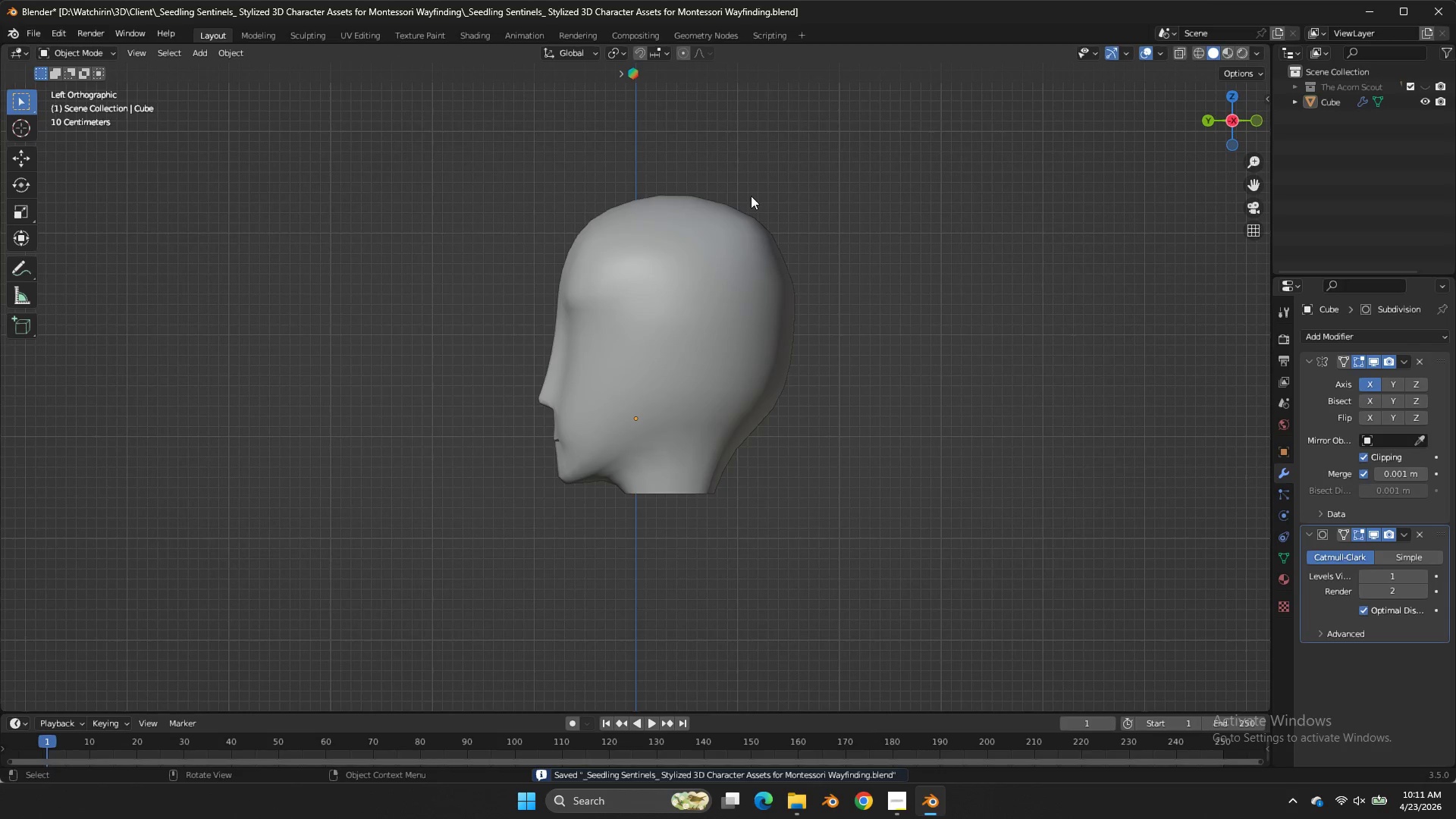 
key(Control+ControlLeft)
 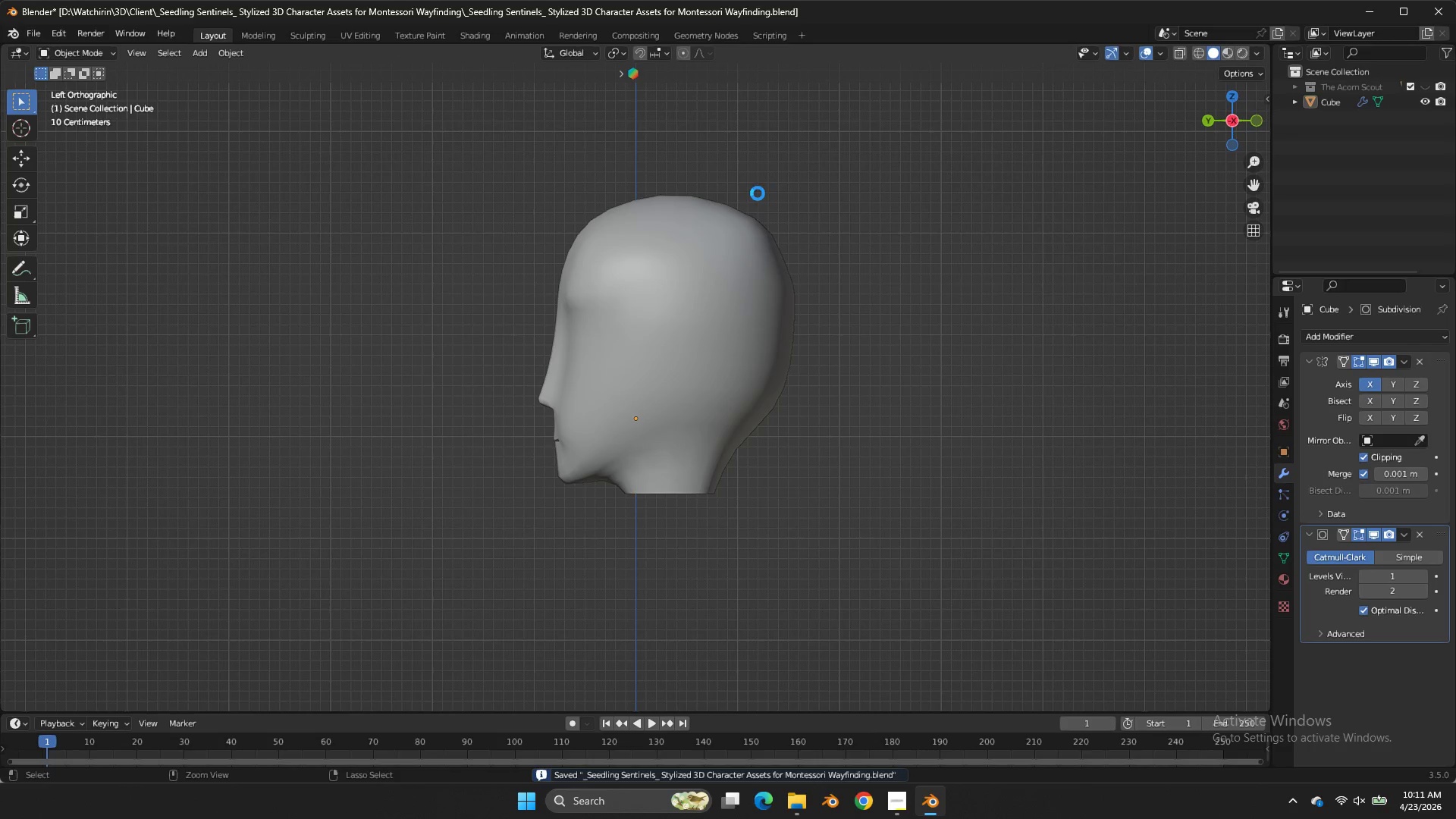 
key(Control+S)
 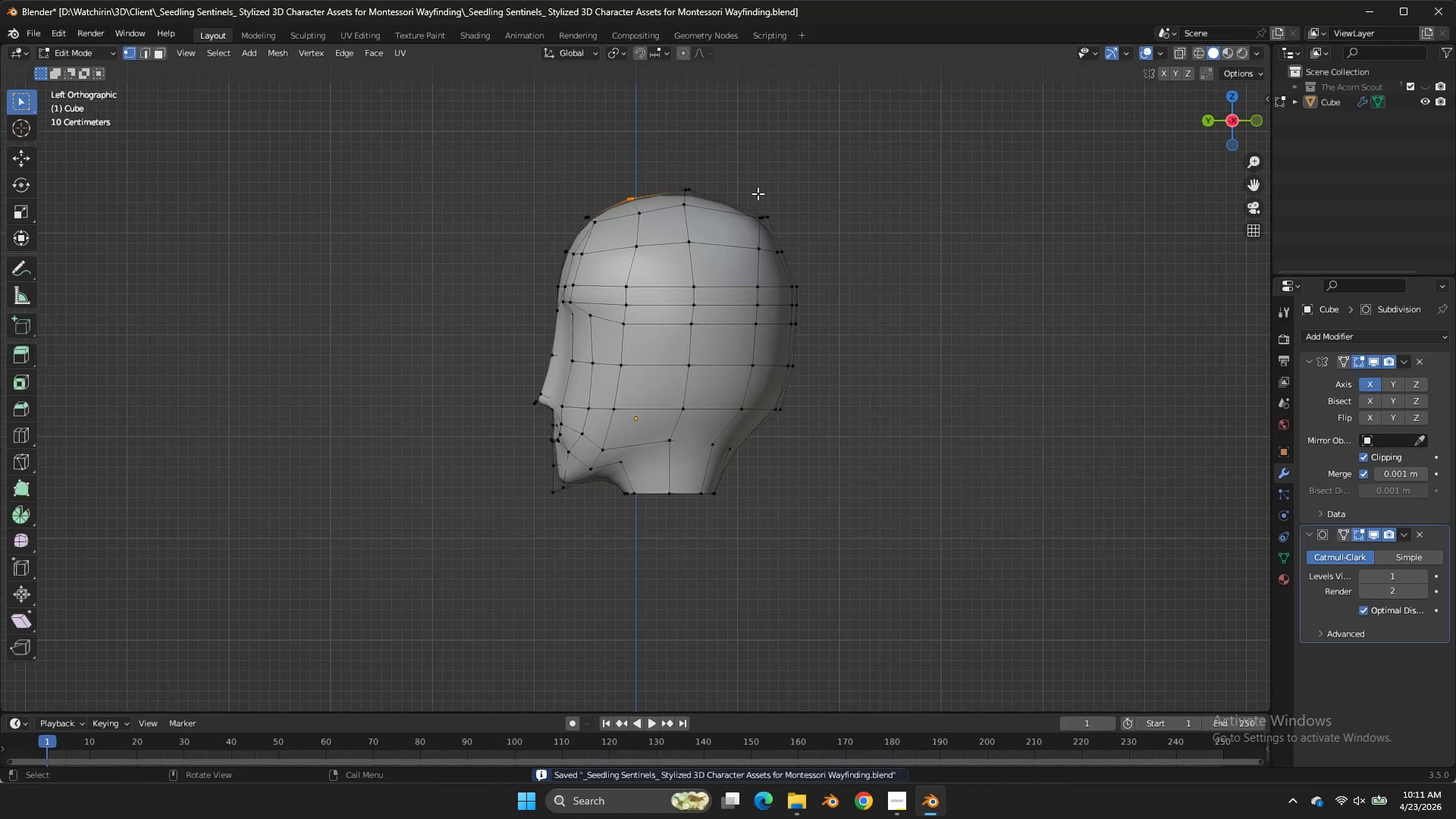 
key(Tab)
 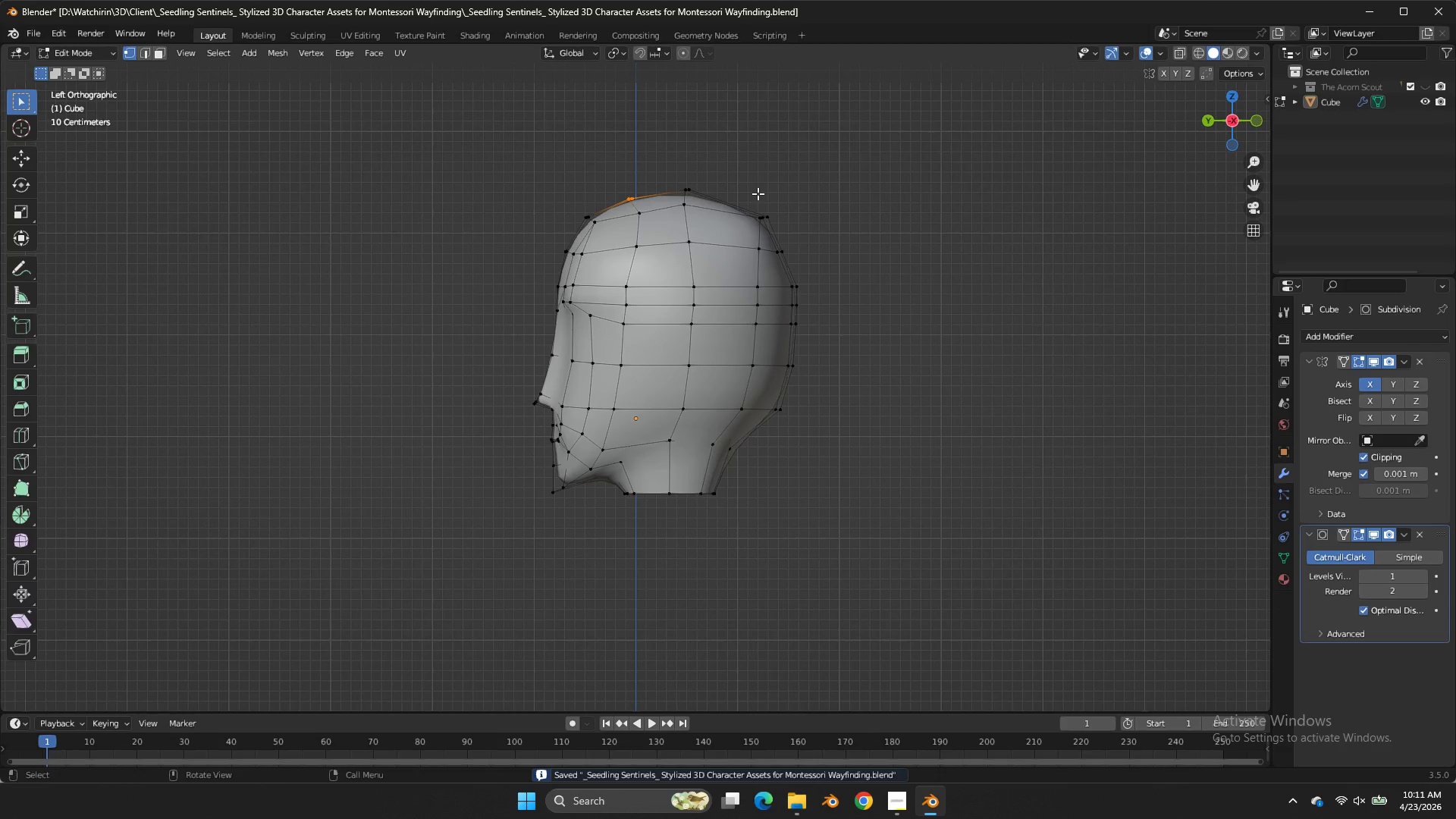 
key(Tab)
 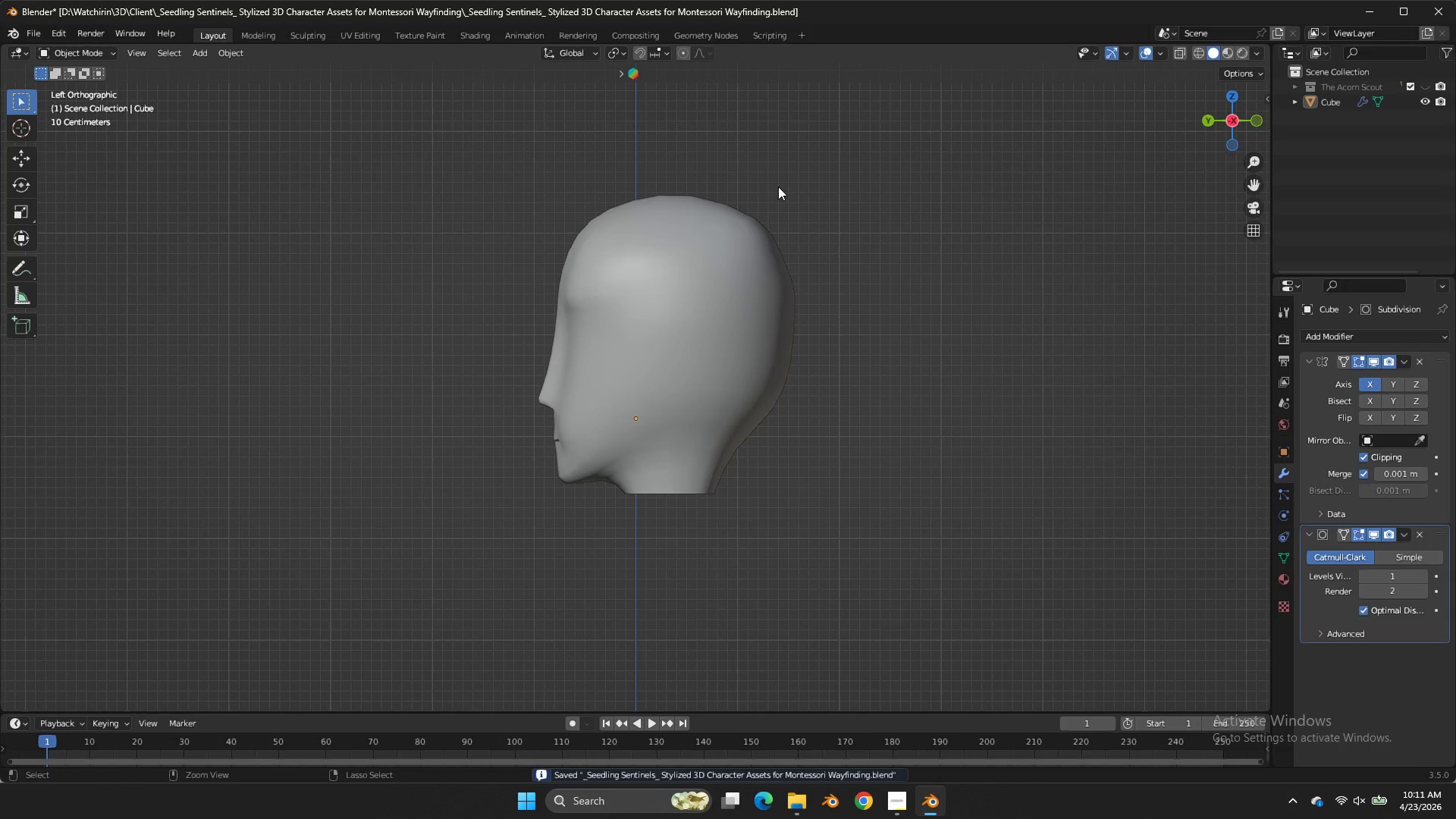 
key(Control+ControlLeft)
 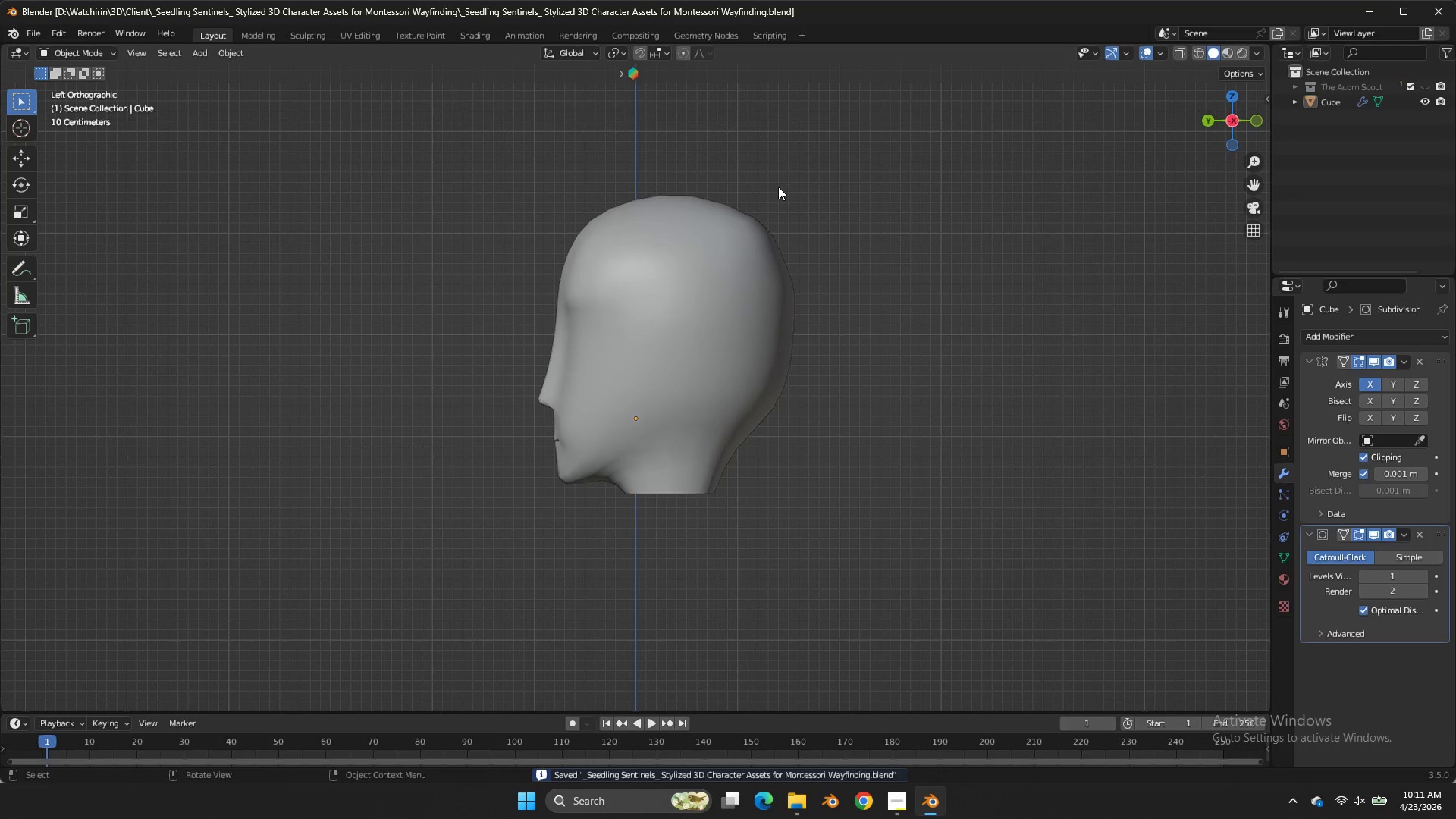 
key(Control+S)
 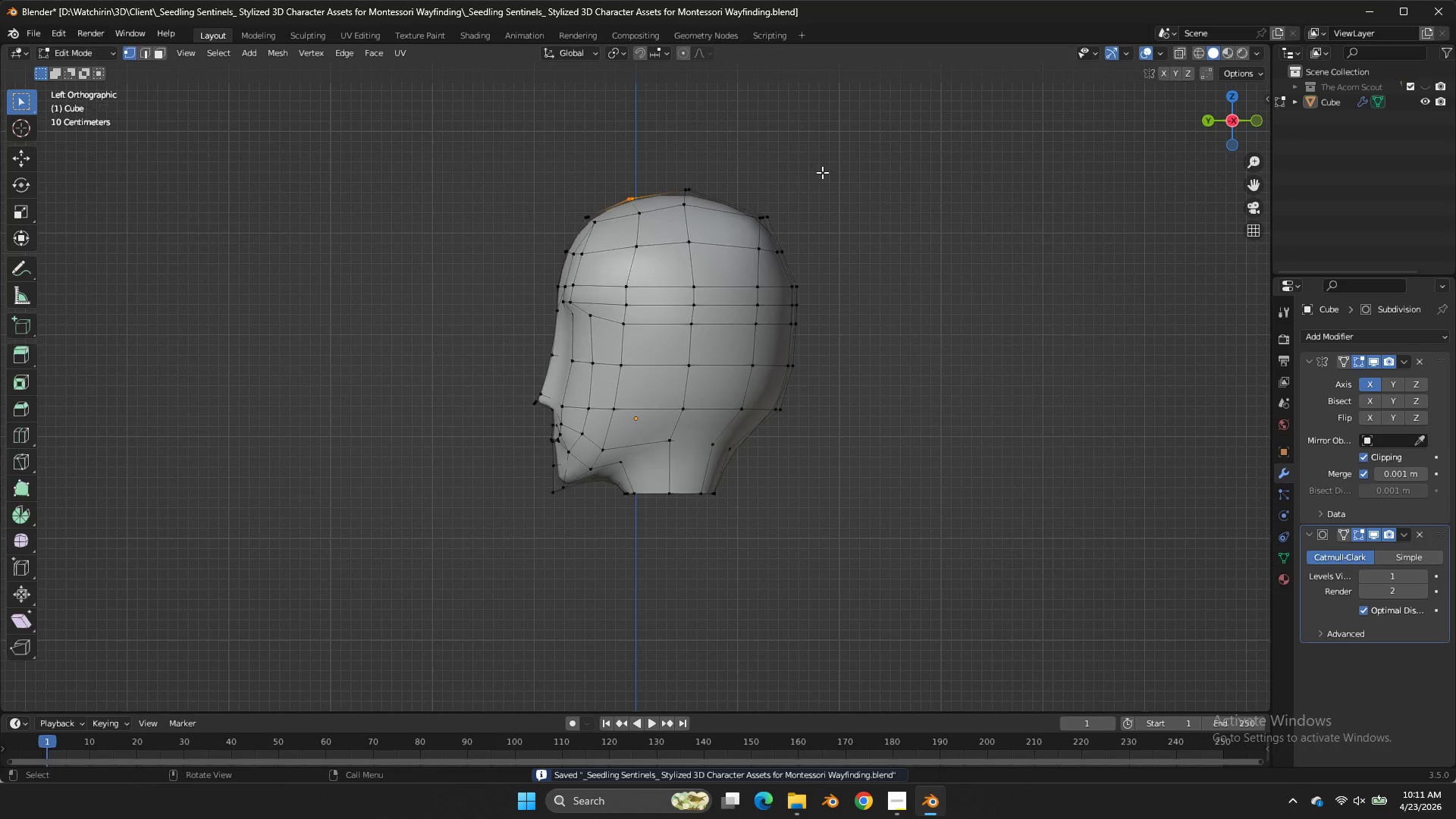 
key(Tab)
 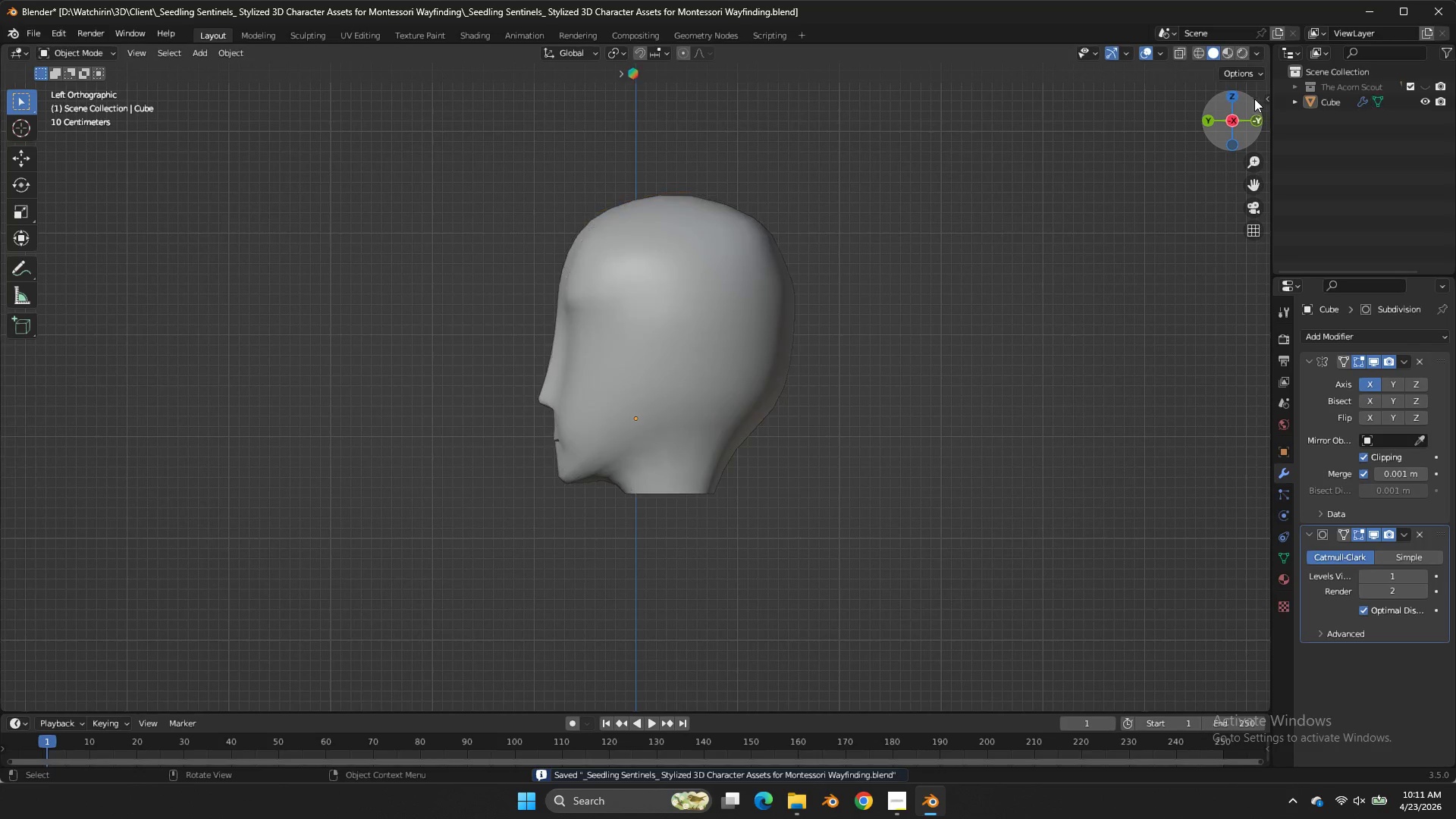 
key(Tab)
 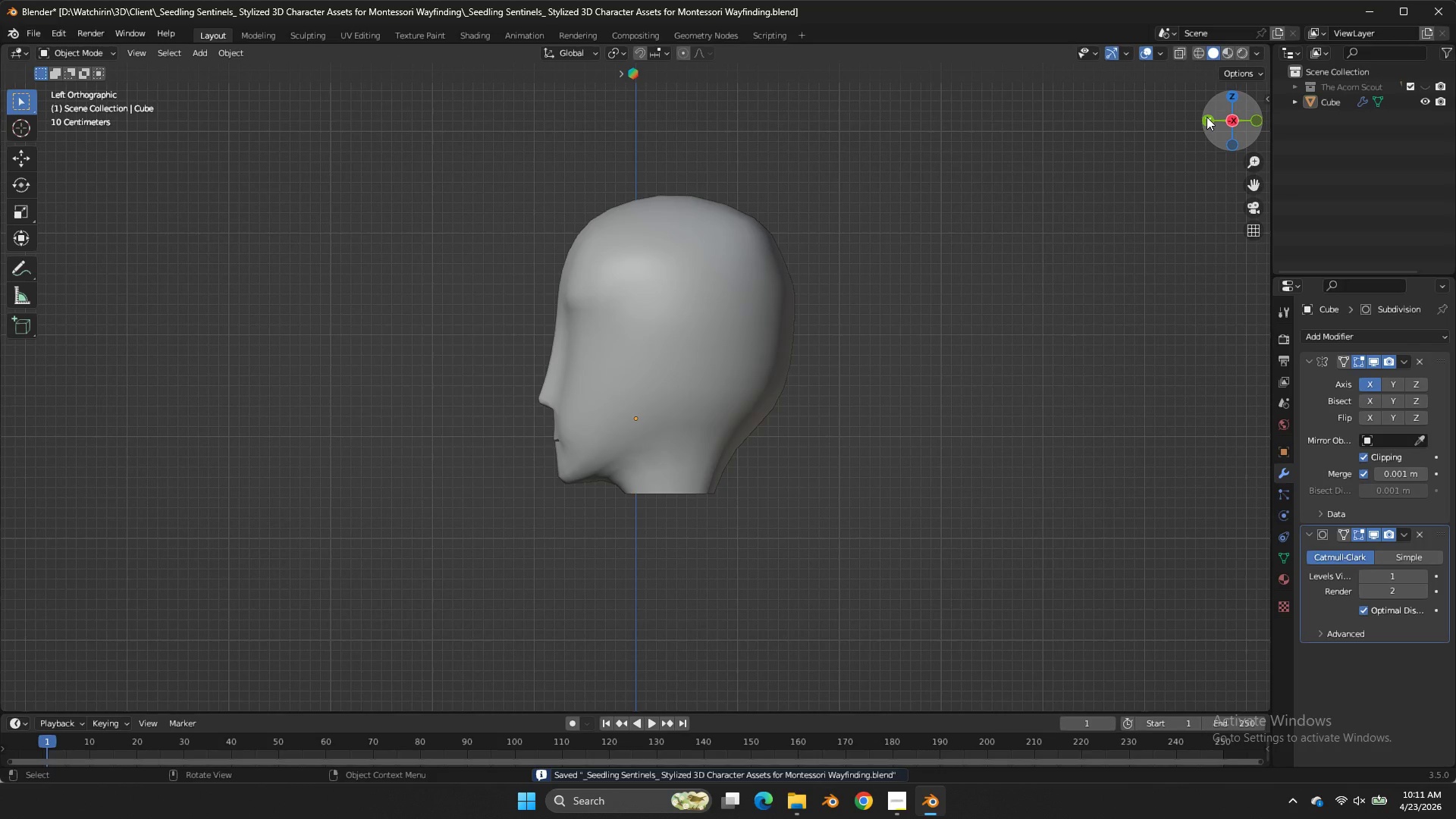 
double_click([1207, 117])
 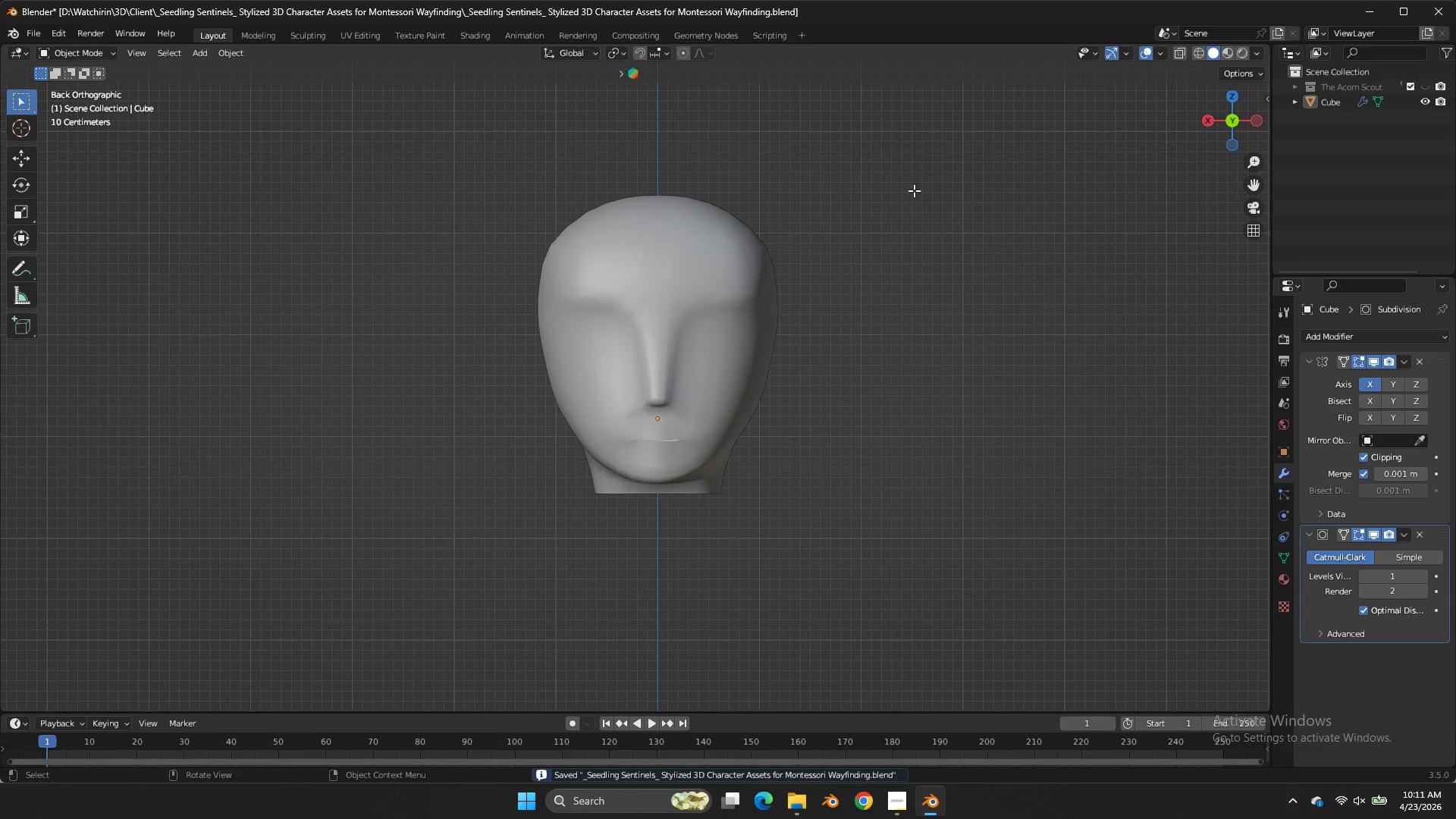 
key(CapsLock)
 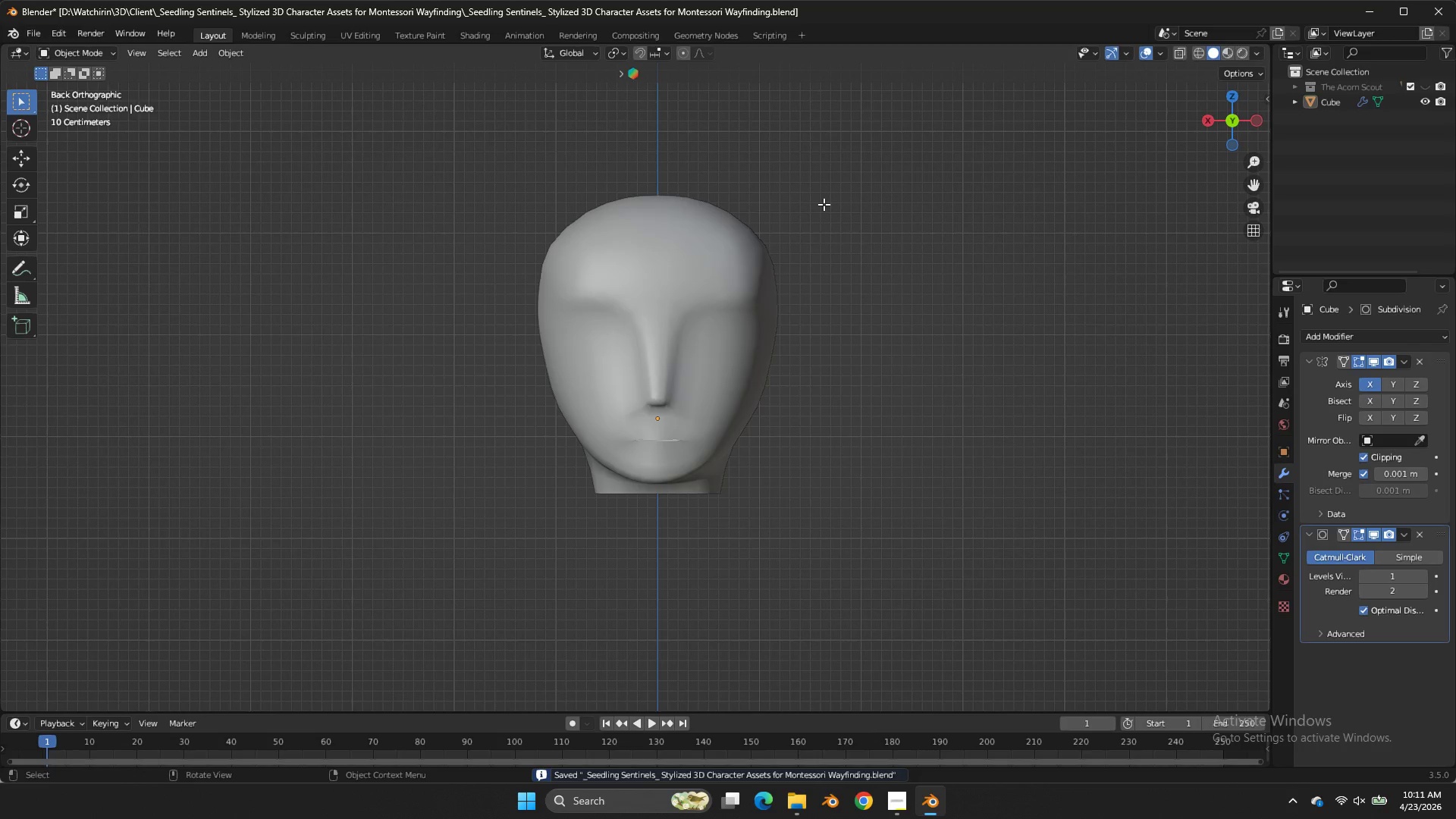 
key(Tab)
 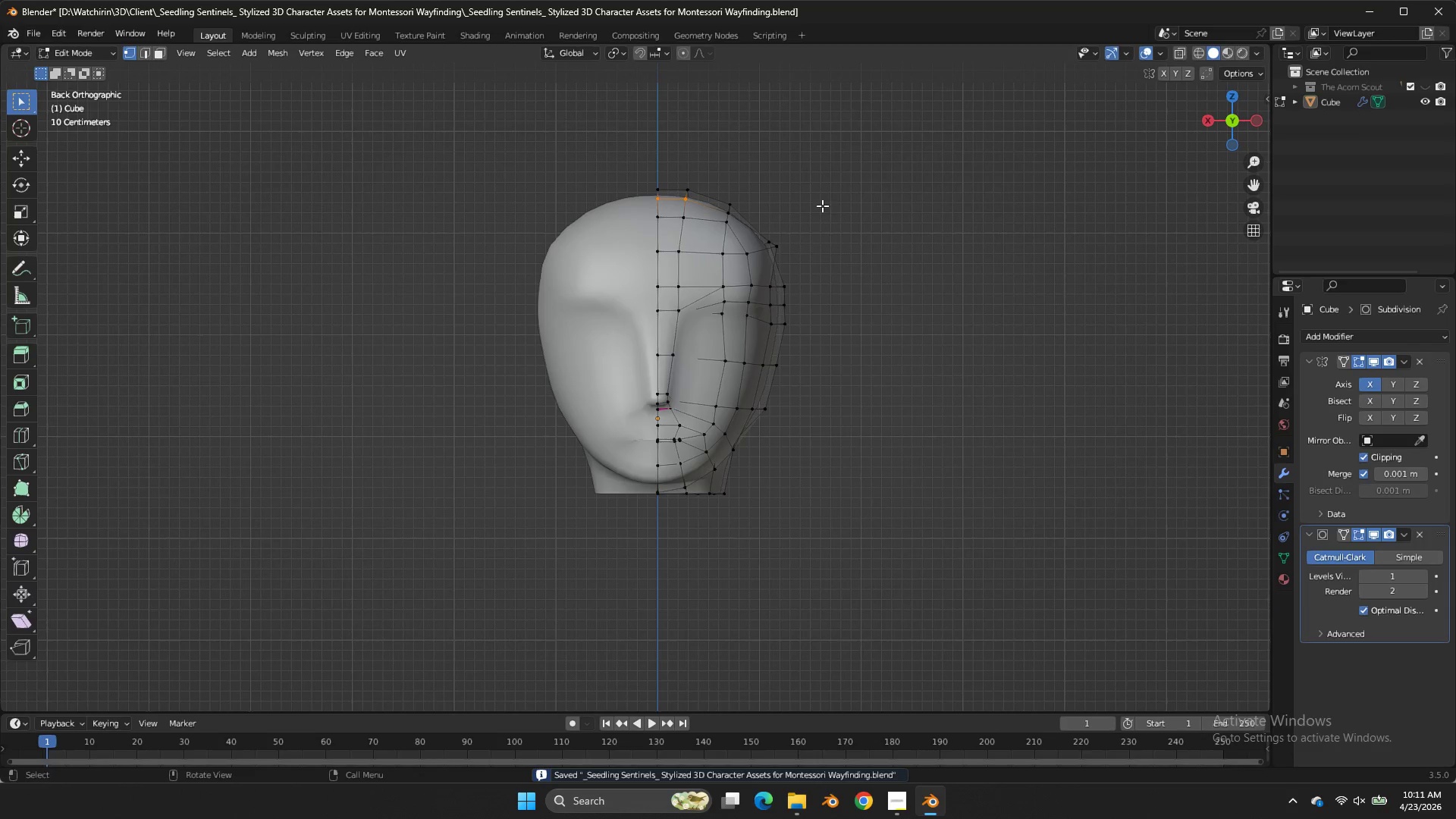 
key(CapsLock)
 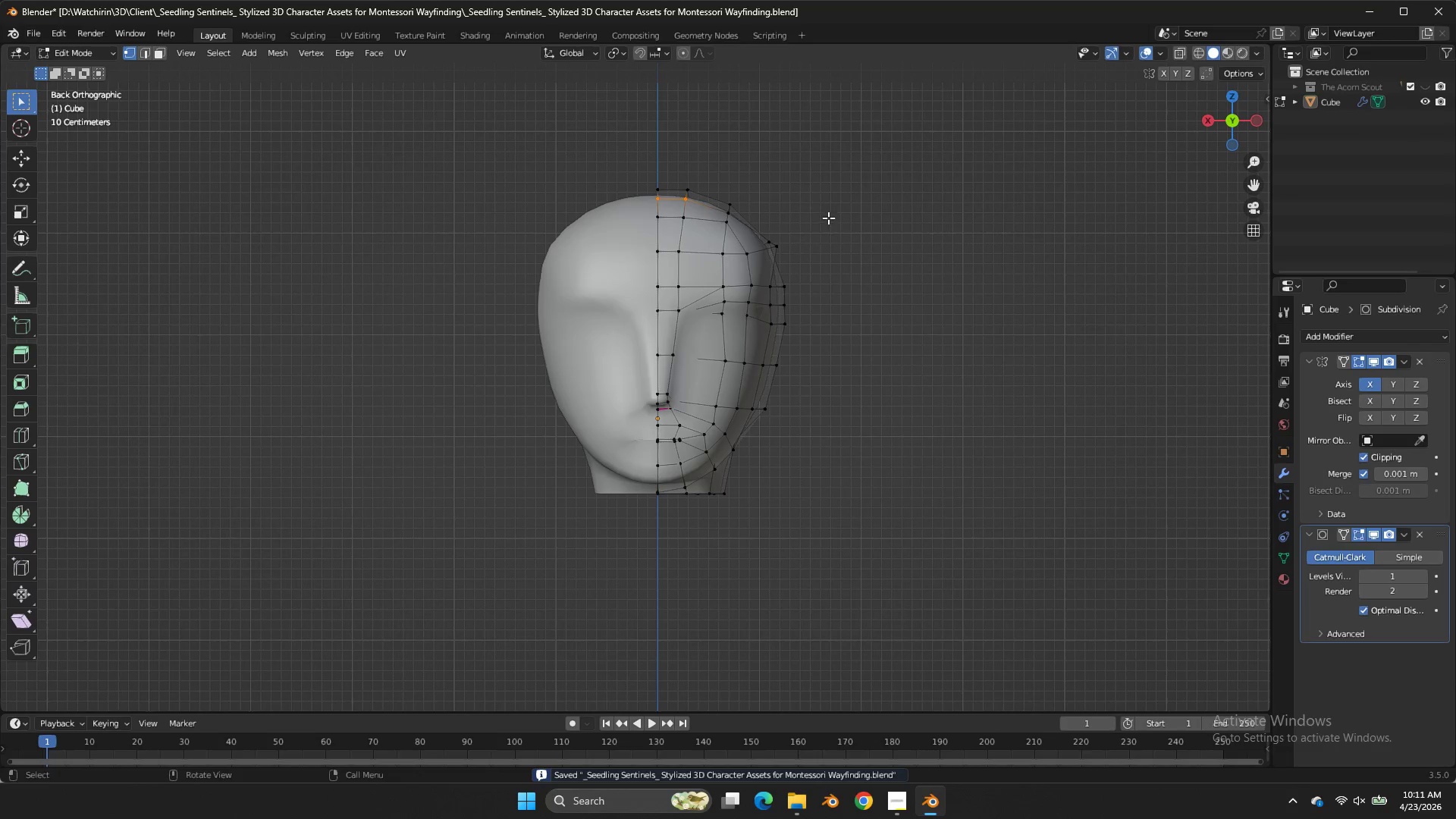 
key(Z)
 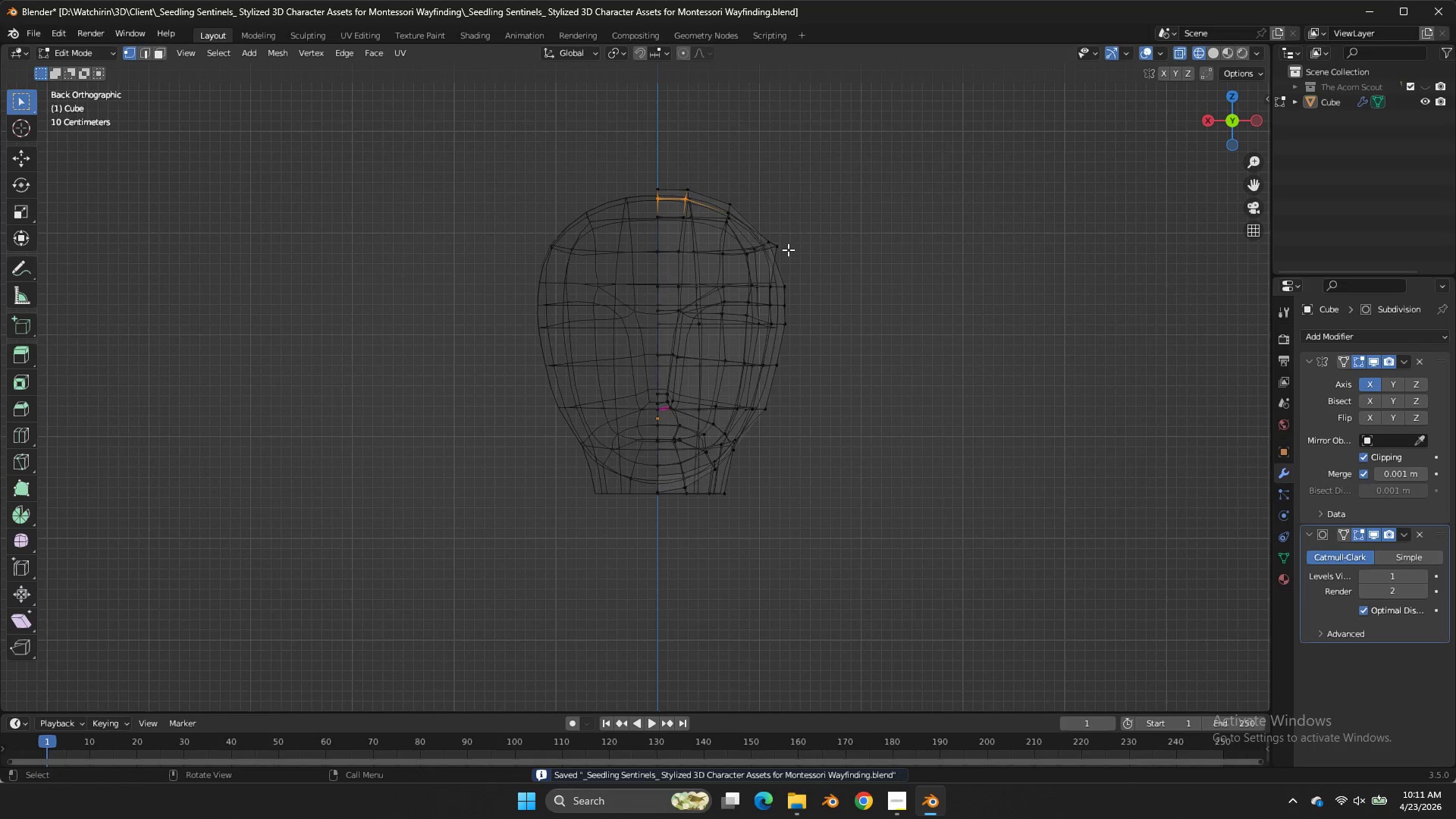 
left_click([788, 249])
 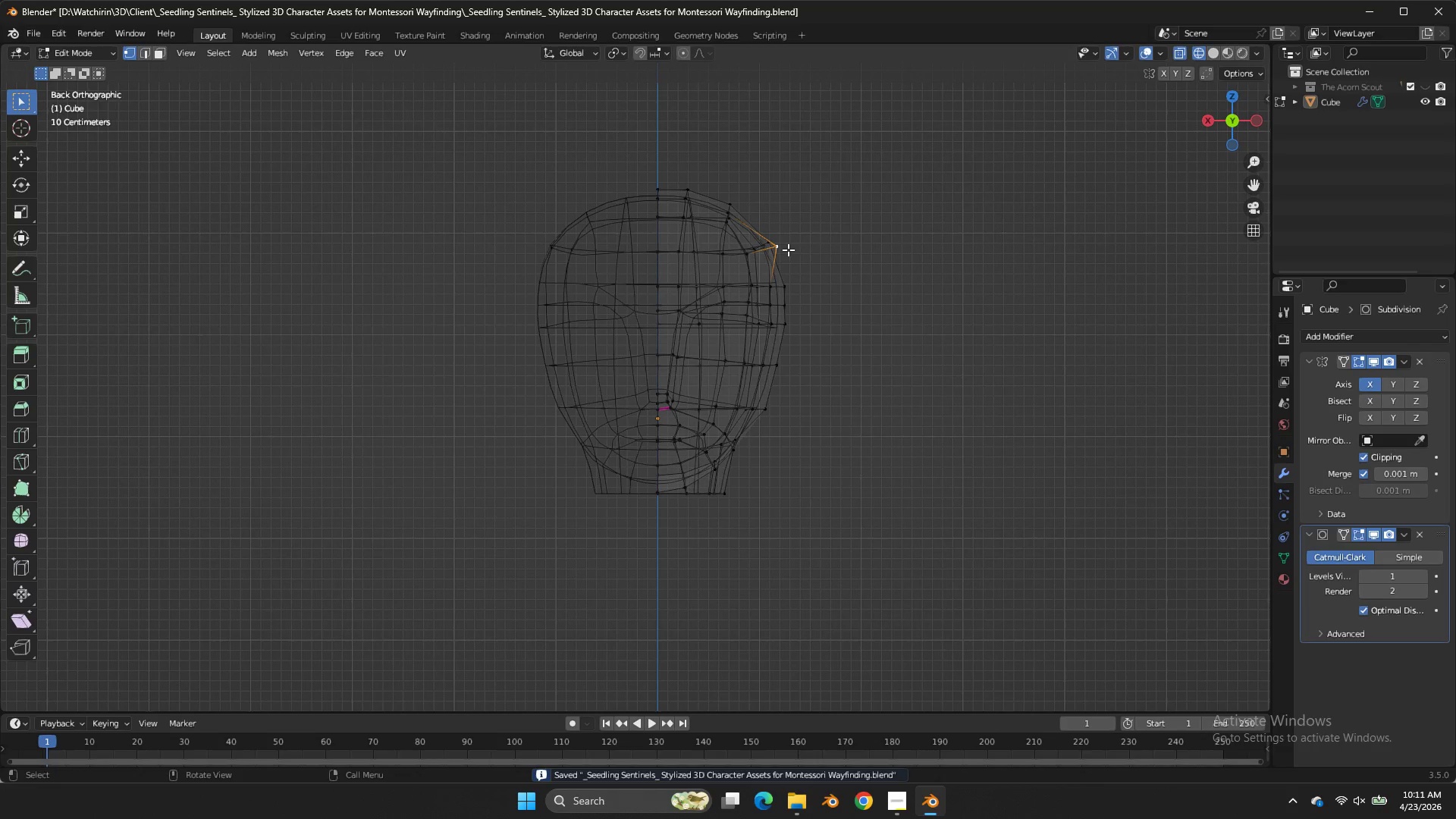 
key(G)
 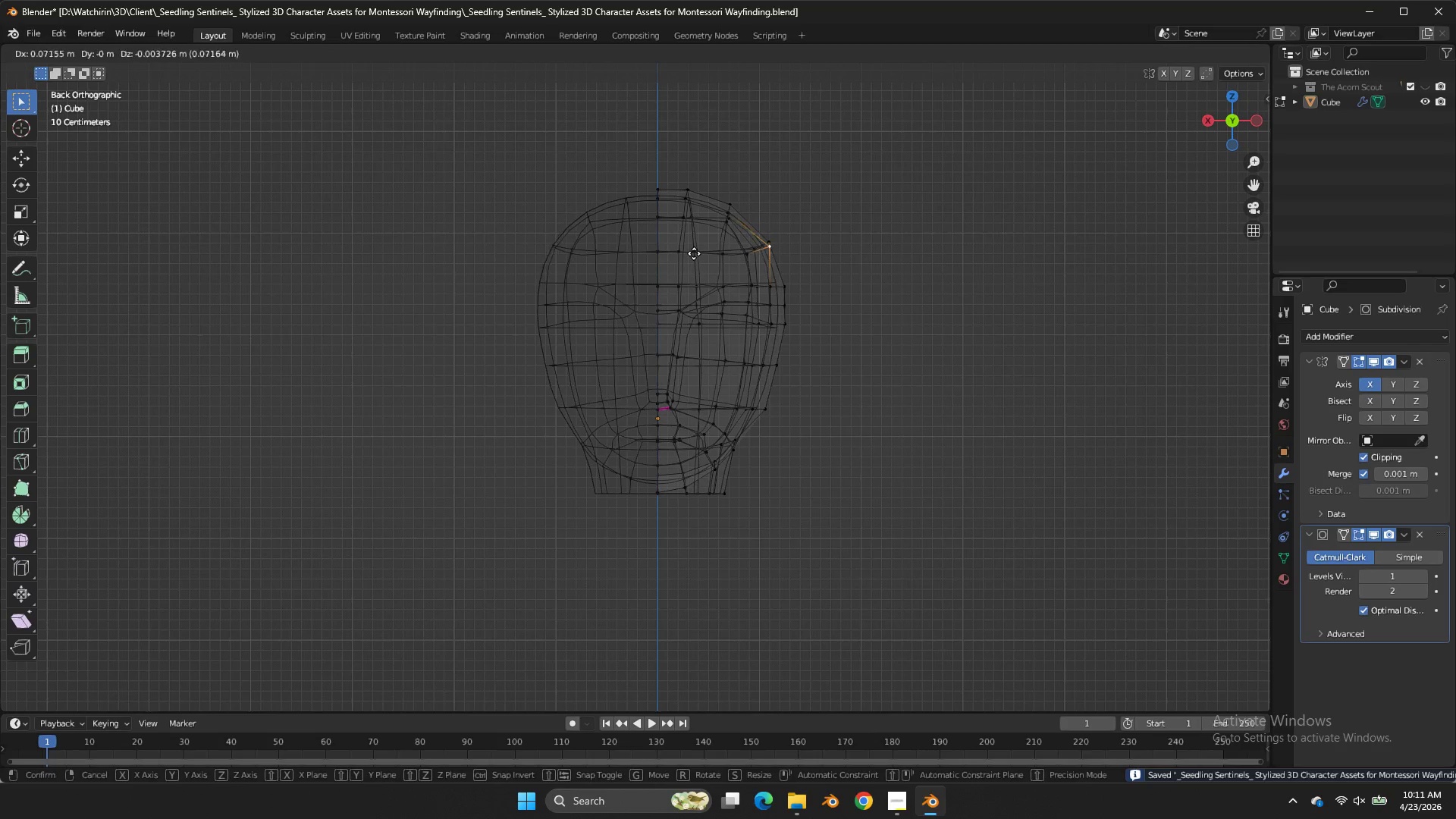 
hold_key(key=ShiftLeft, duration=0.66)
left_click([639, 256])
 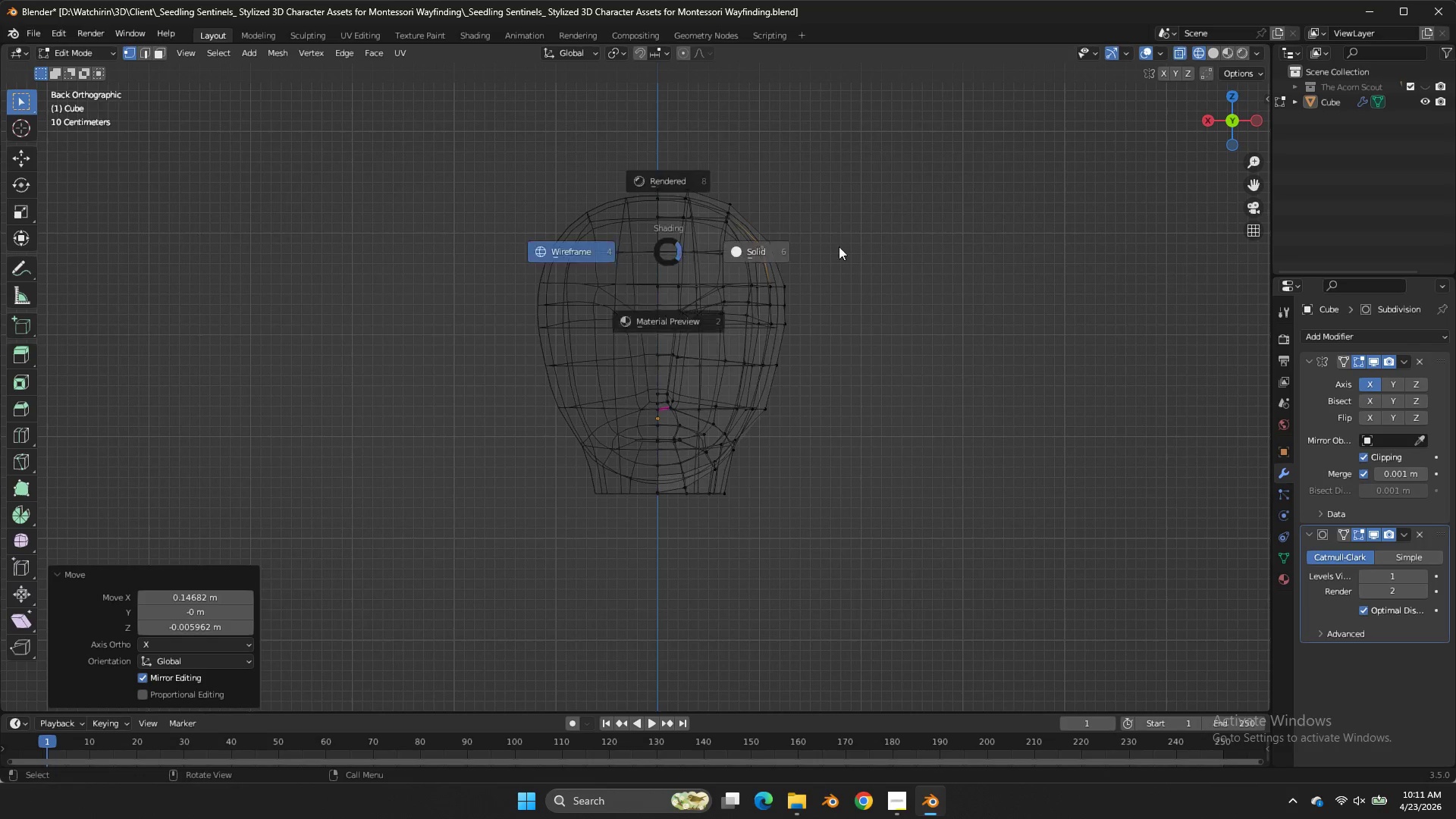 
key(Z)
 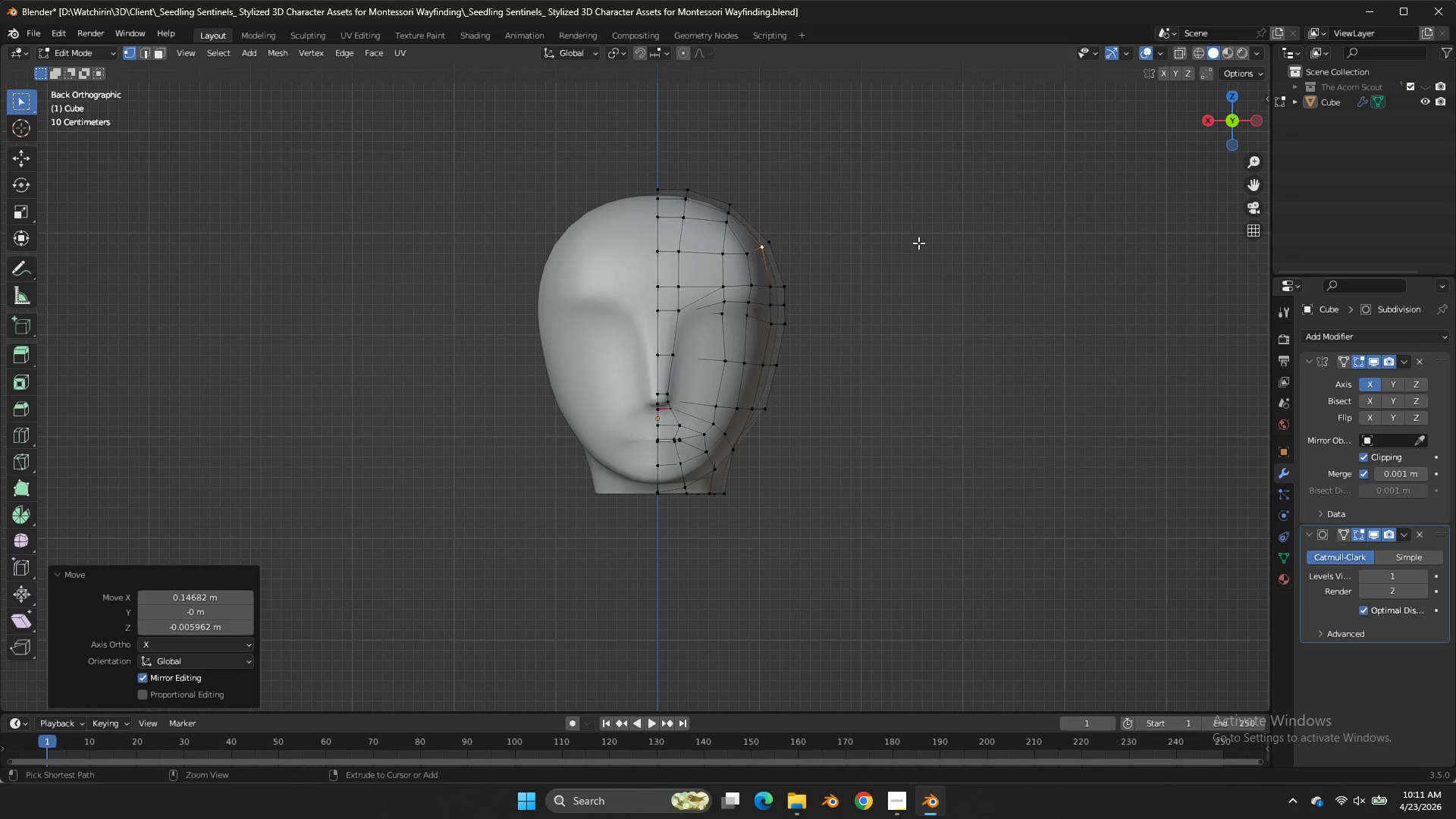 
key(Control+ControlLeft)
 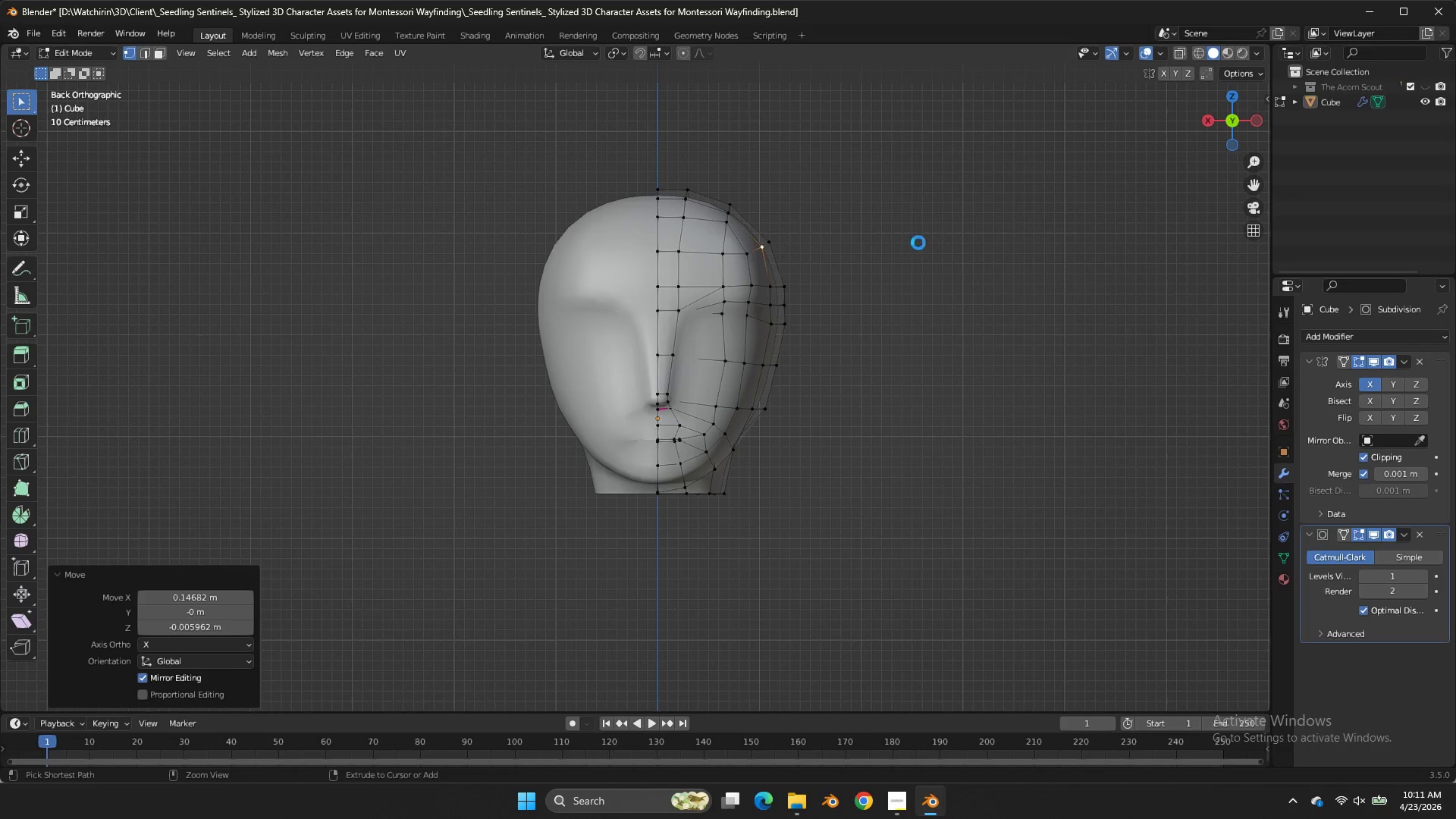 
key(Control+S)
 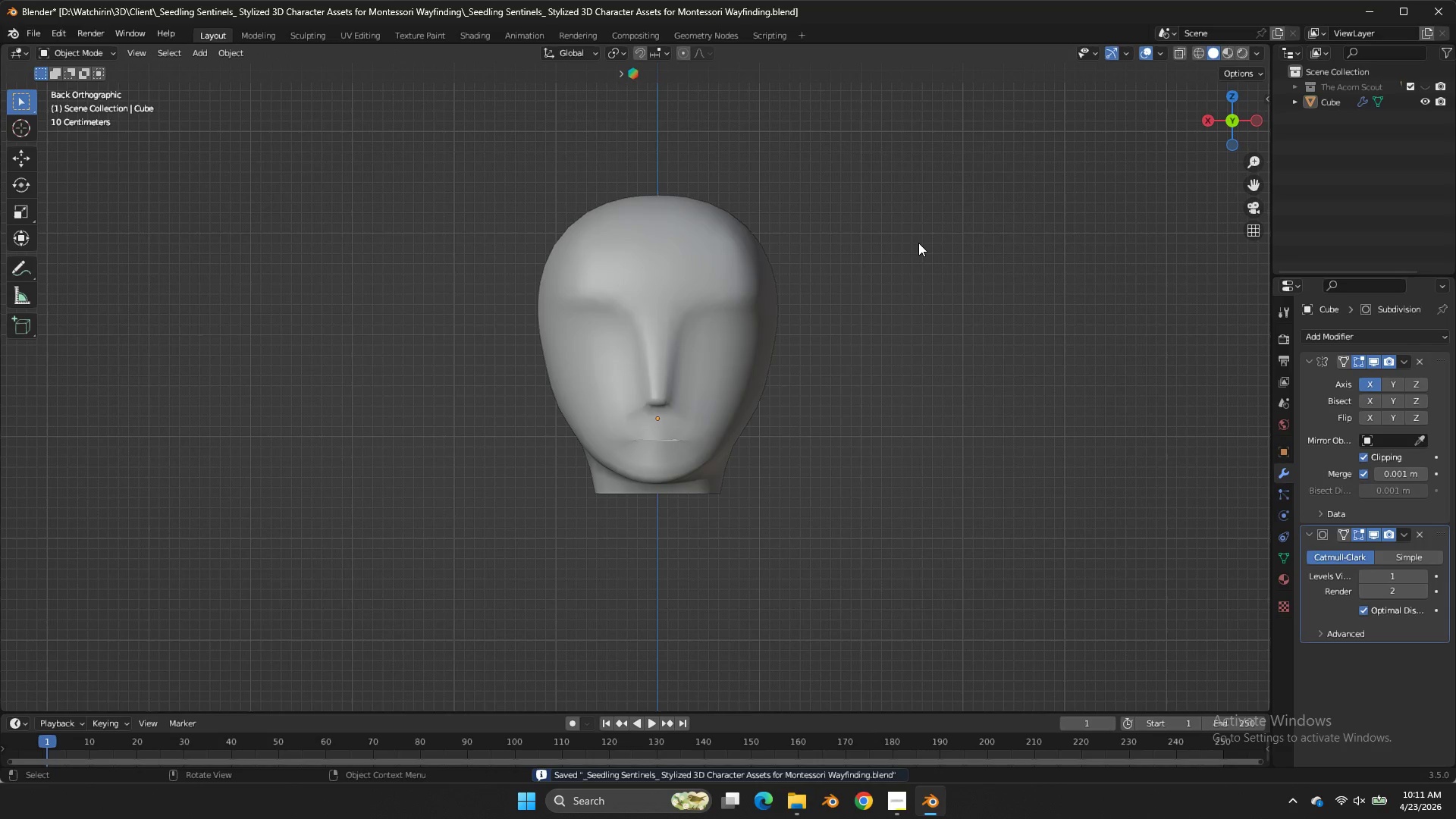 
key(Tab)
 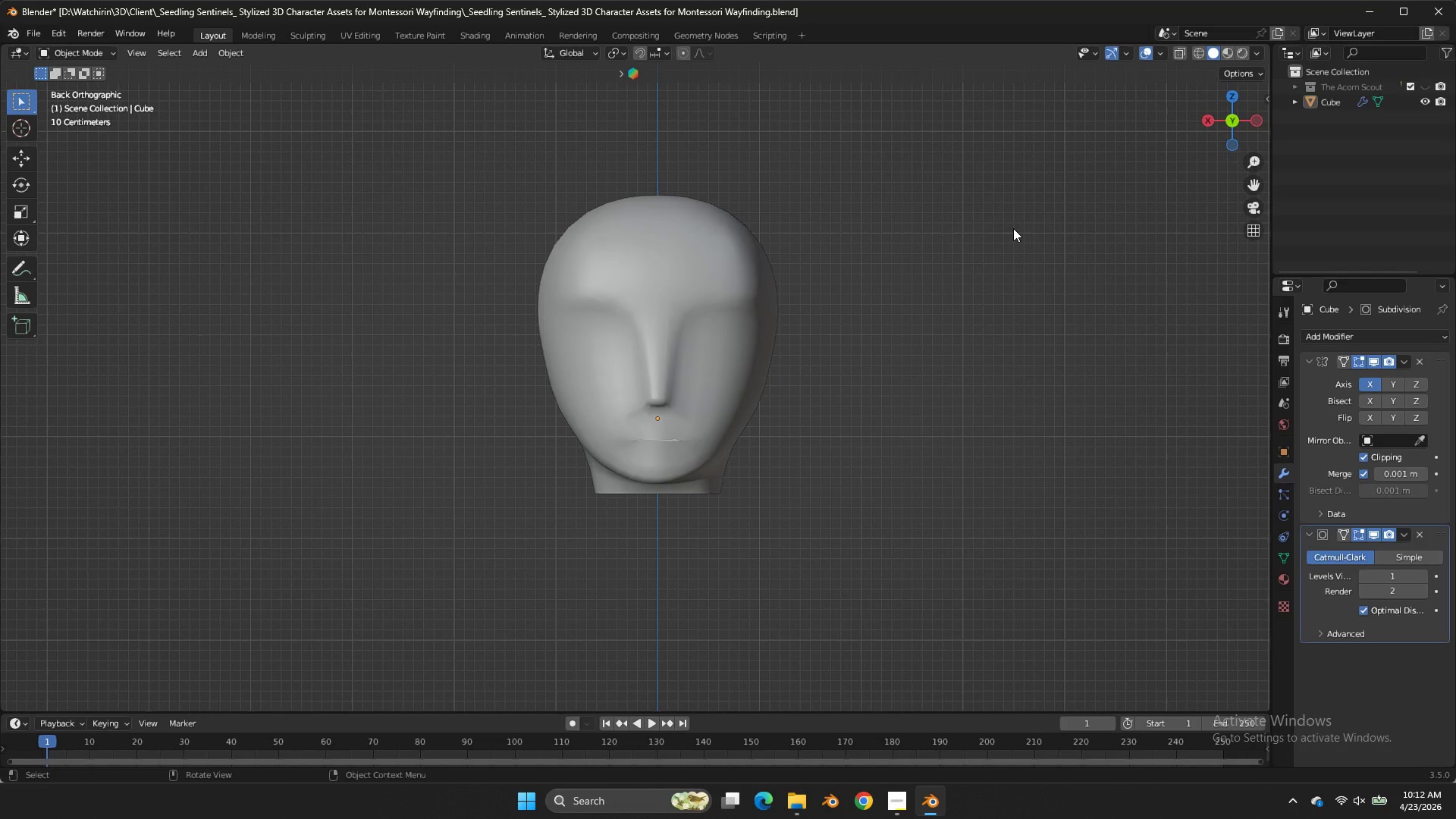 
wait(25.73)
 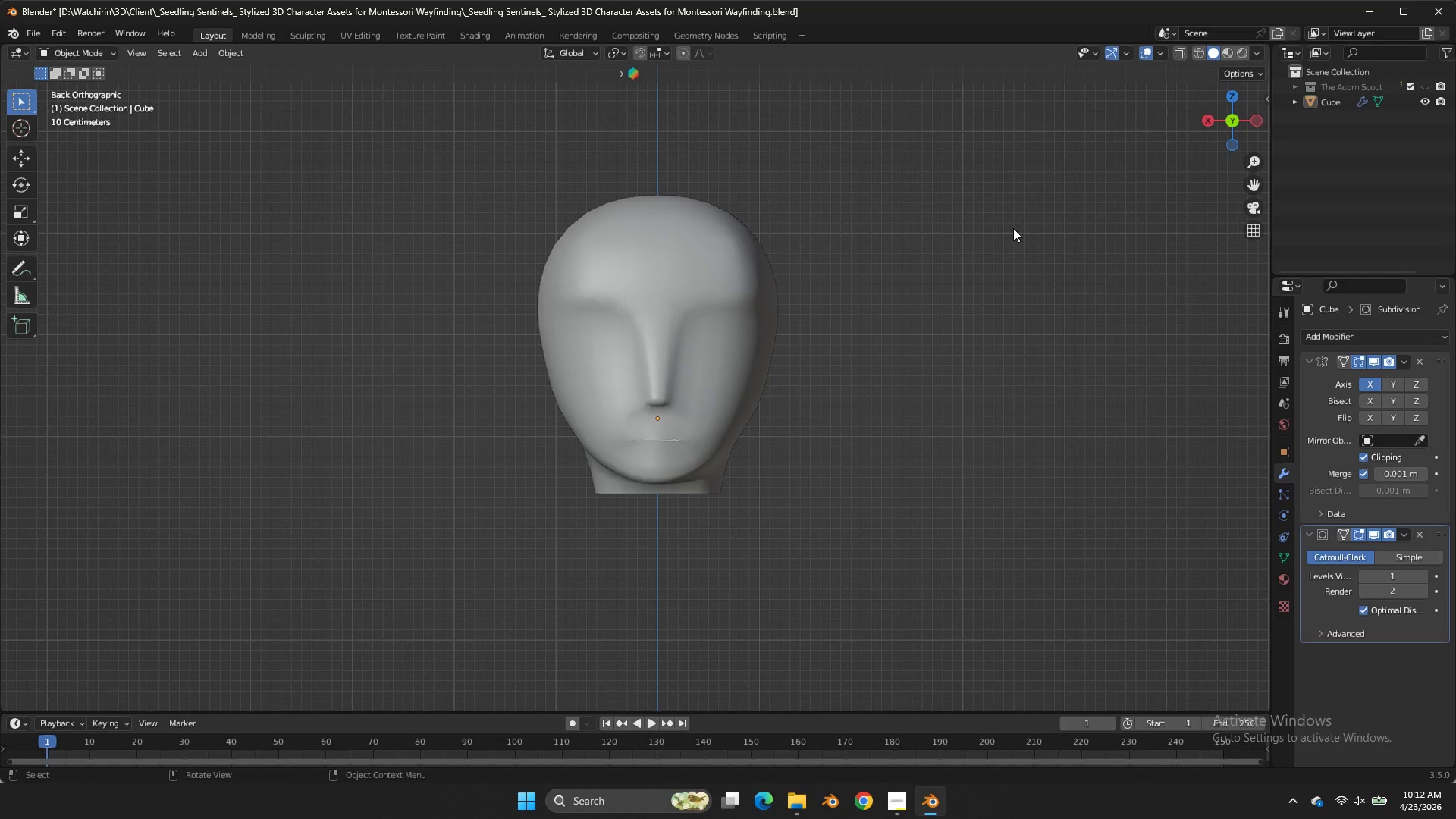 
left_click([1228, 146])
 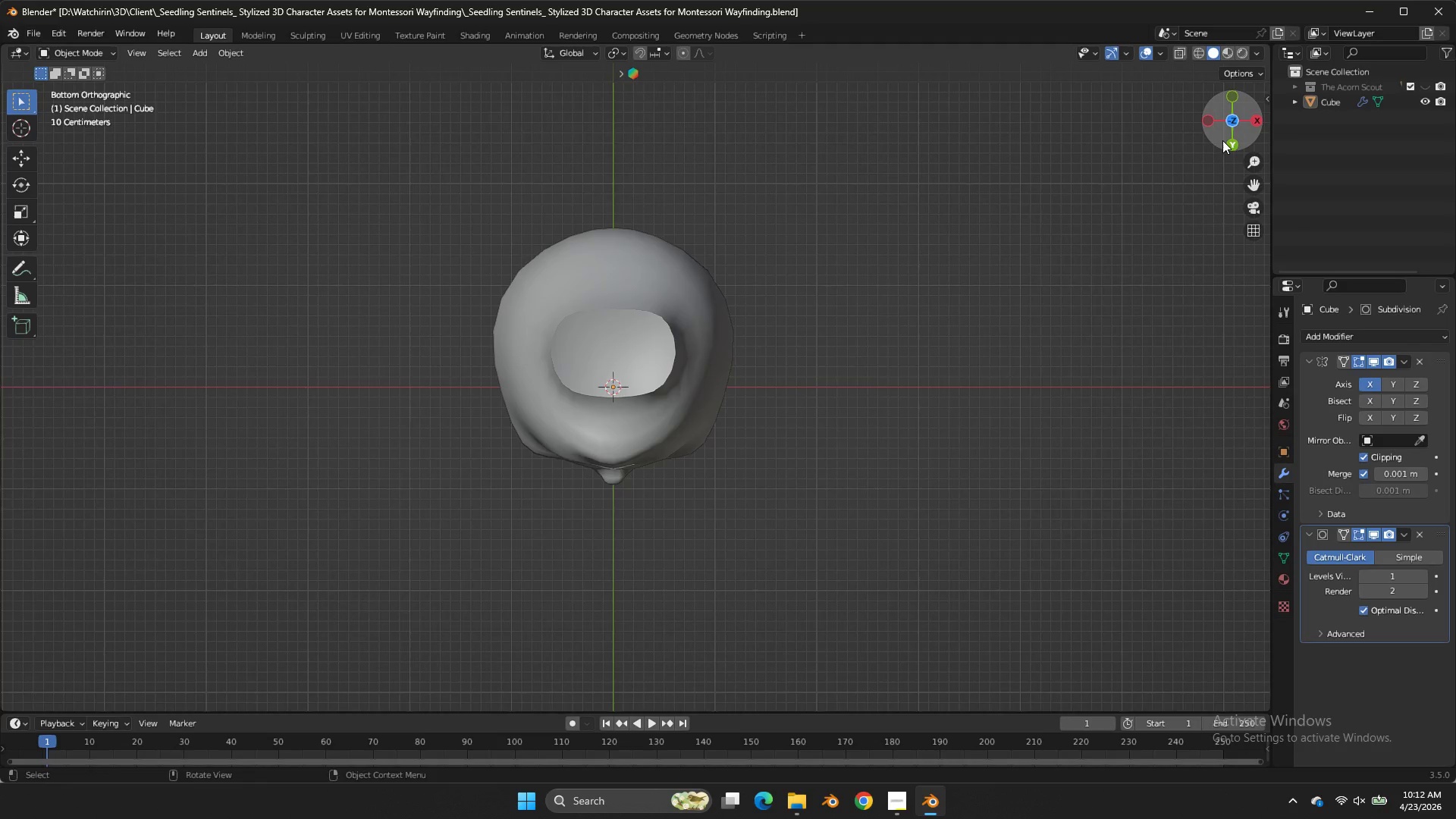 
left_click_drag(start_coordinate=[1222, 140], to_coordinate=[1237, 202])
 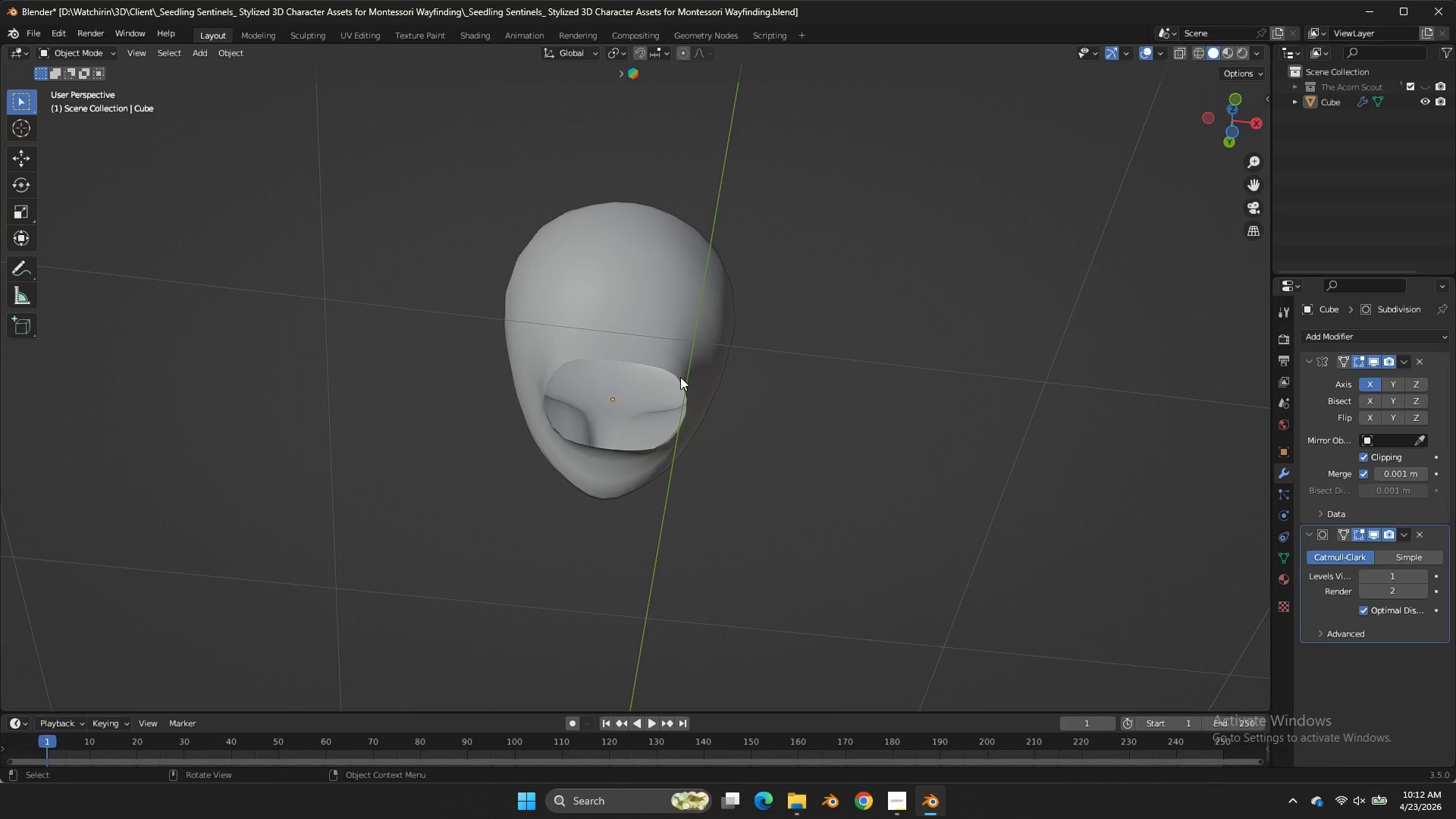 
left_click([680, 377])
 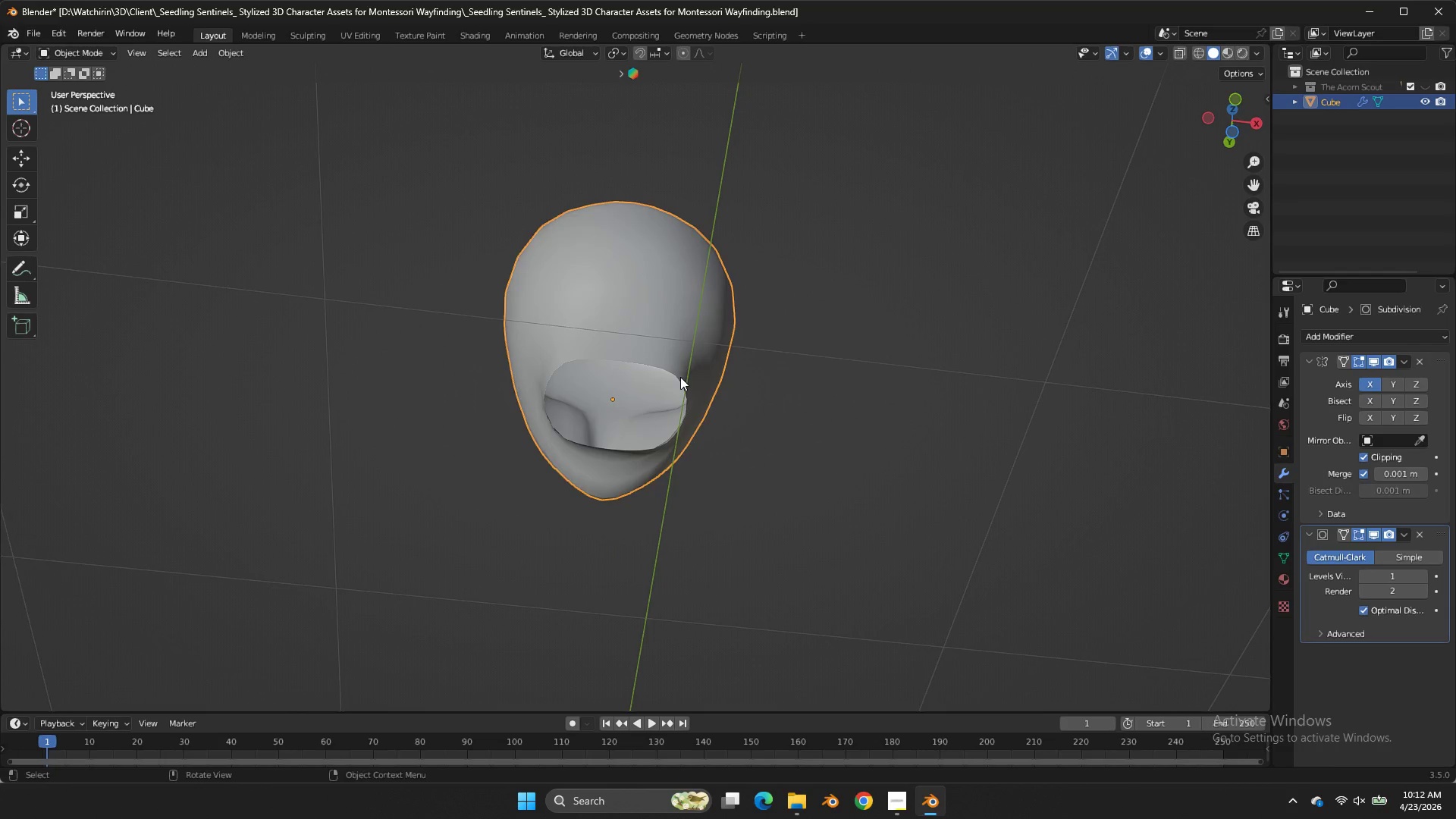 
key(Tab)
 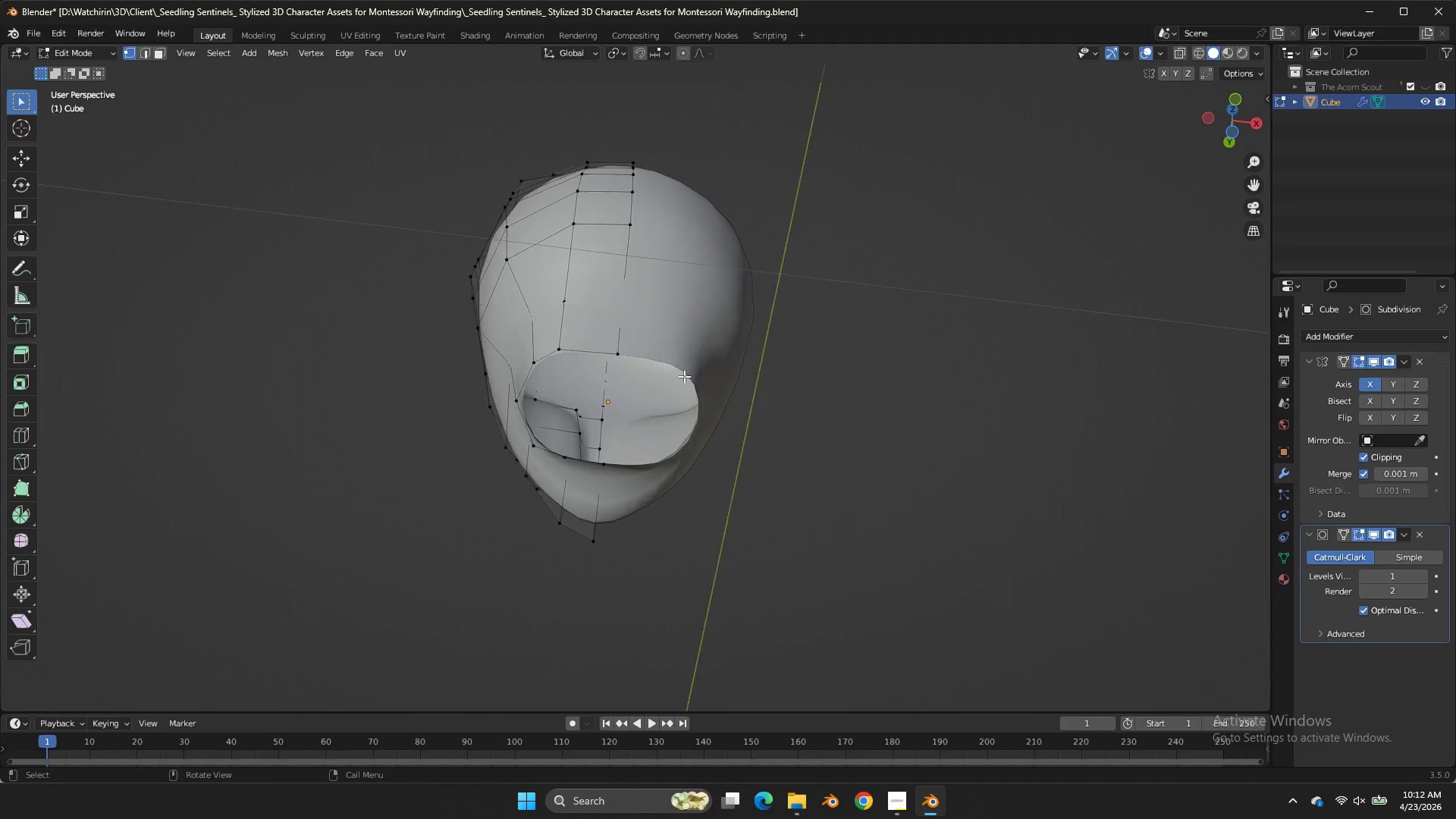 
scroll: coordinate [684, 376], scroll_direction: up, amount: 2.0
 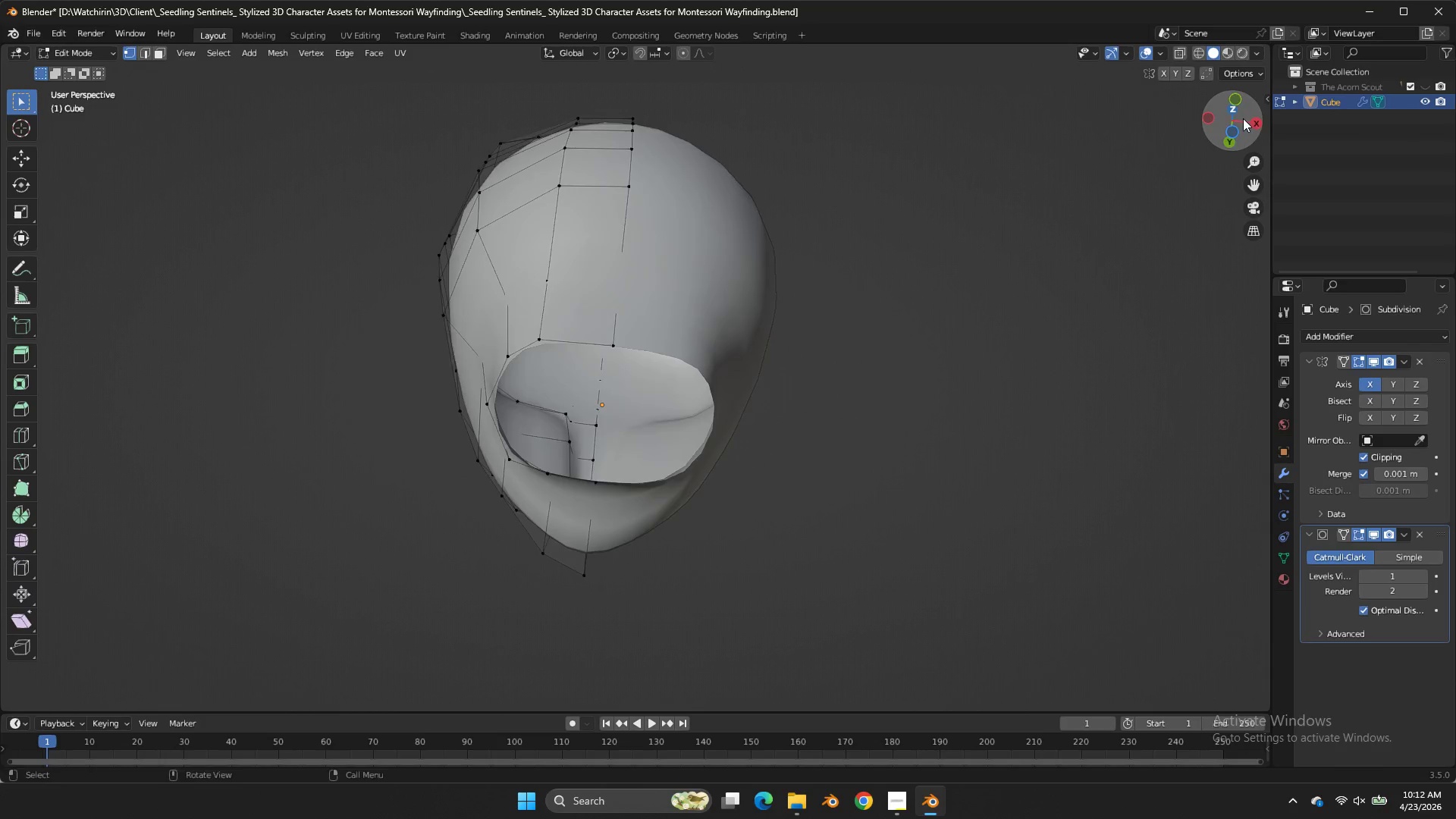 
left_click_drag(start_coordinate=[1244, 118], to_coordinate=[205, 118])
 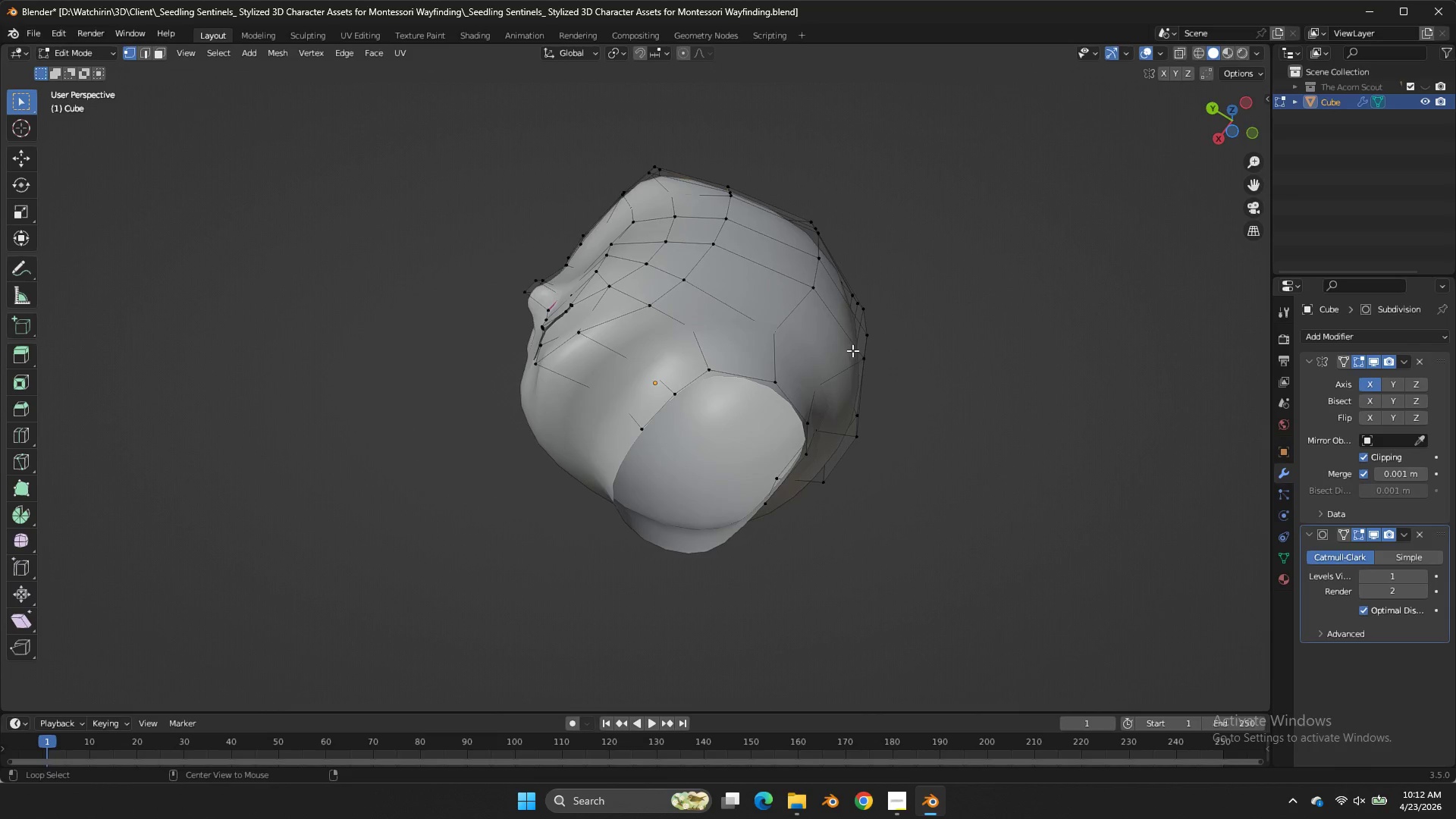 
hold_key(key=AltLeft, duration=1.09)
left_click([776, 392])
 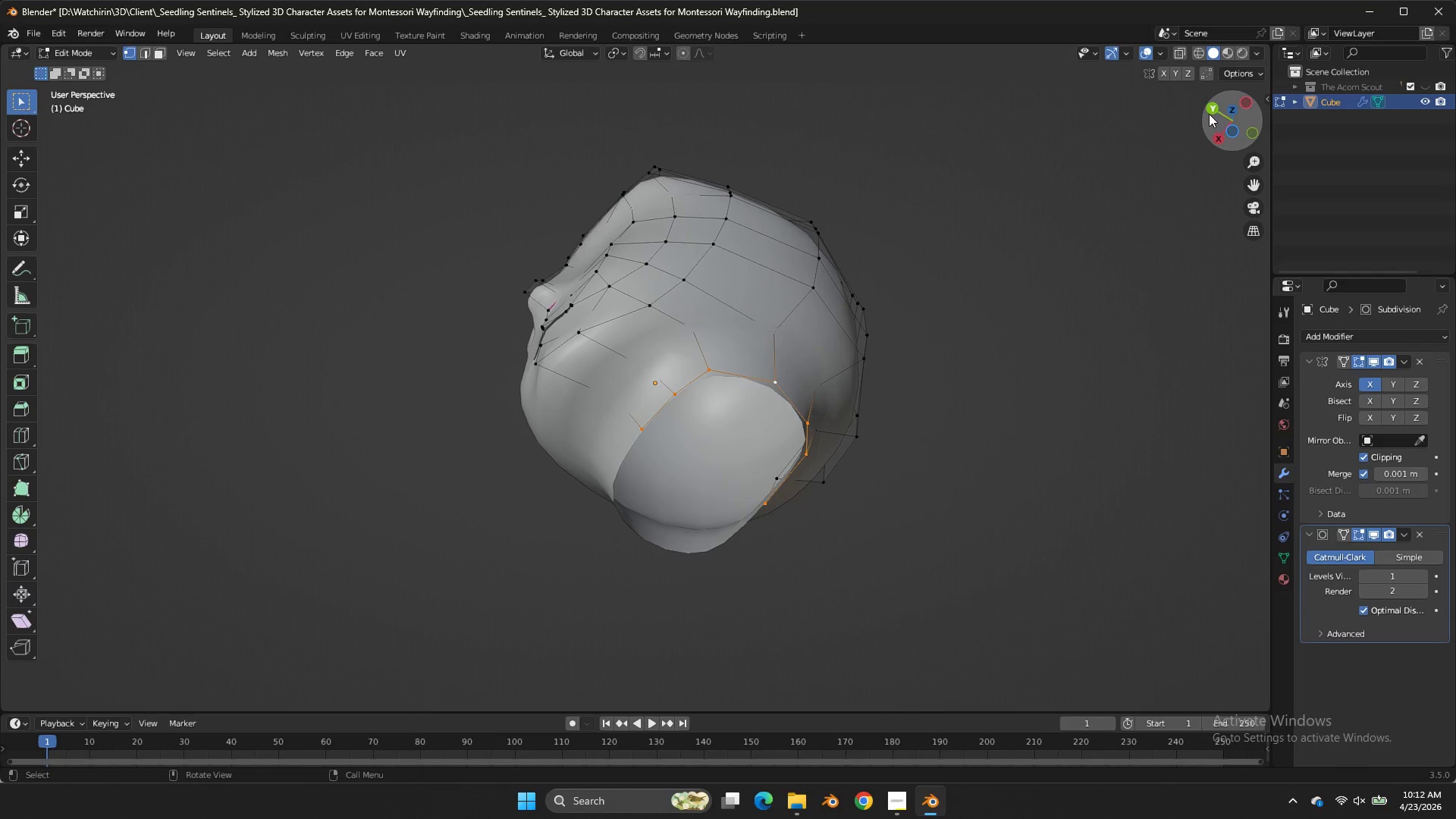 
left_click([1208, 111])
 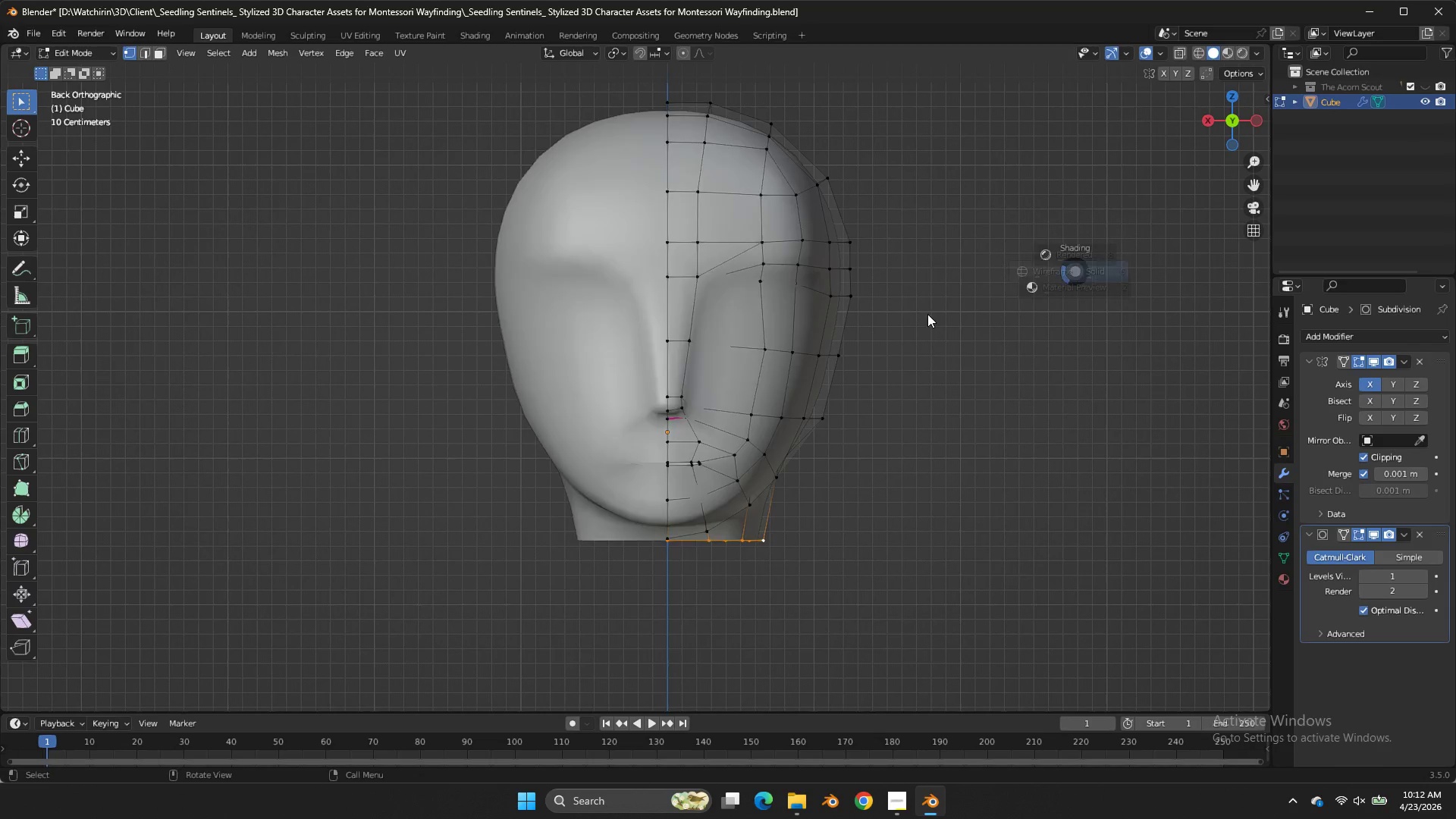 
type(zgx)
 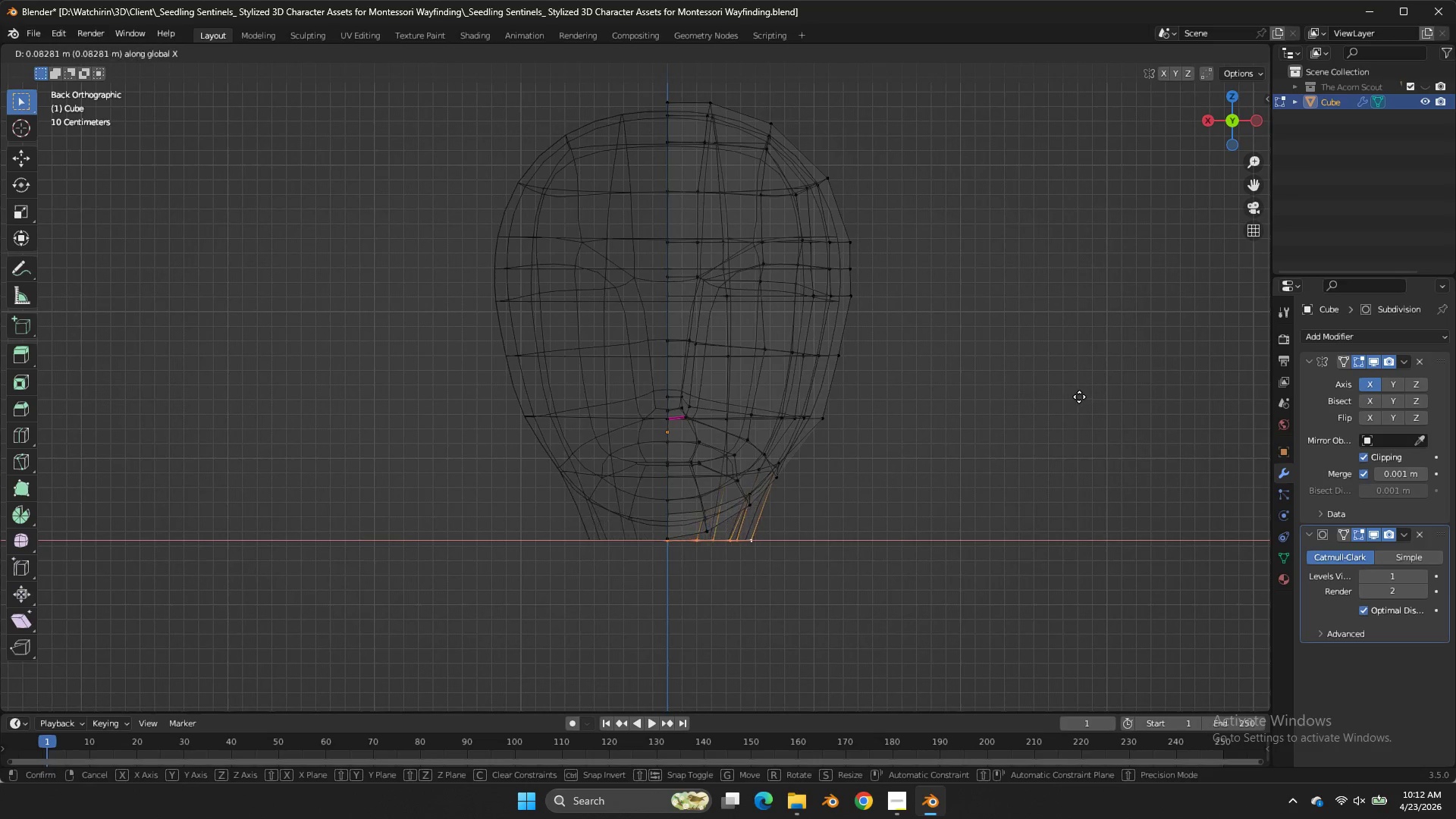 
right_click([1079, 397])
 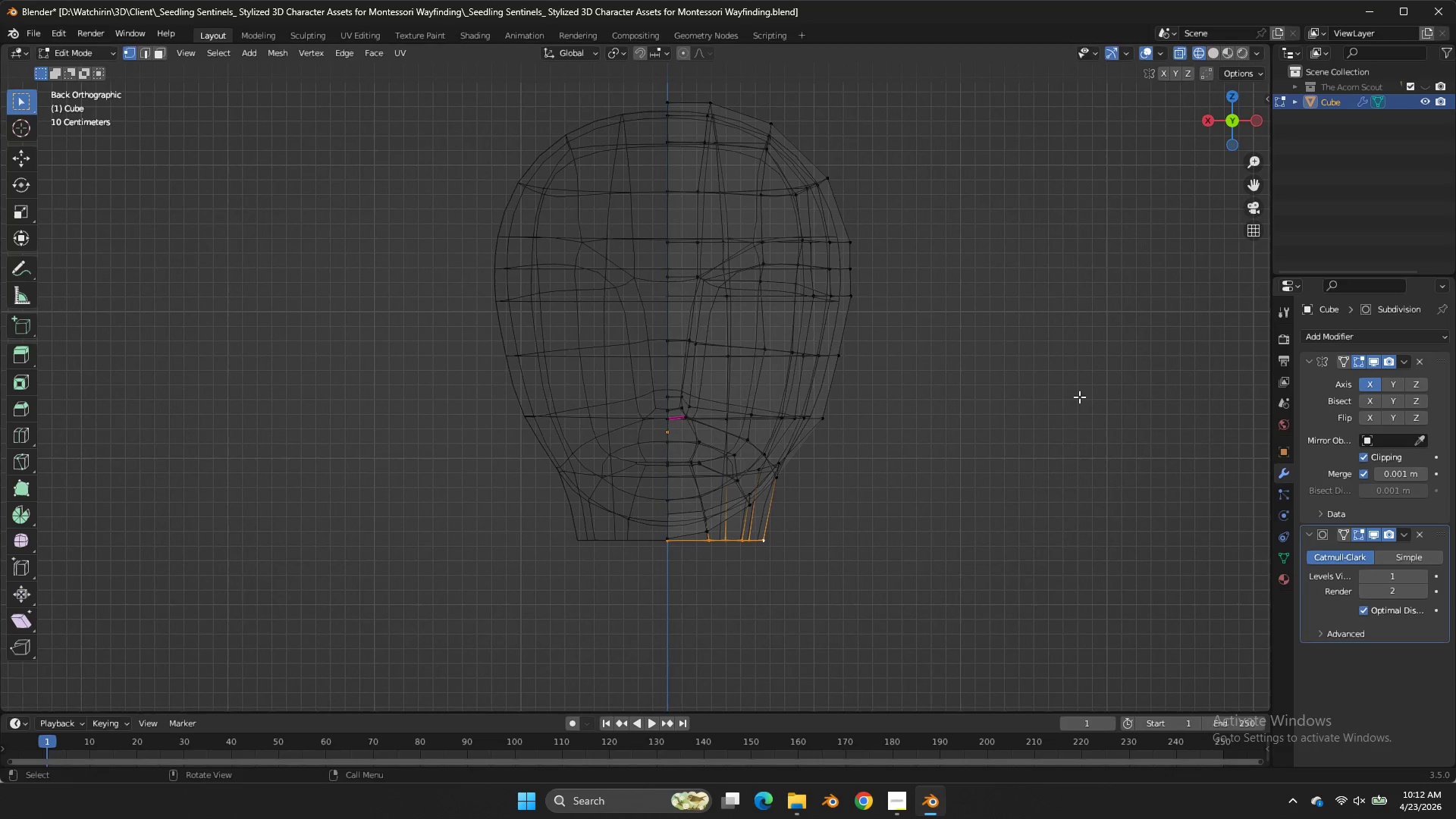 
type(gx)
 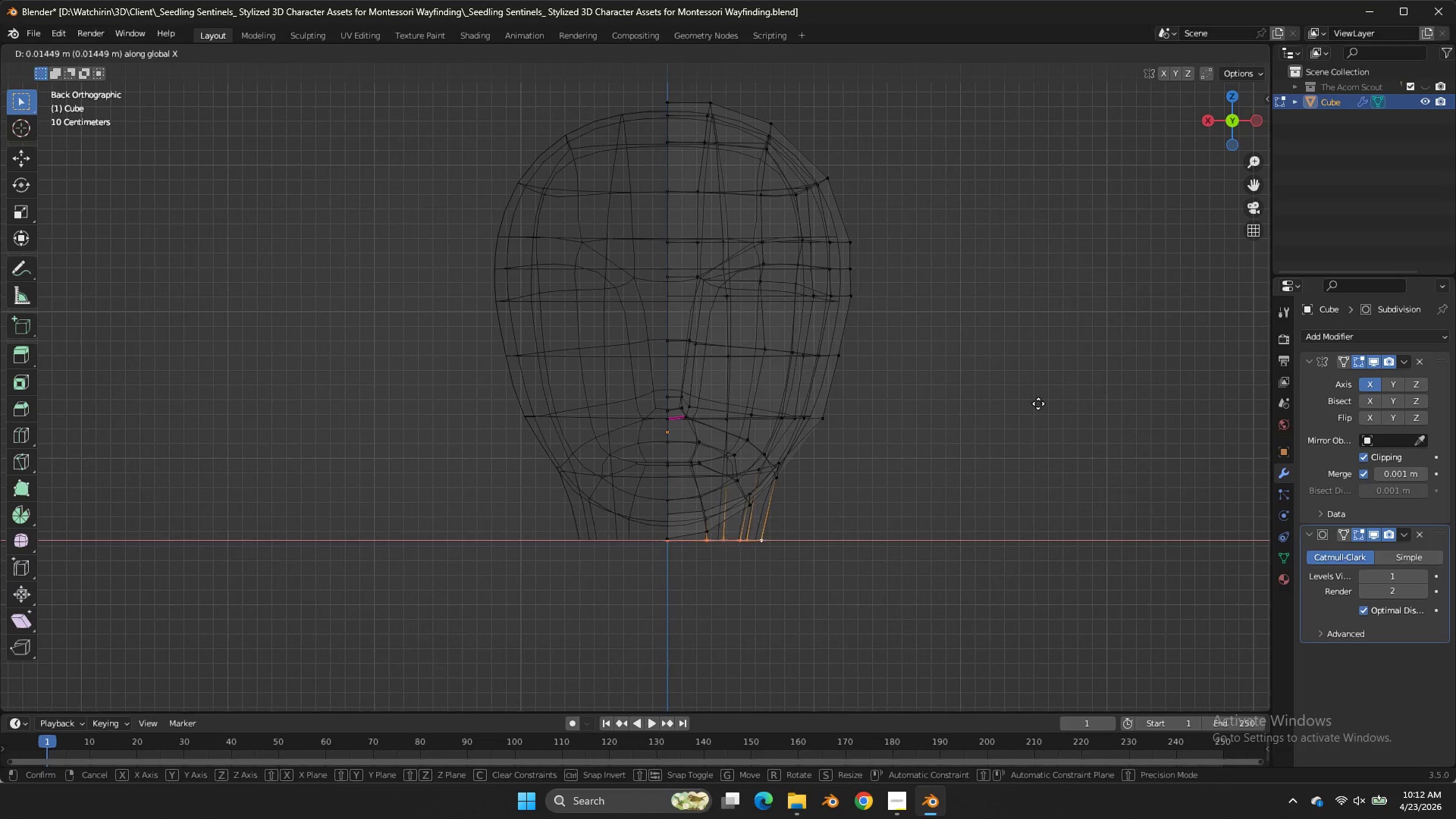 
hold_key(key=ShiftLeft, duration=0.67)
left_click([857, 419])
 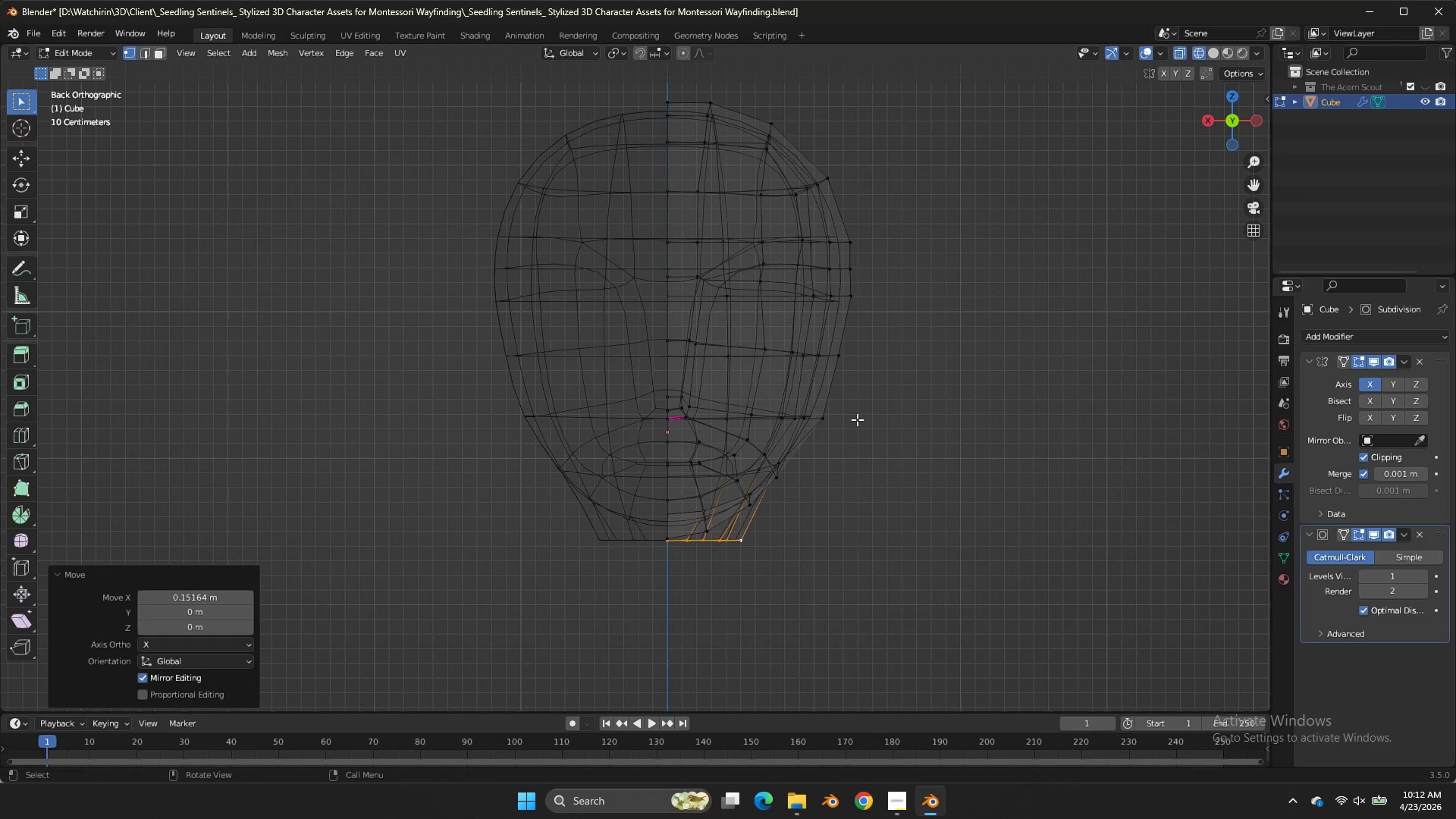 
double_click([857, 419])
 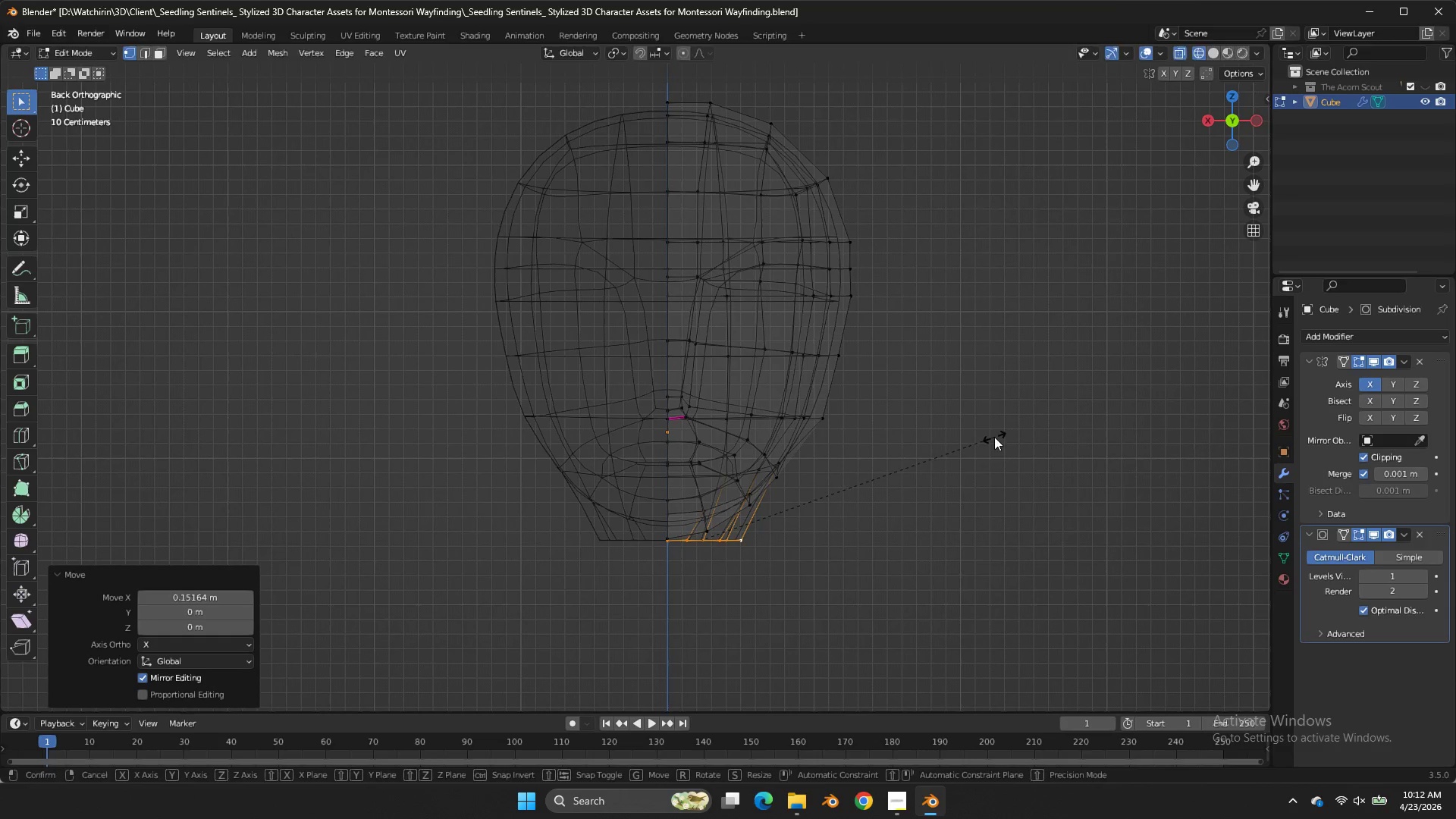 
type(sx)
 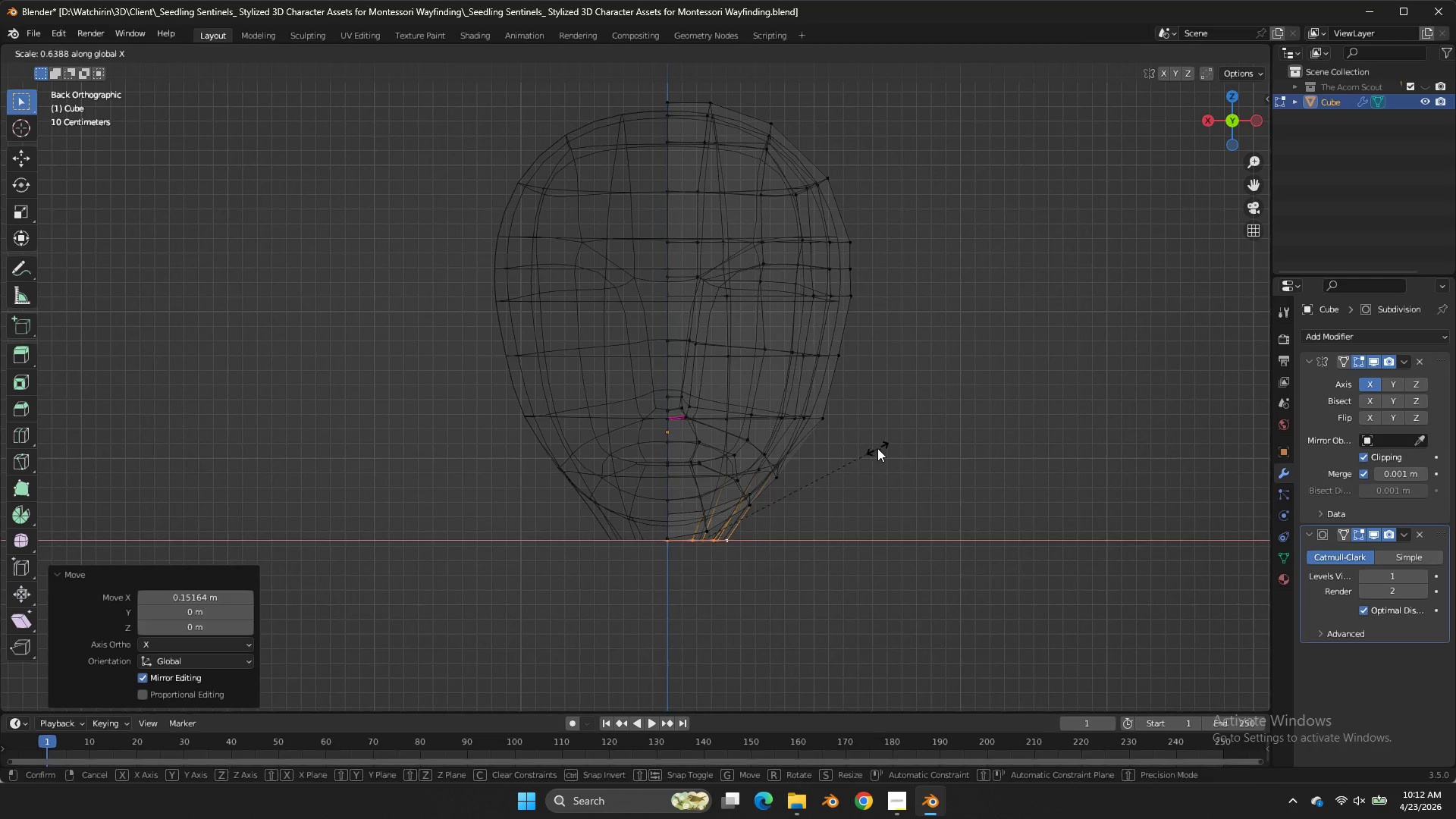 
left_click([877, 448])
 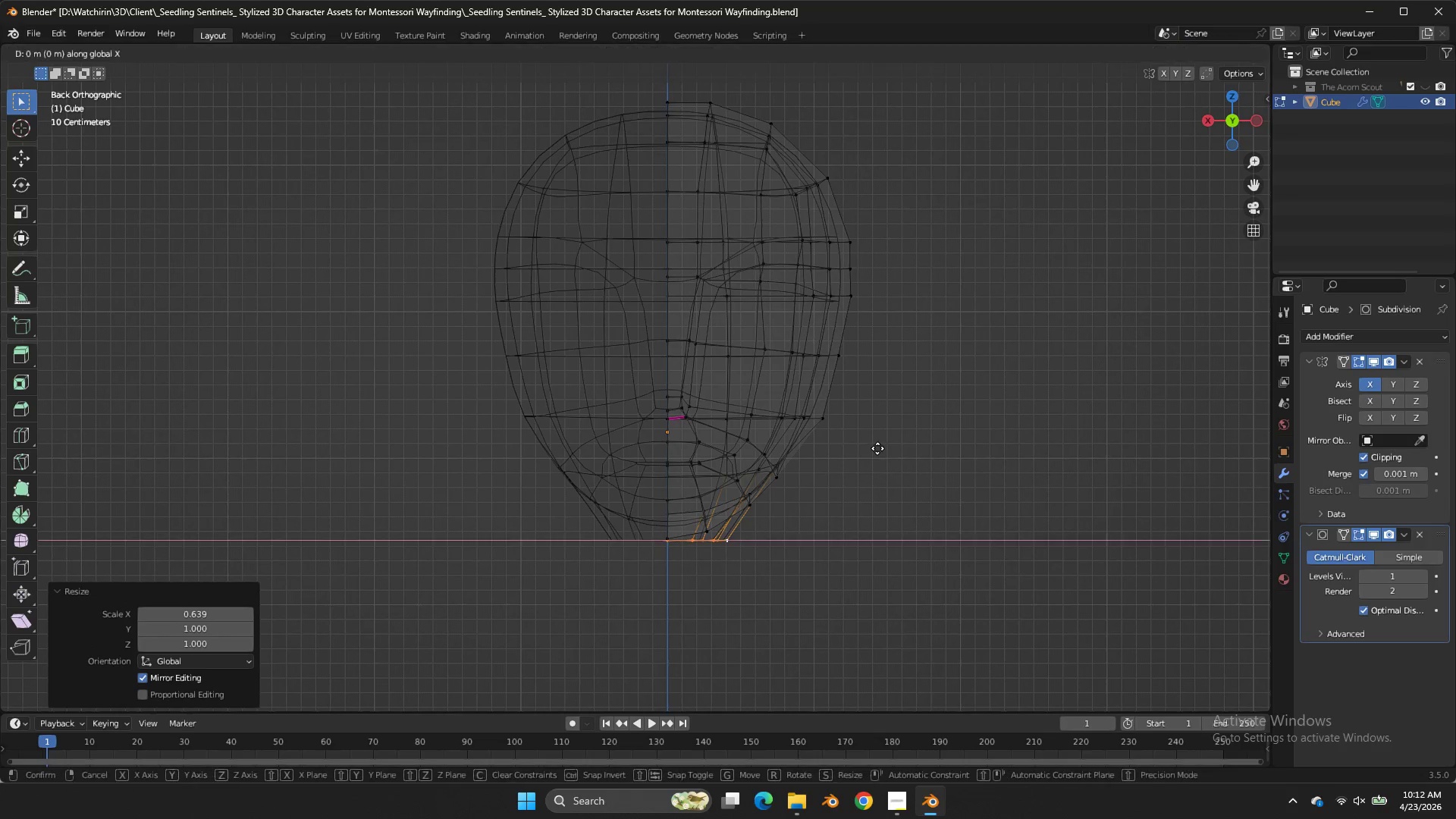 
type(gx)
 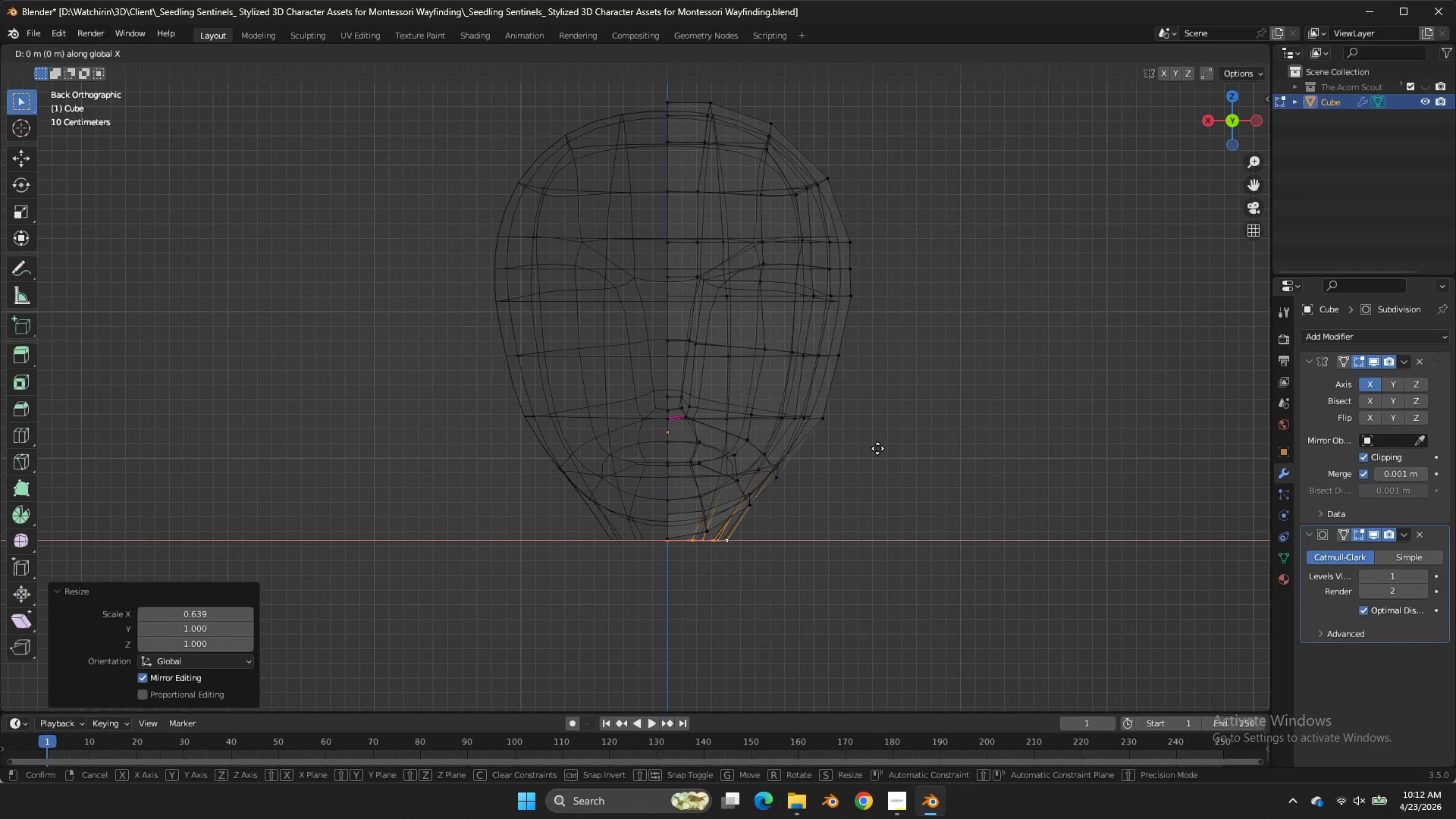 
hold_key(key=ShiftLeft, duration=0.39)
left_click([836, 441])
 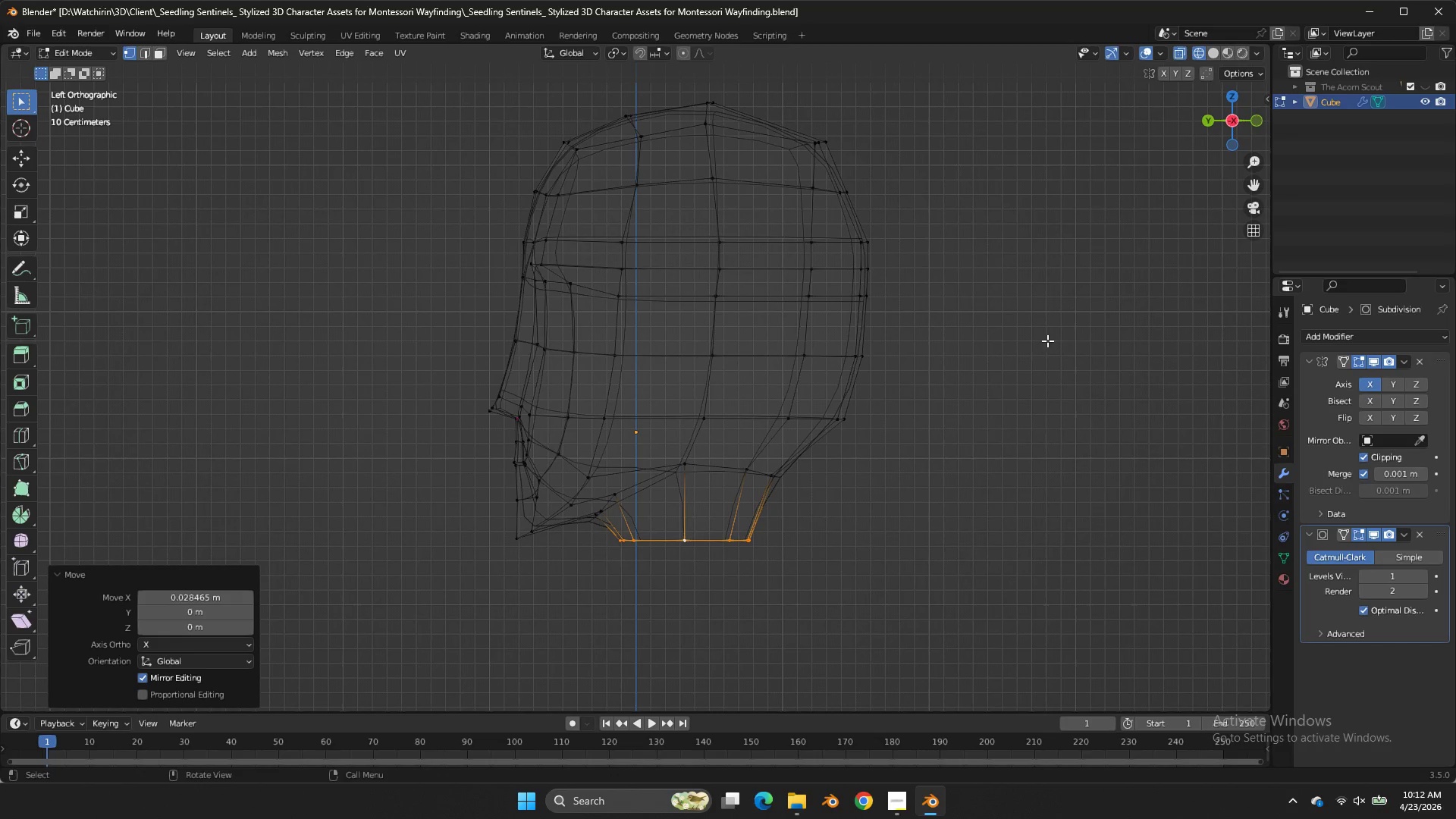 
type(sy)
 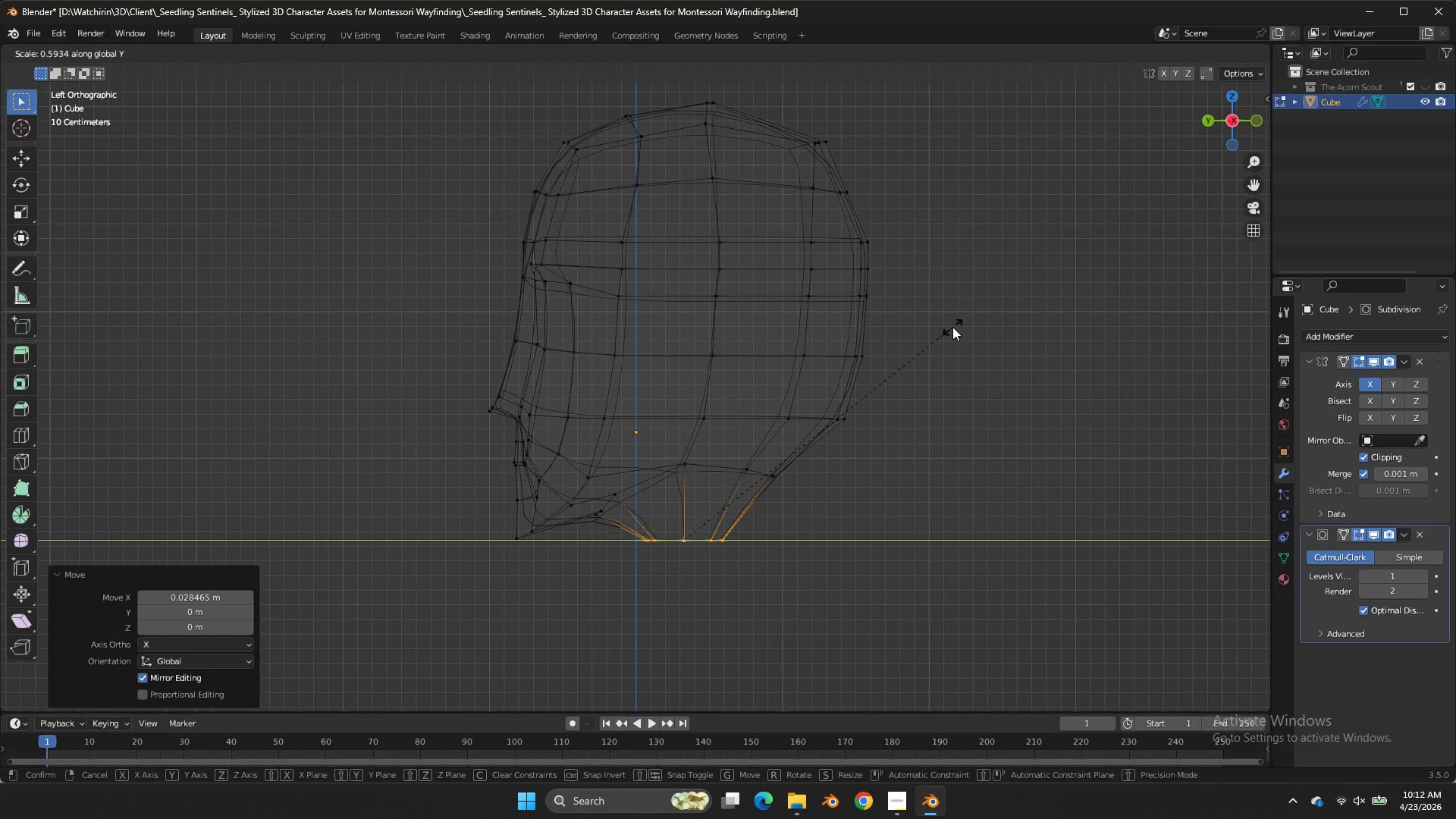 
double_click([952, 327])
 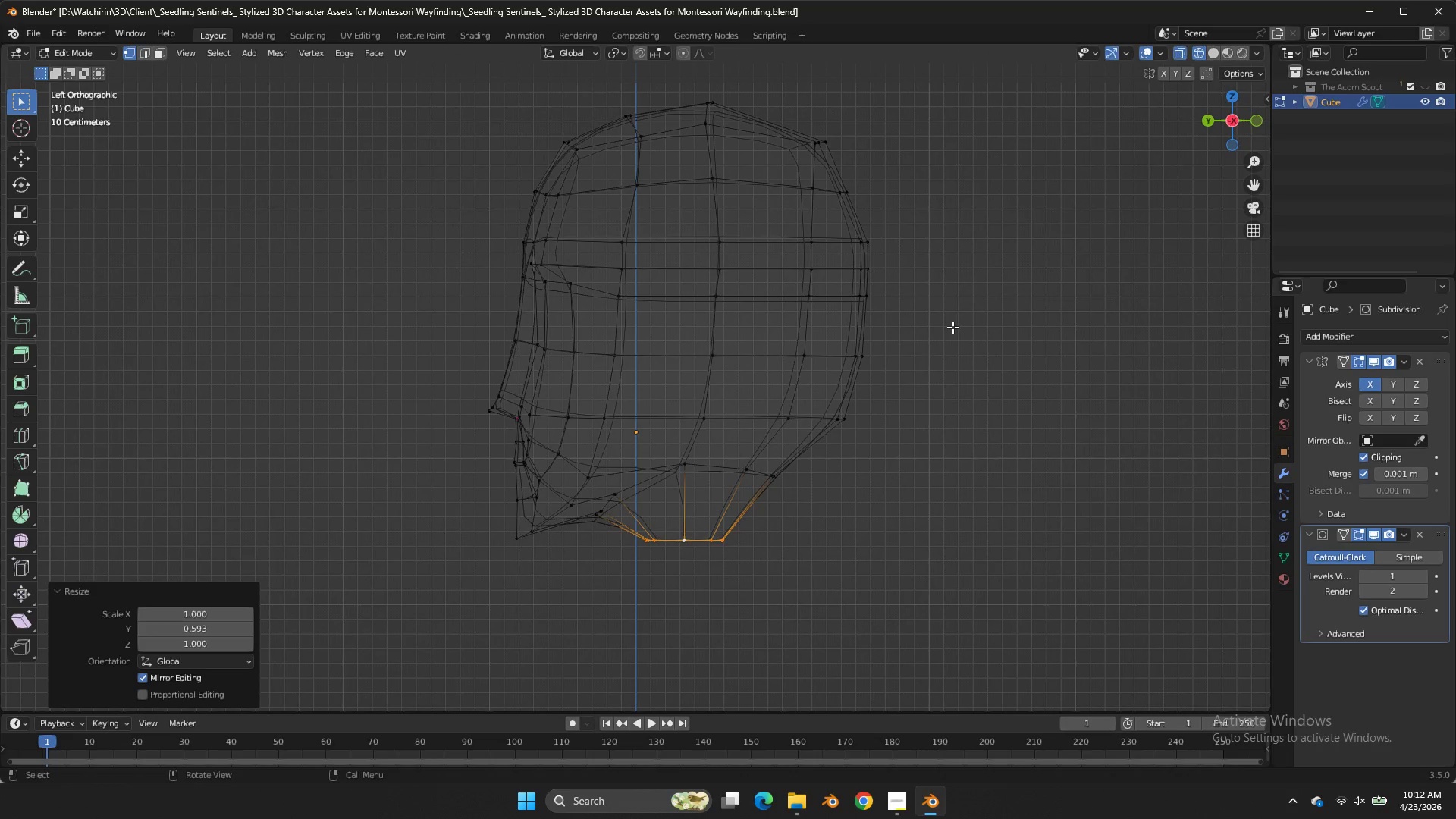 
triple_click([952, 327])
 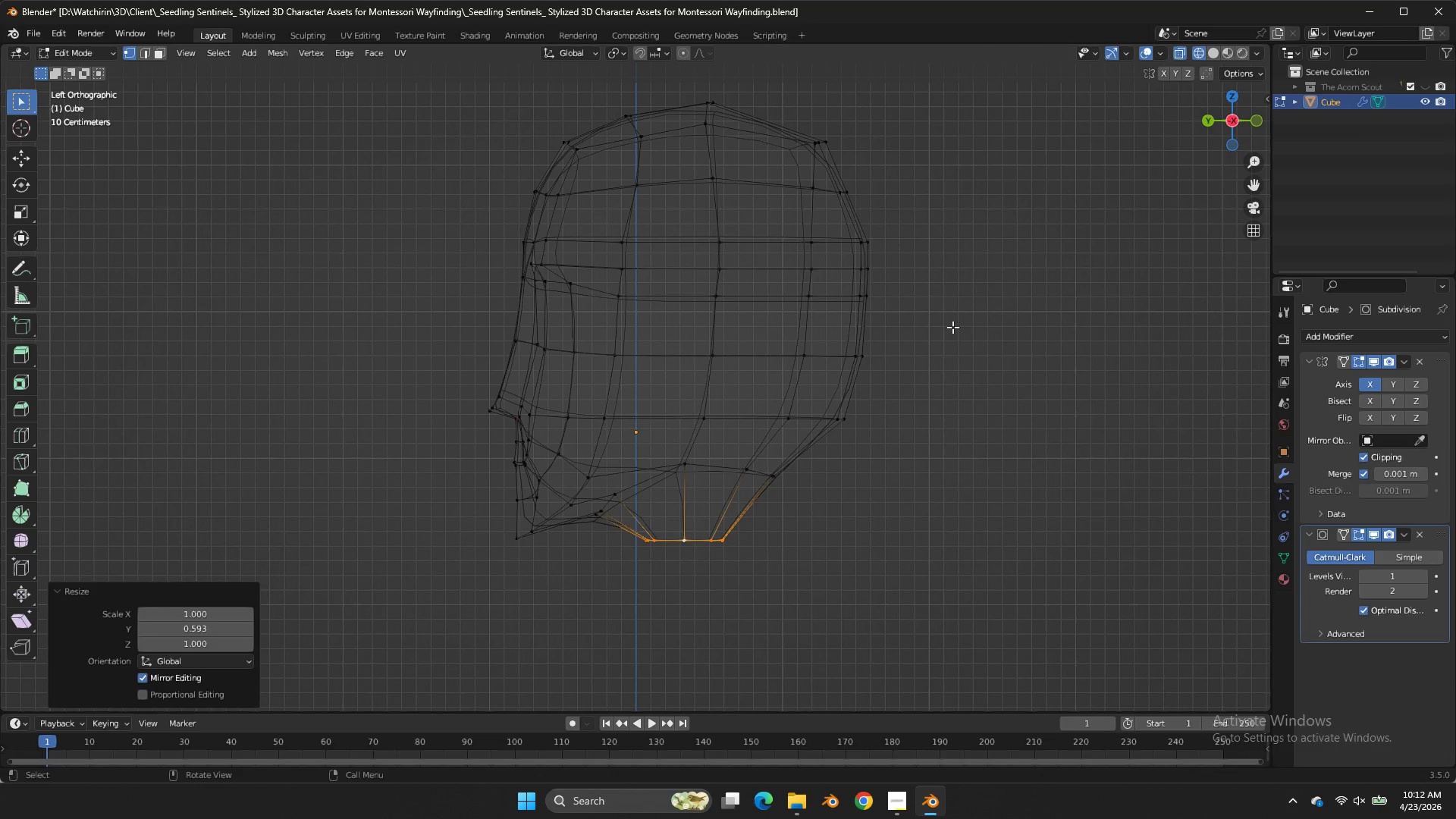 
key(H)
 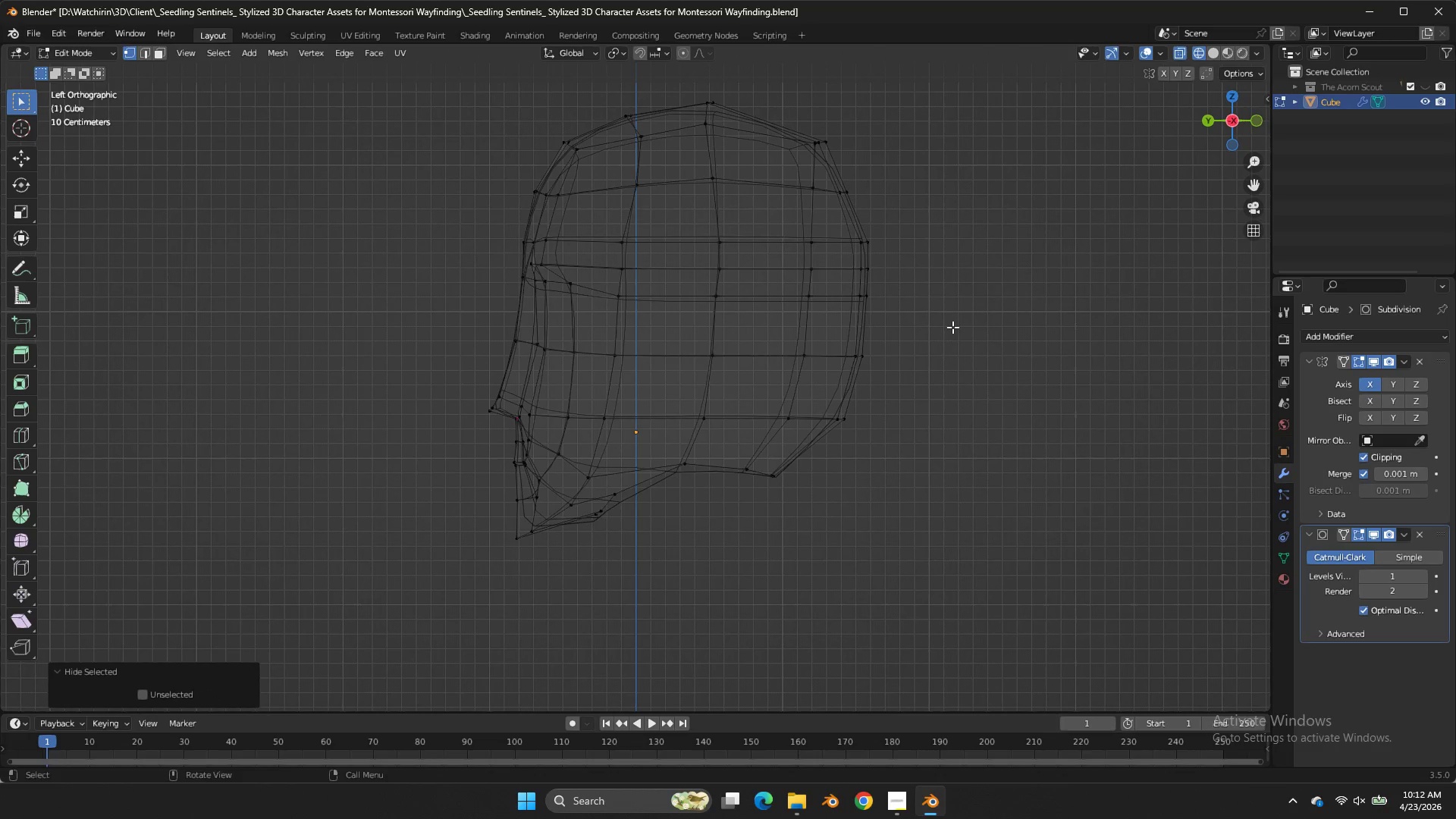 
key(Control+ControlLeft)
 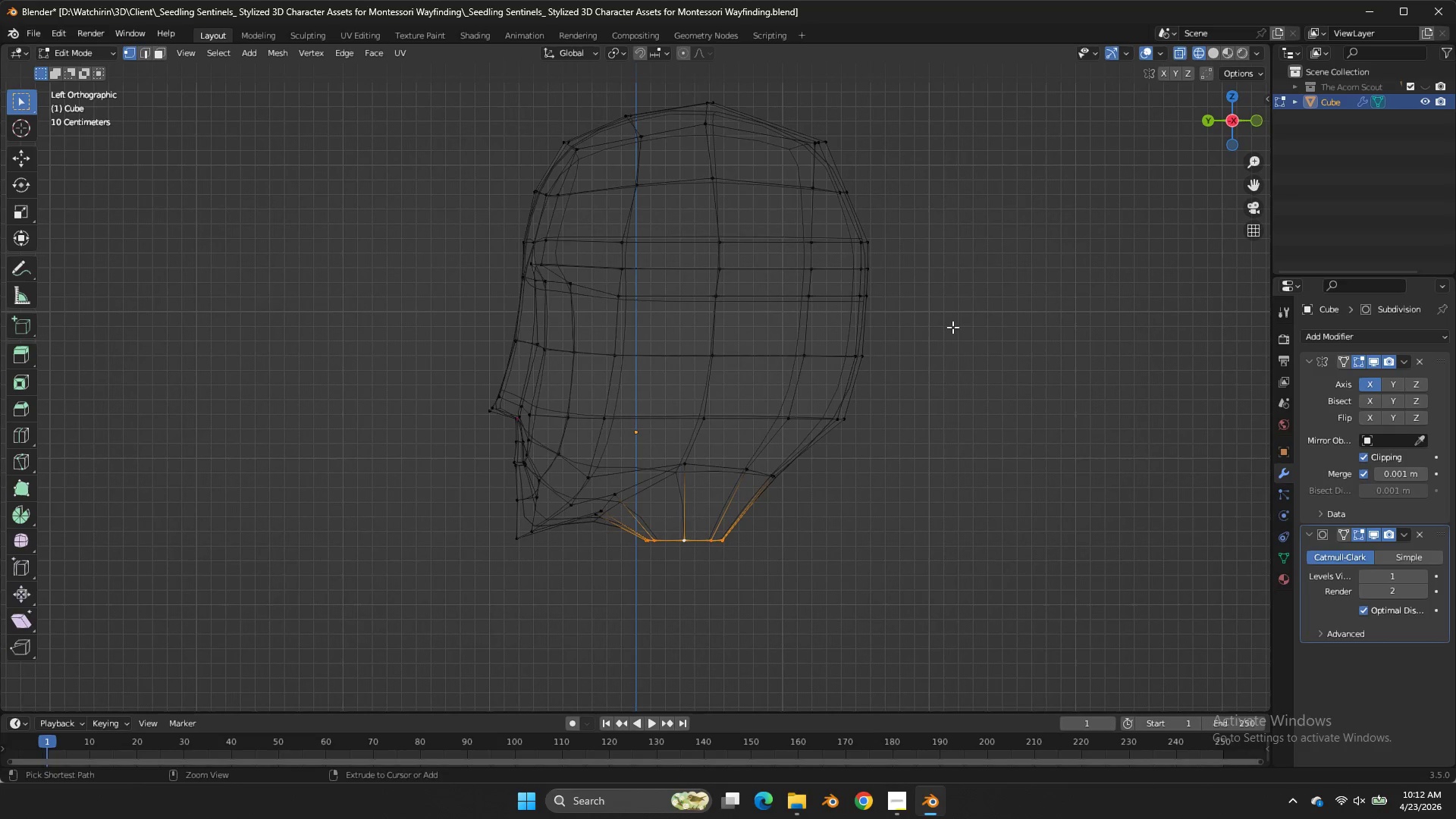 
key(Control+Z)
 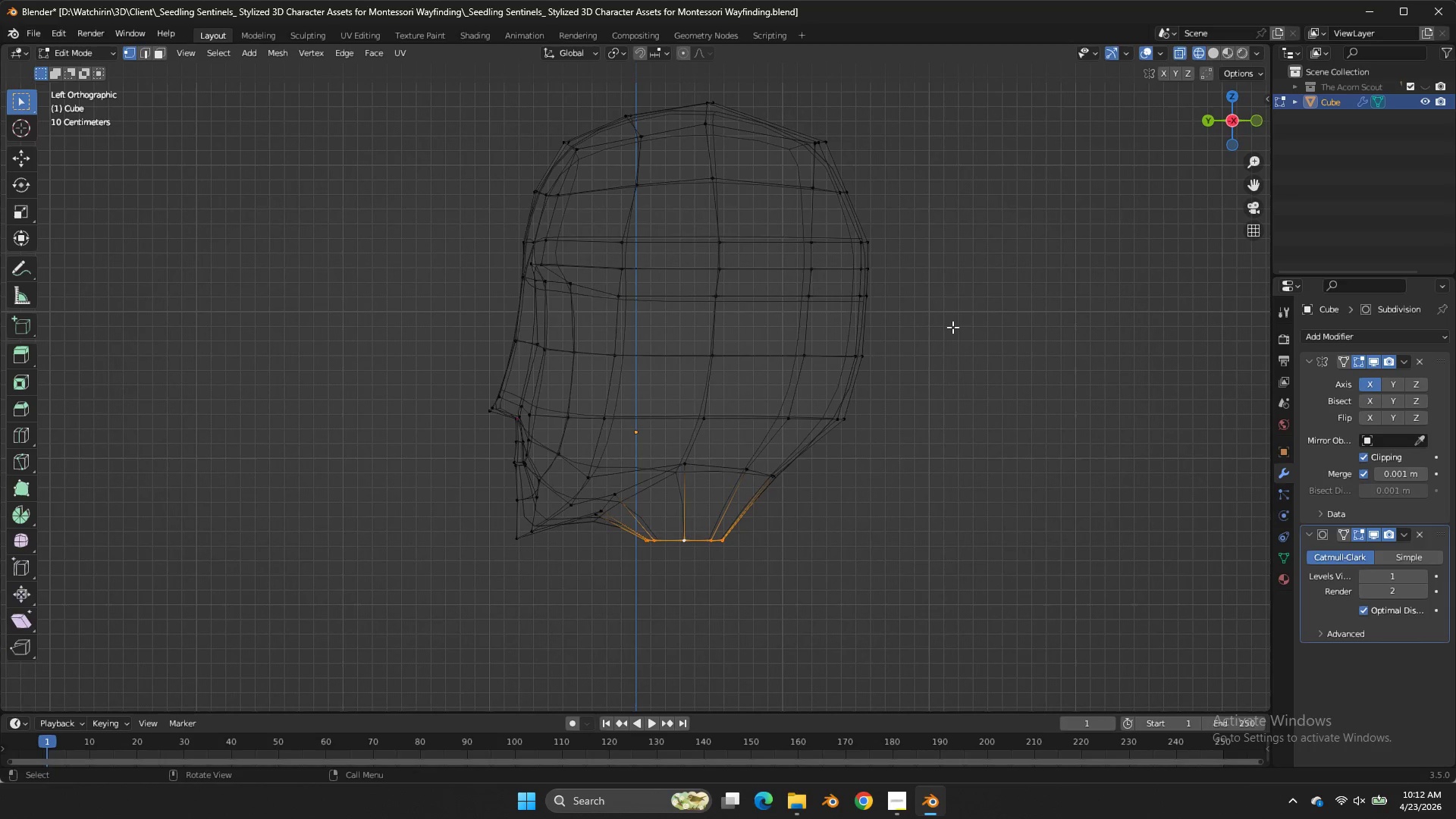 
key(F)
 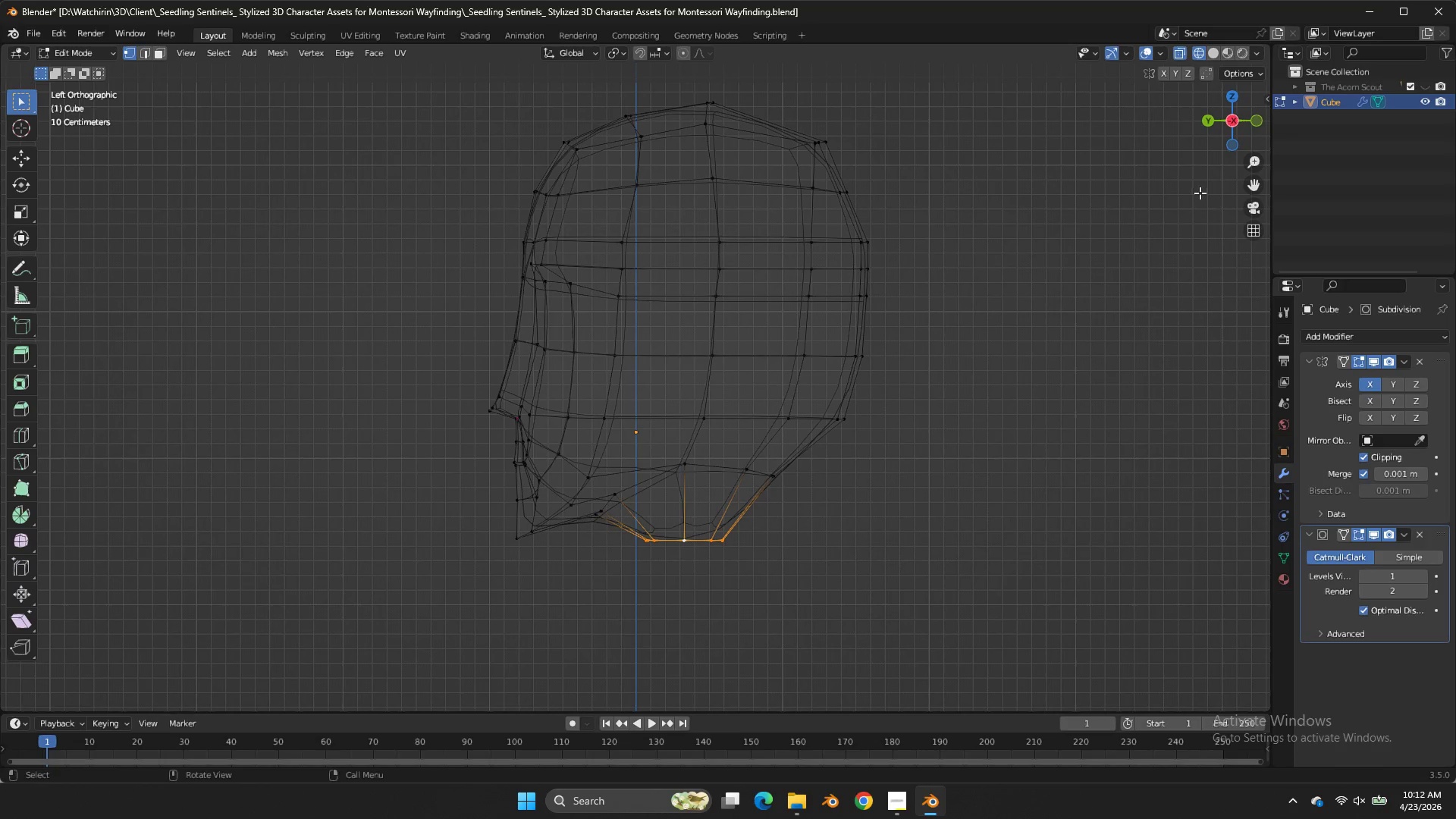 
key(Control+ControlLeft)
 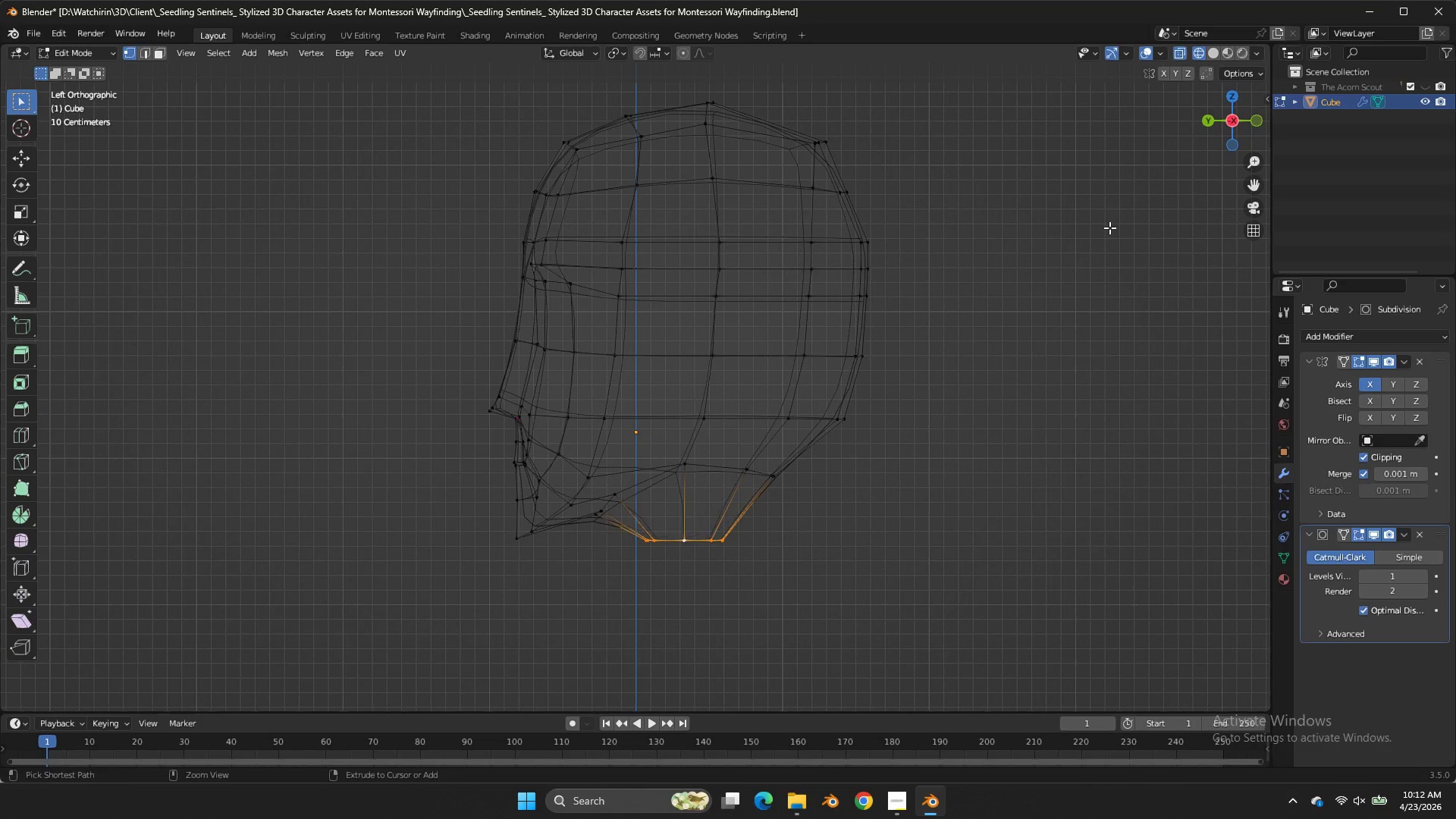 
key(Control+Z)
 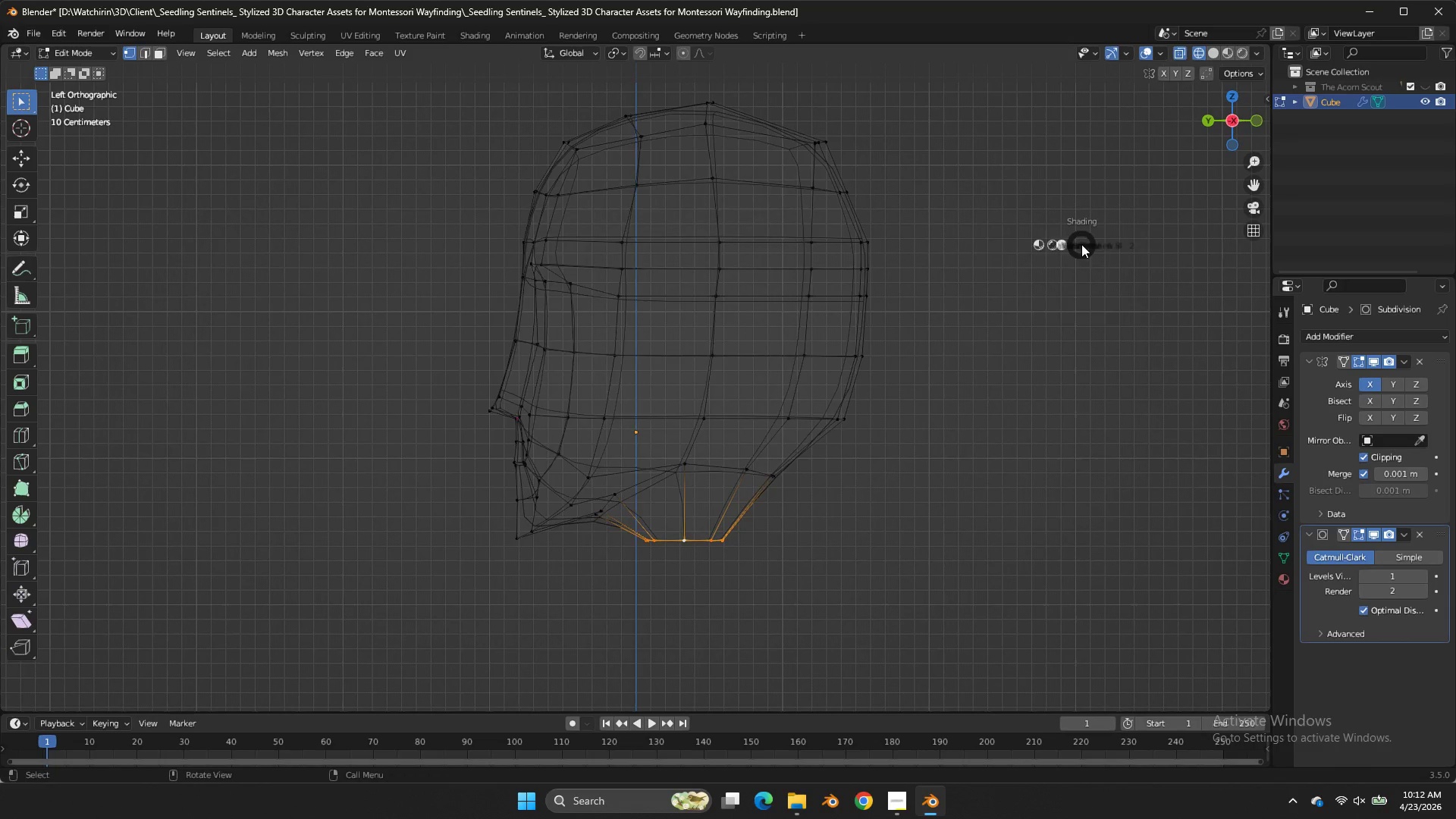 
type(zgz)
 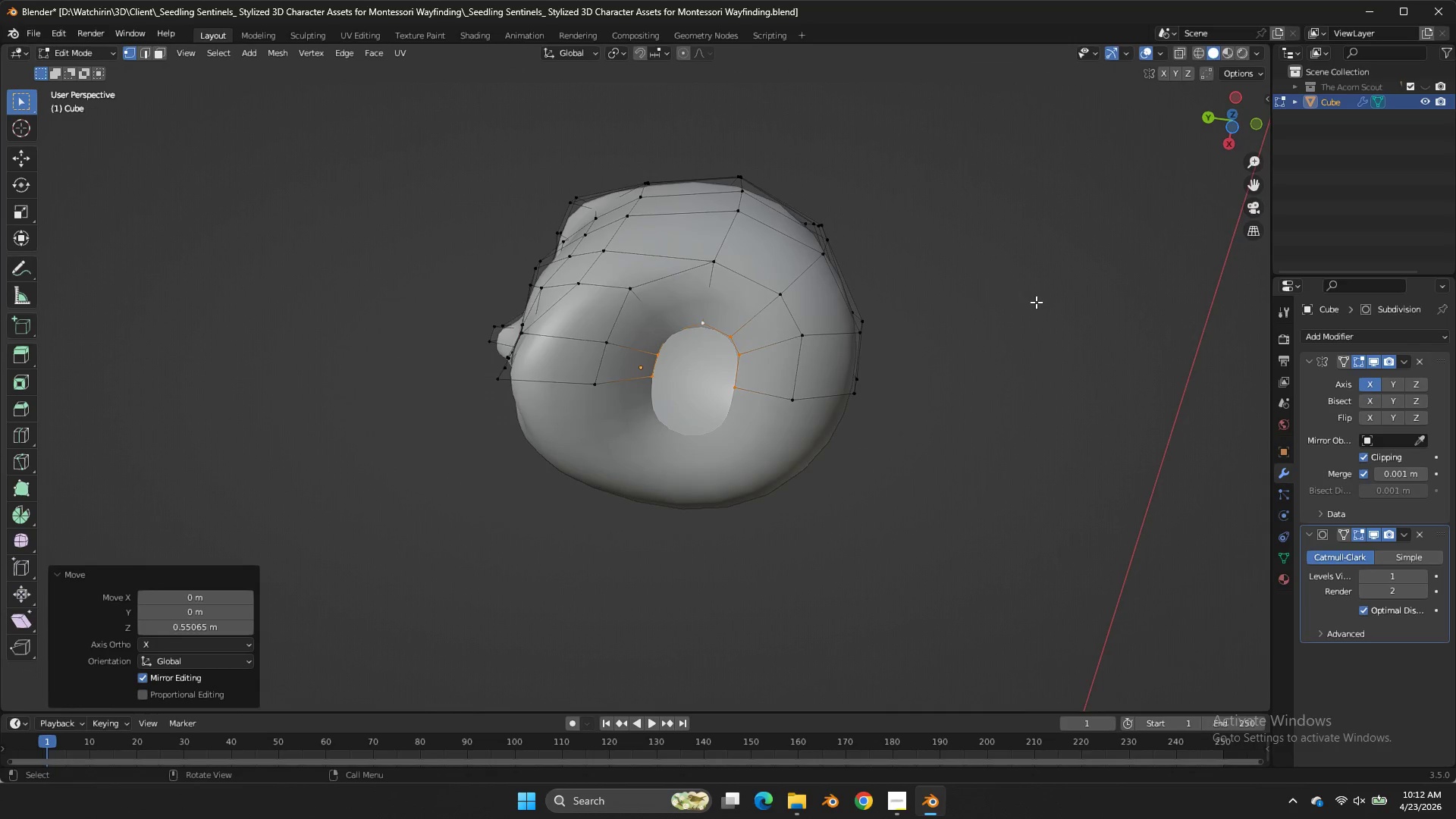 
left_click_drag(start_coordinate=[1213, 118], to_coordinate=[1232, 620])
 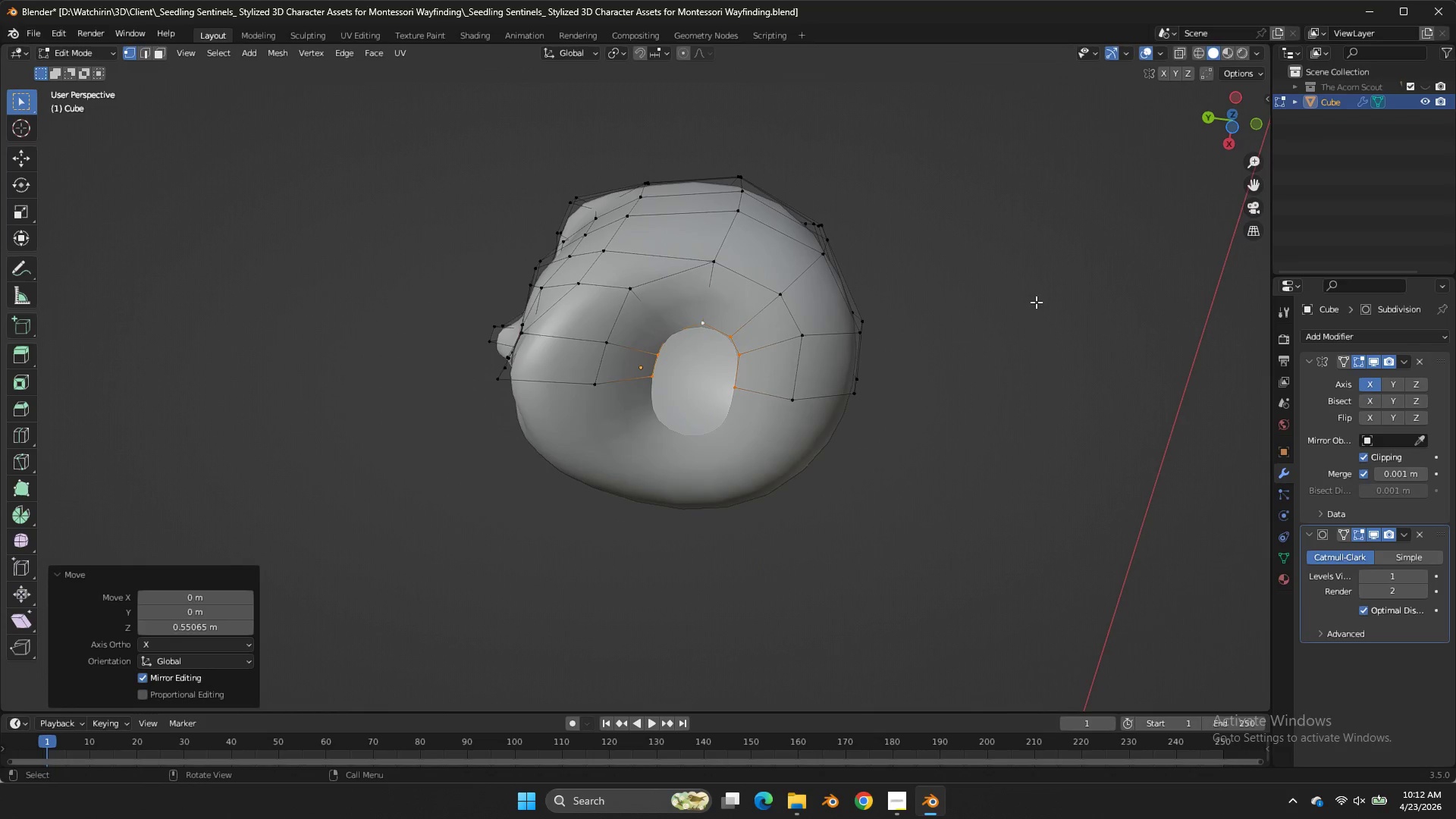 
double_click([1036, 302])
 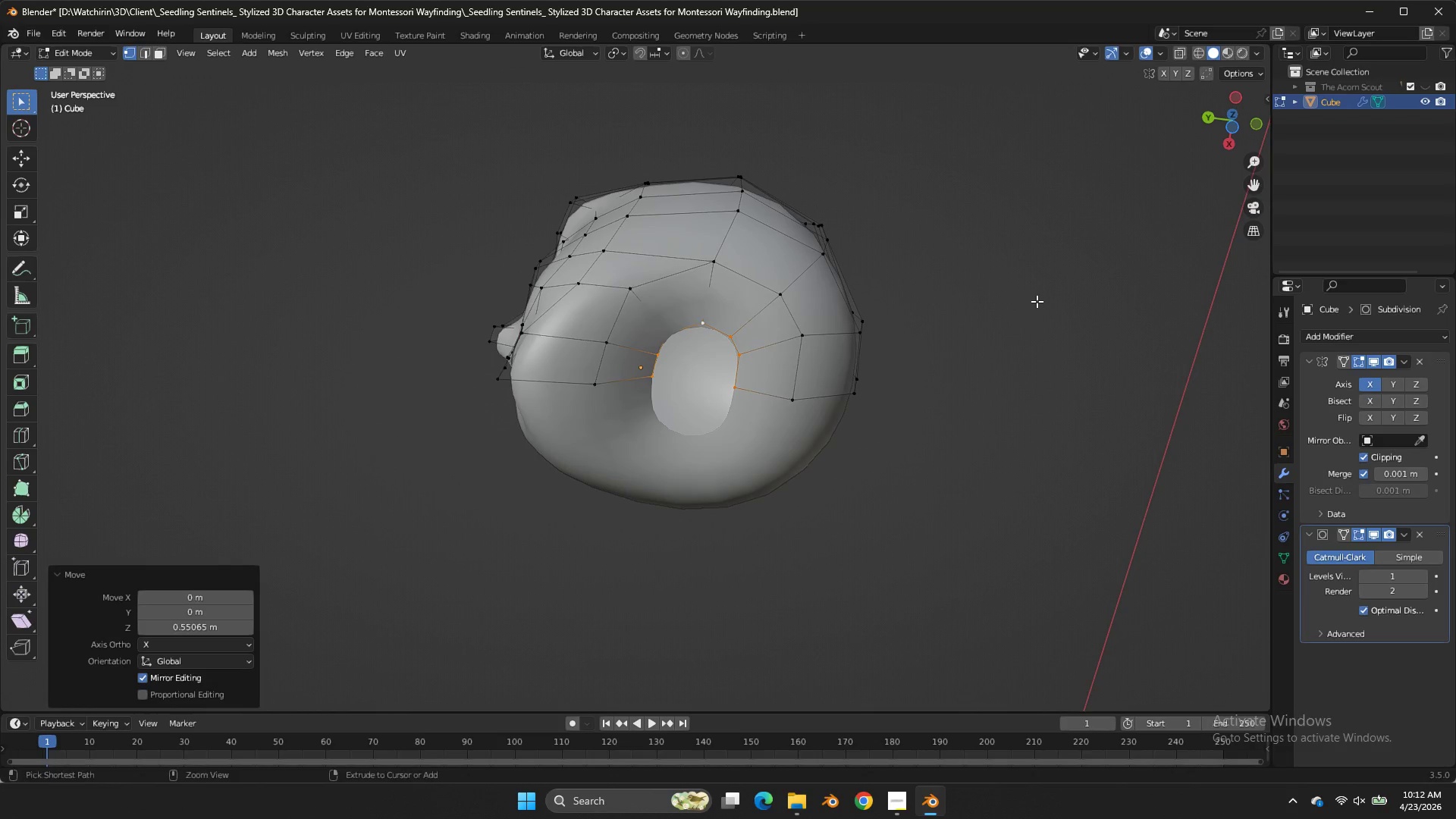 
key(Control+ControlLeft)
 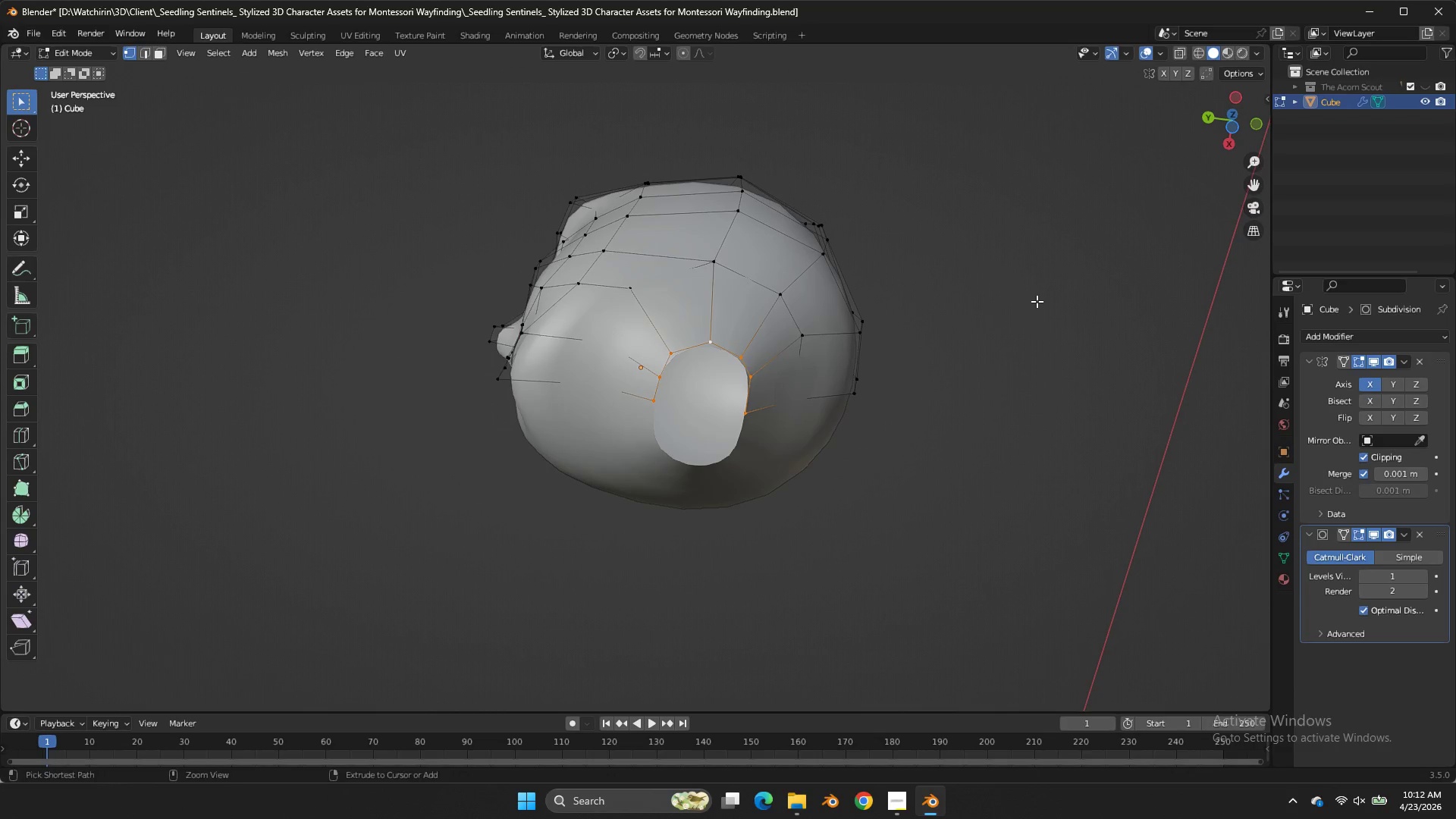 
key(Control+Z)
 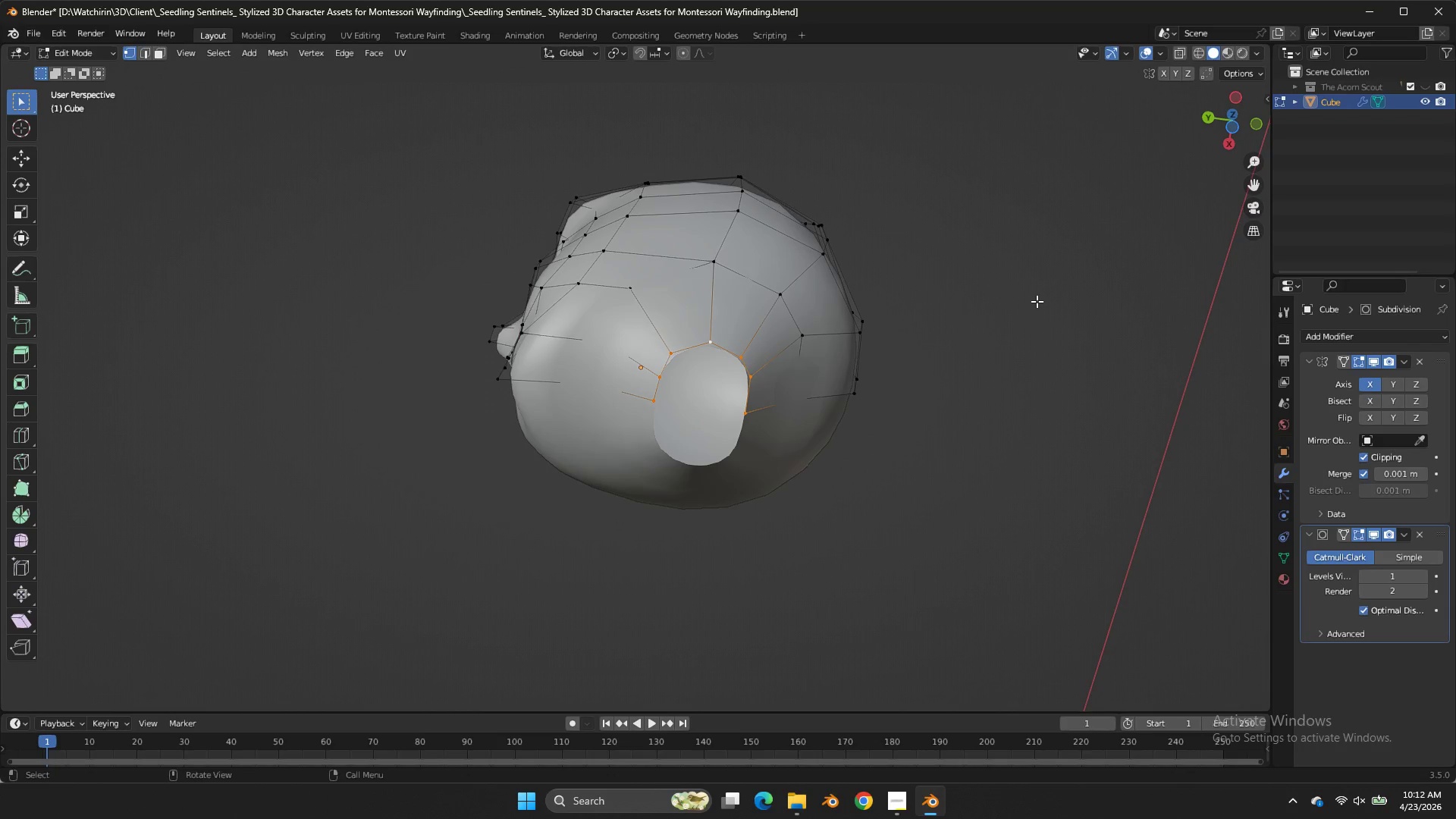 
type(sx)
 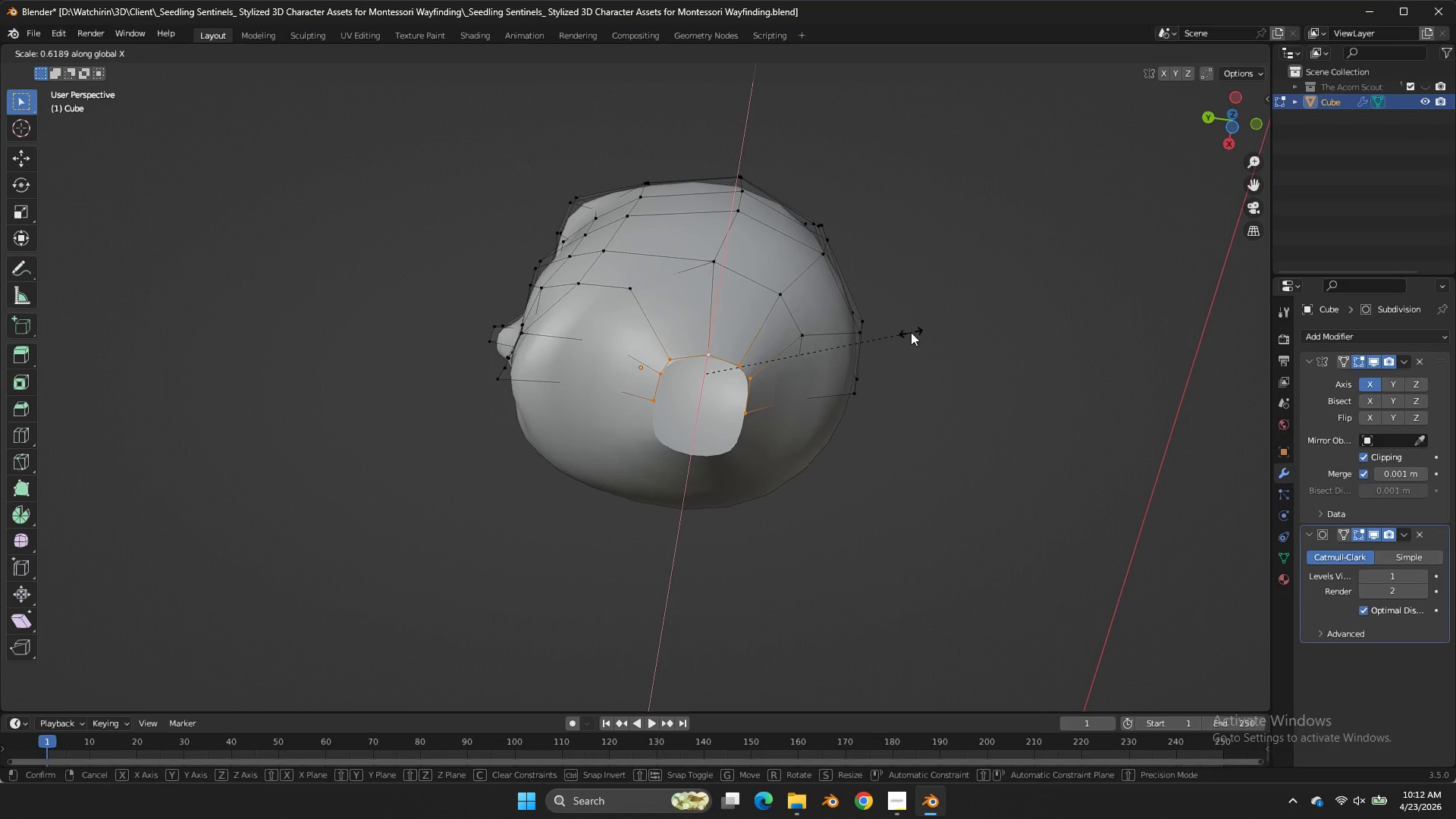 
double_click([911, 332])
 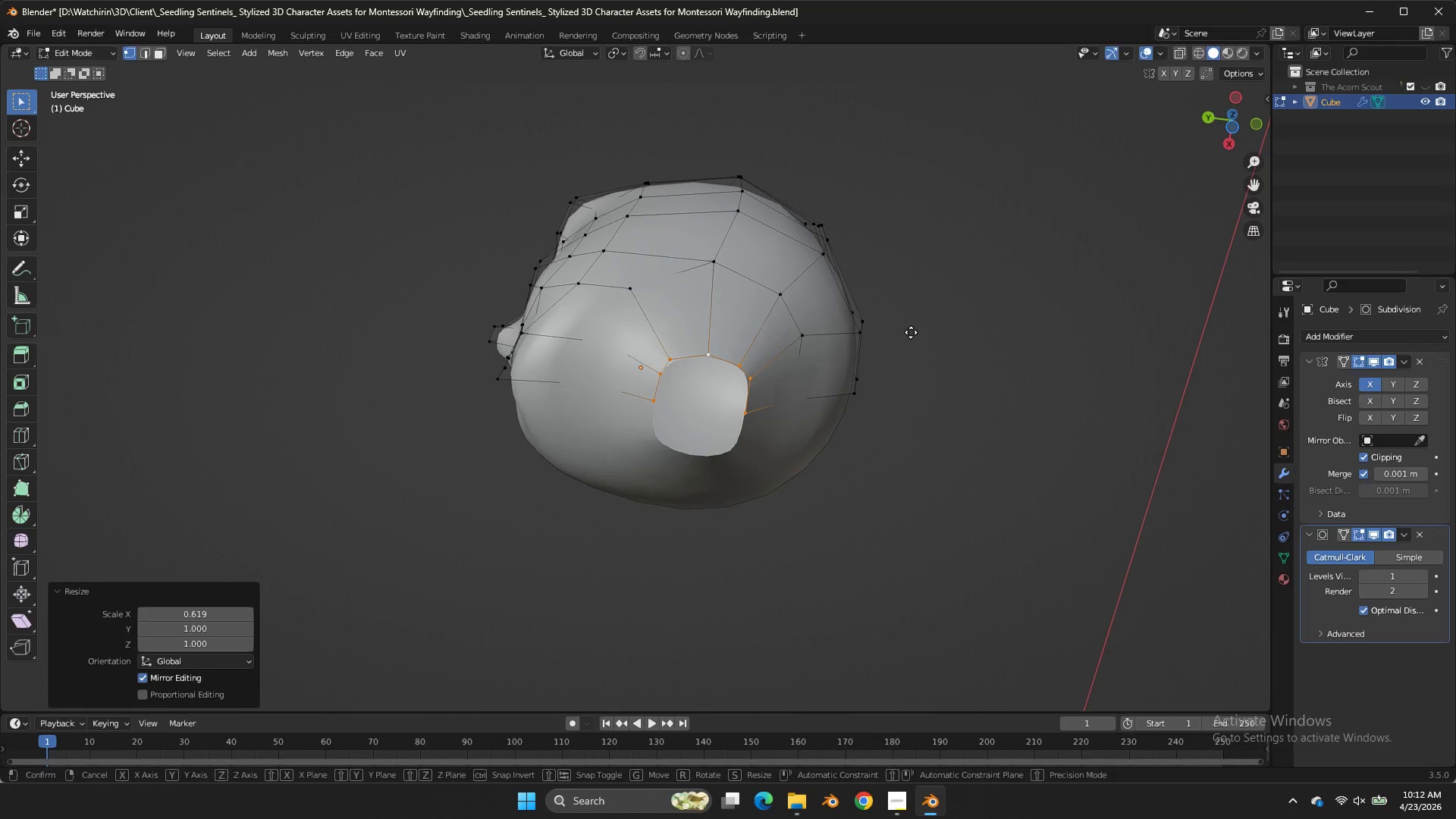 
type(gz)
 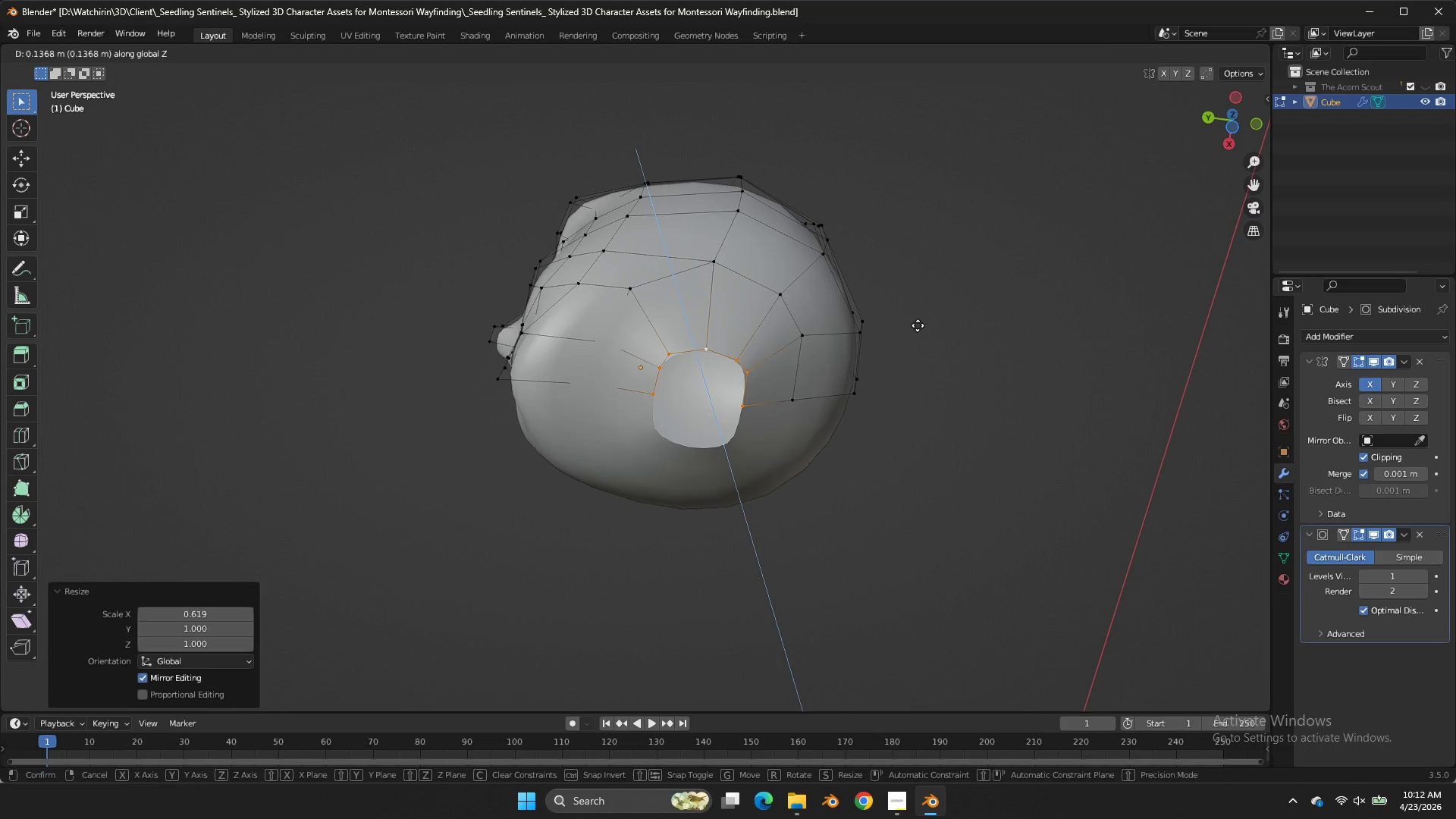 
double_click([918, 325])
 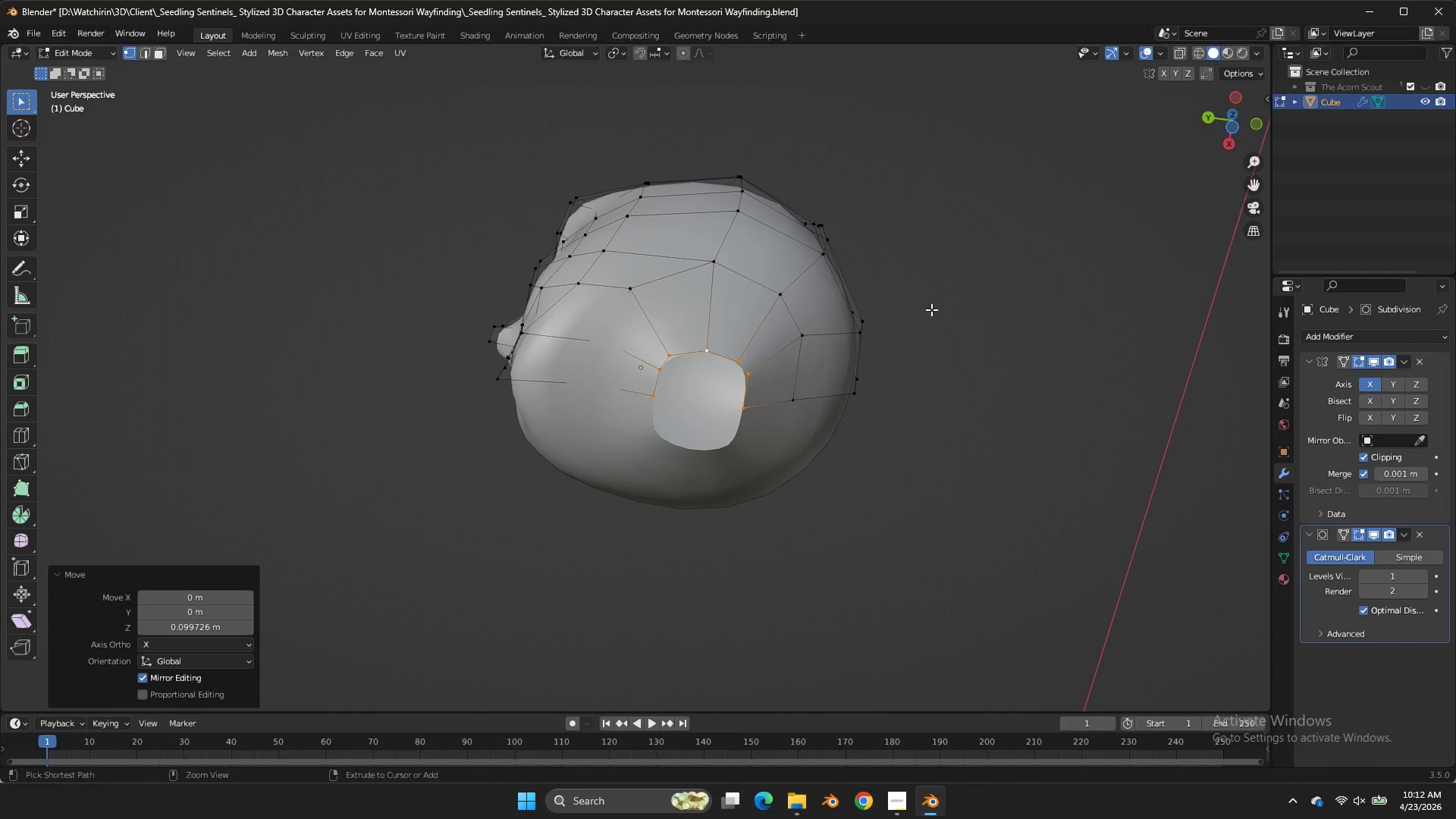 
key(Control+ControlLeft)
 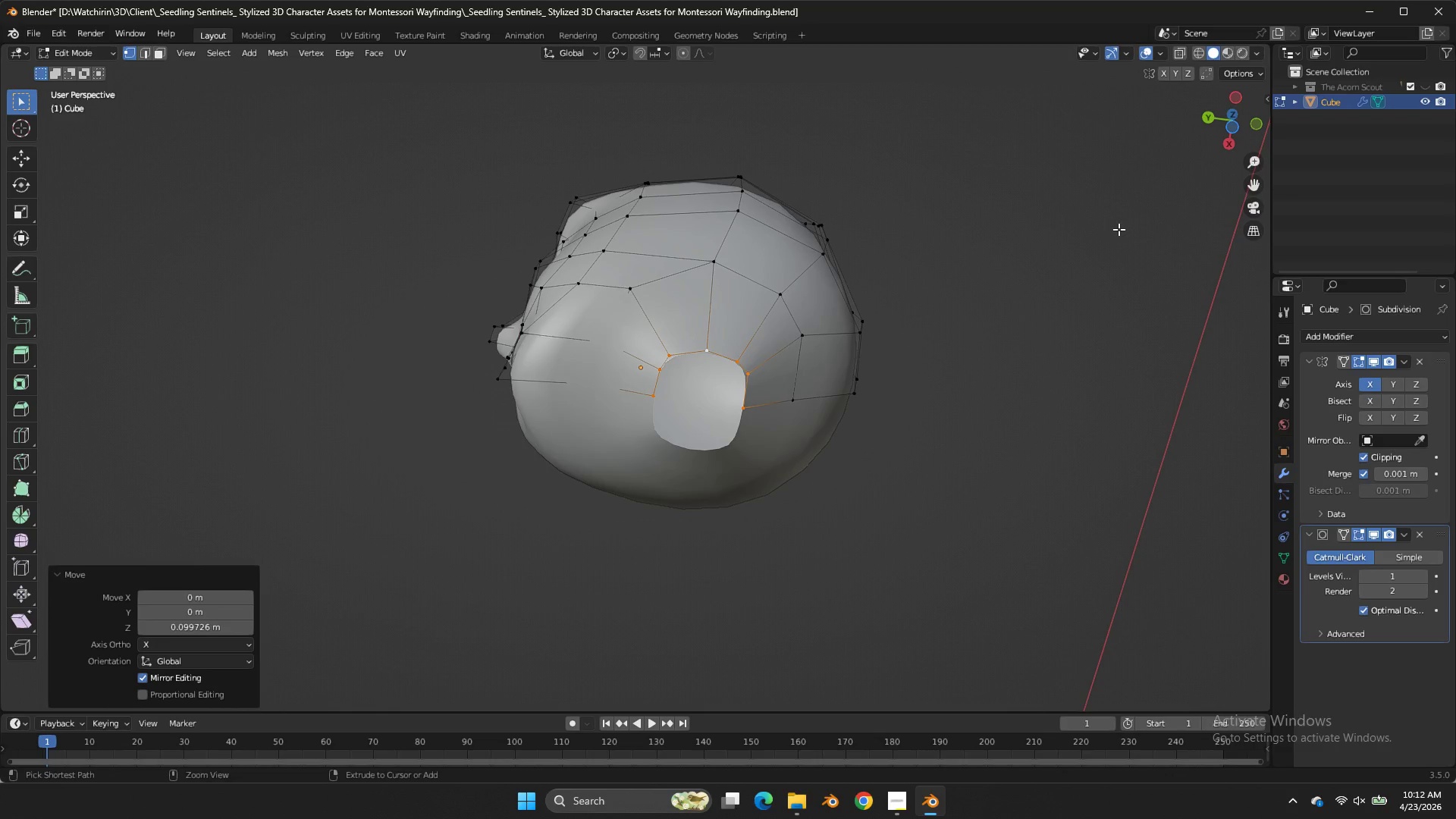 
key(Control+S)
 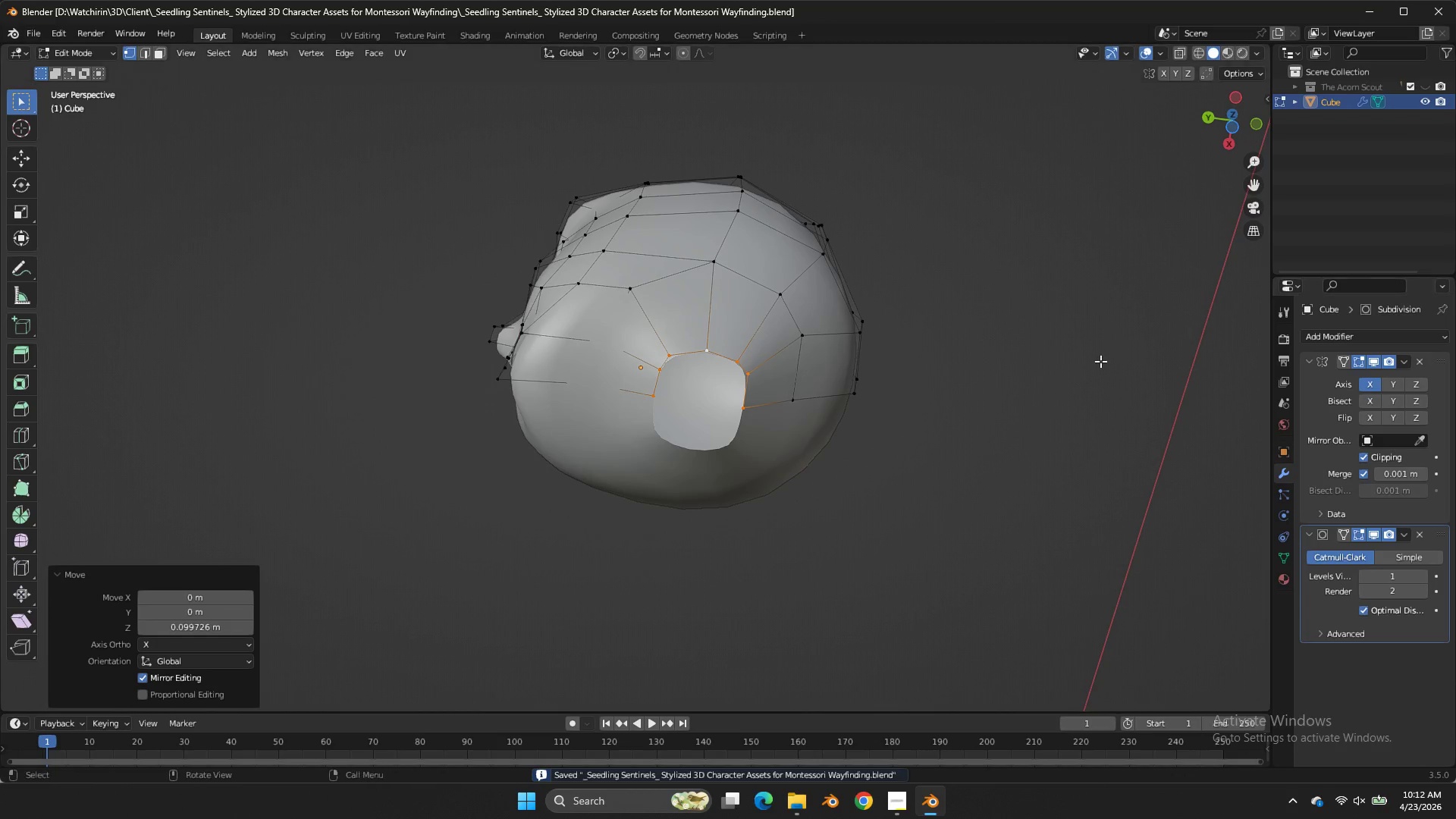 
key(Tab)
 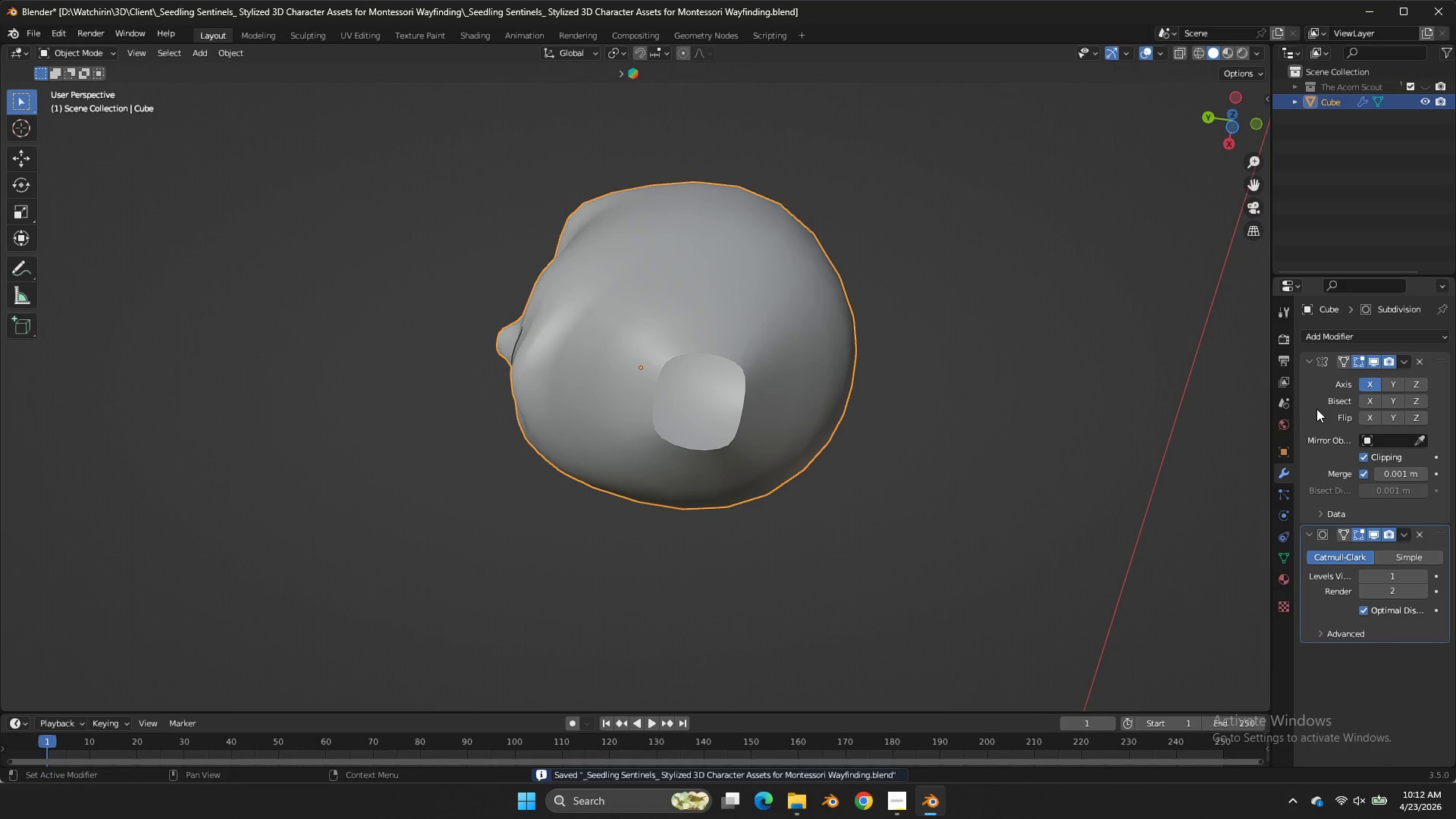 
key(Control+ControlLeft)
 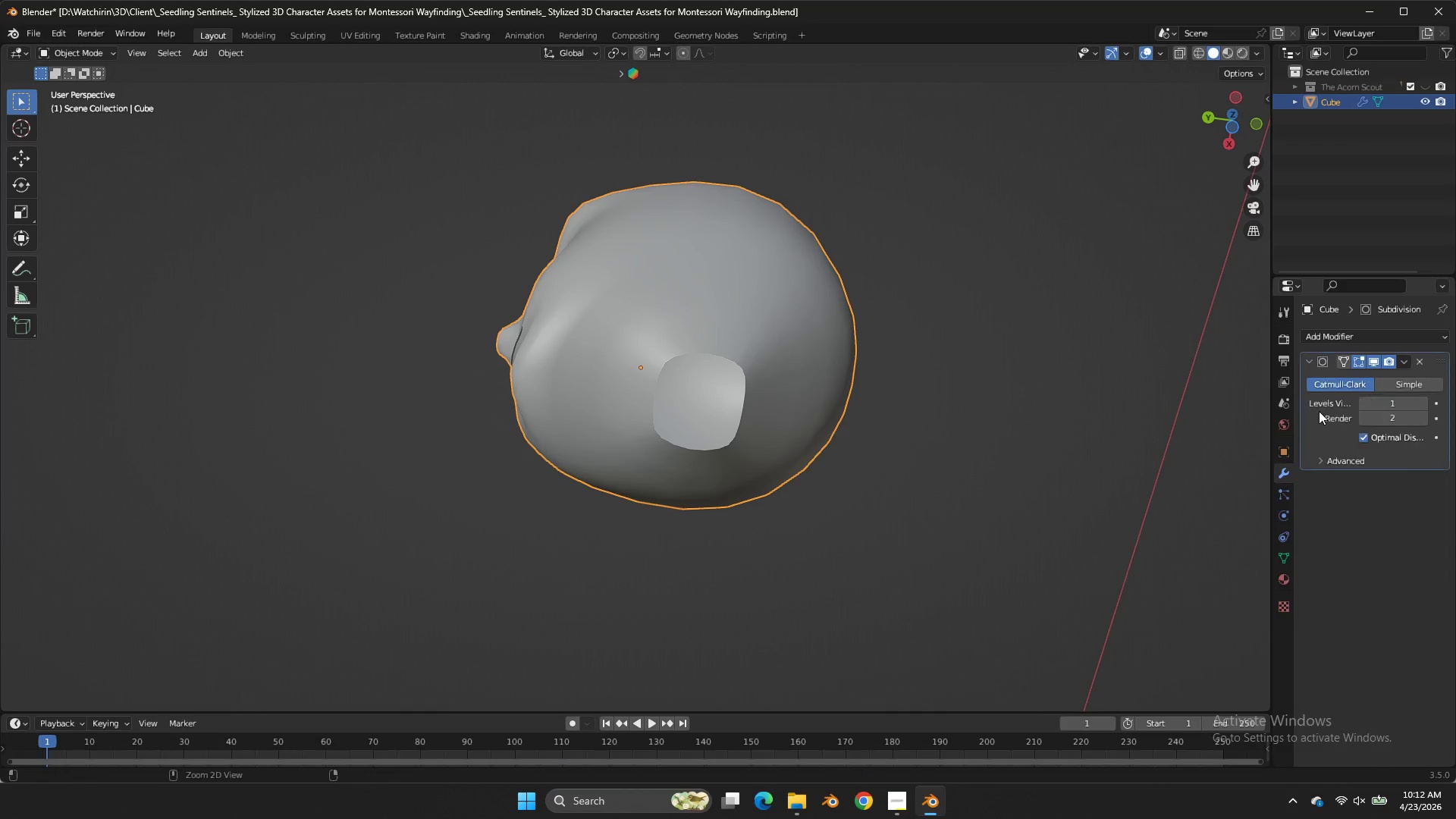 
key(Control+A)
 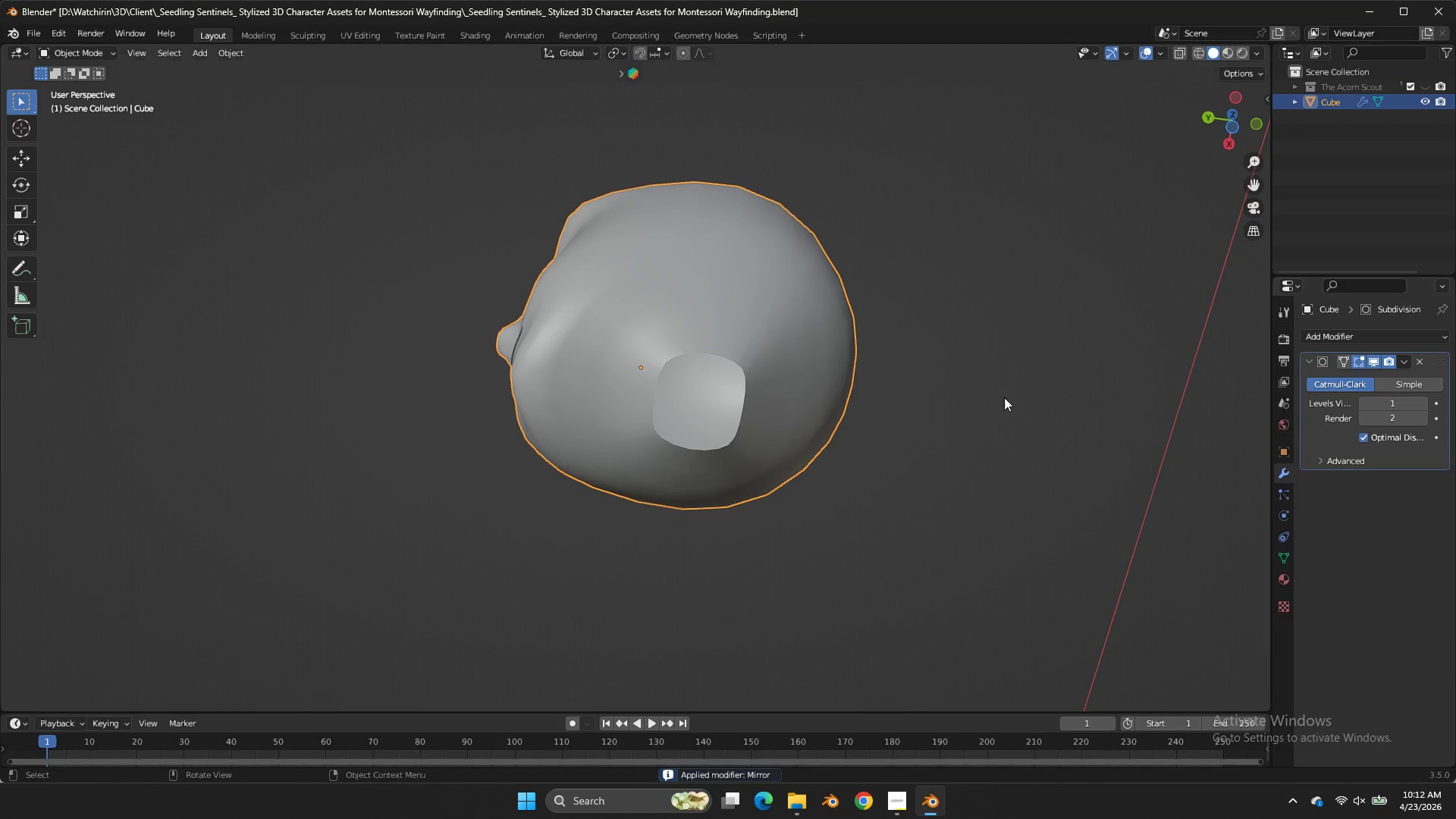 
key(Tab)
 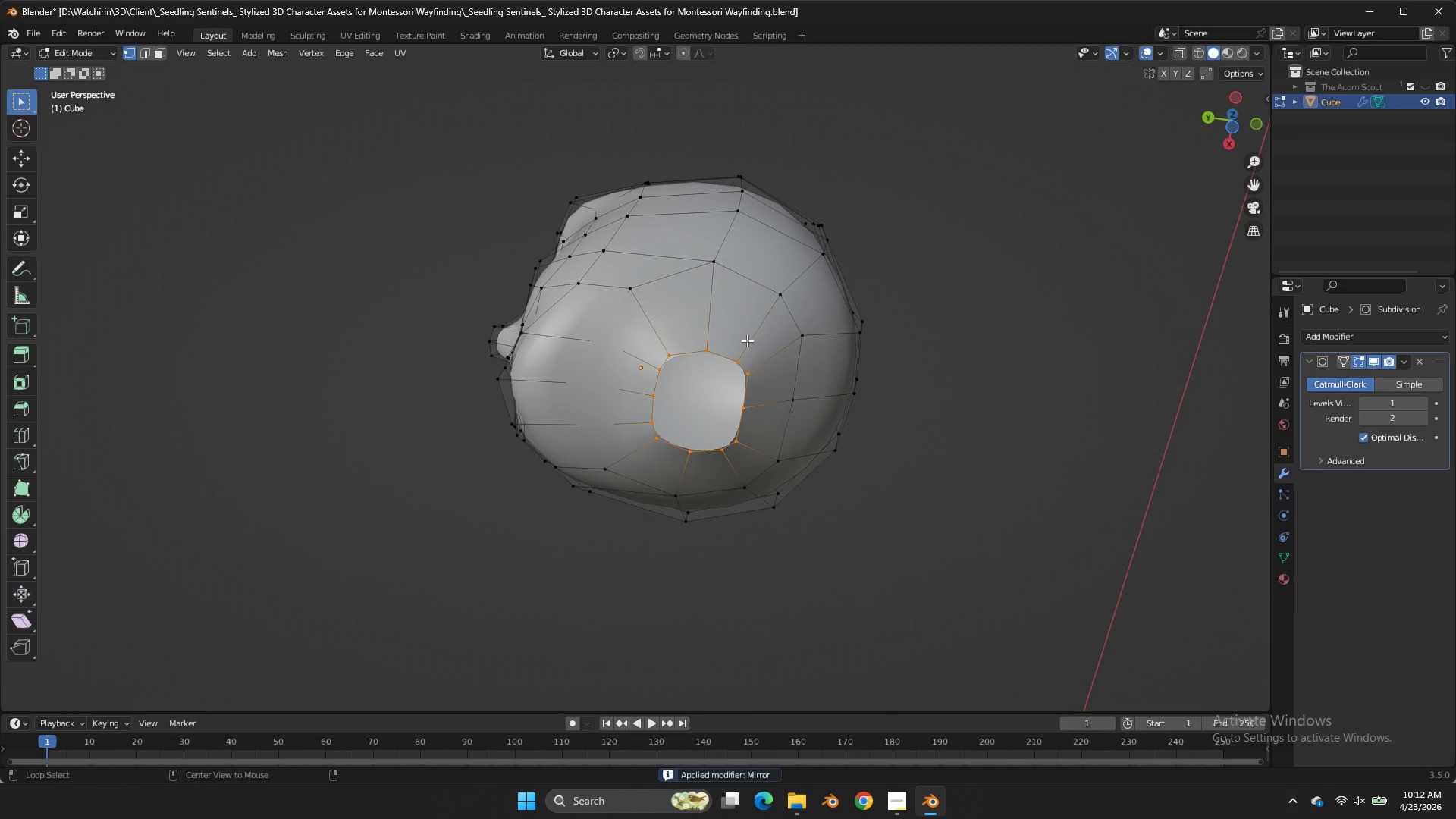 
hold_key(key=AltLeft, duration=1.52)
 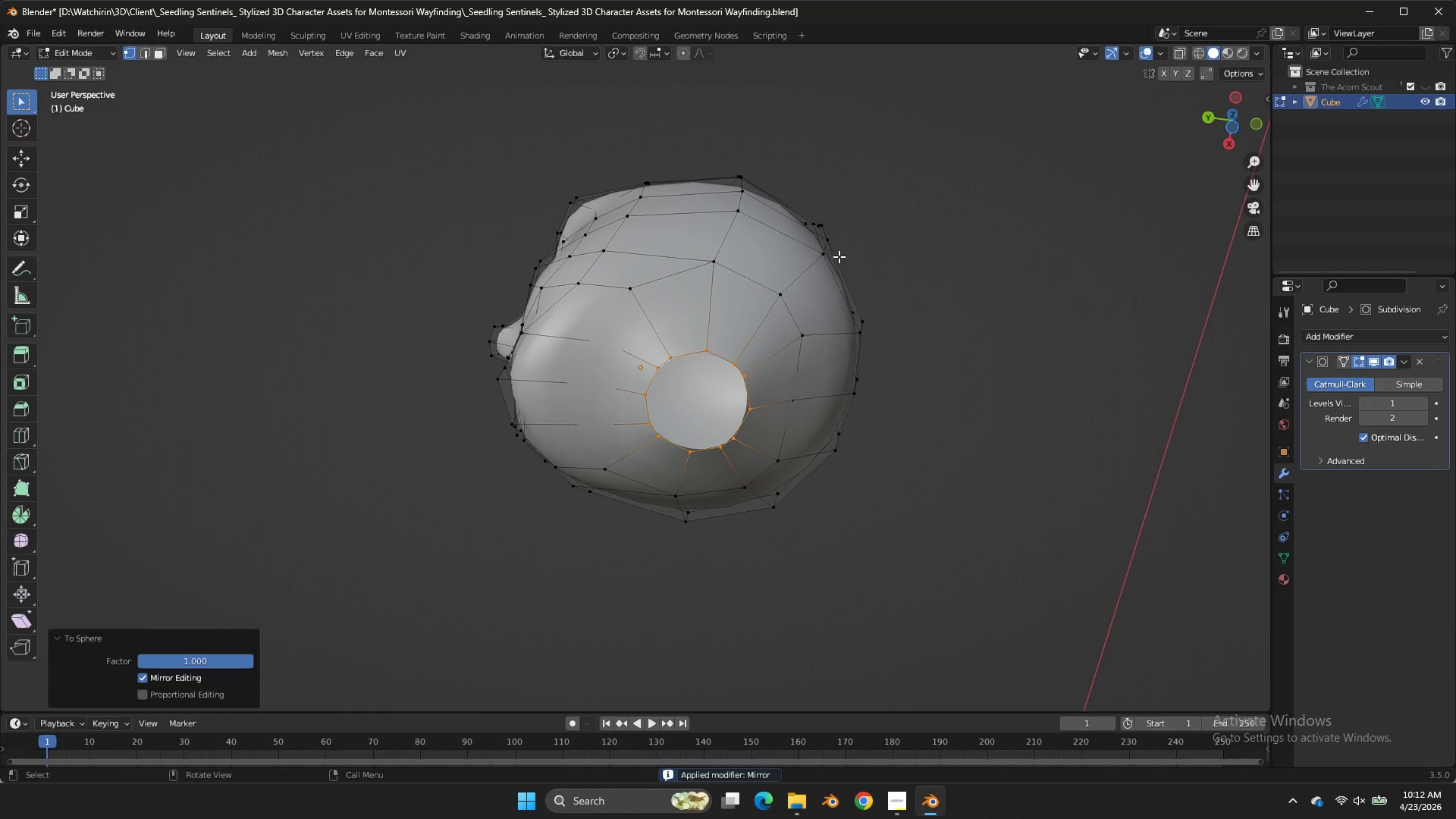 
hold_key(key=ShiftLeft, duration=1.17)
 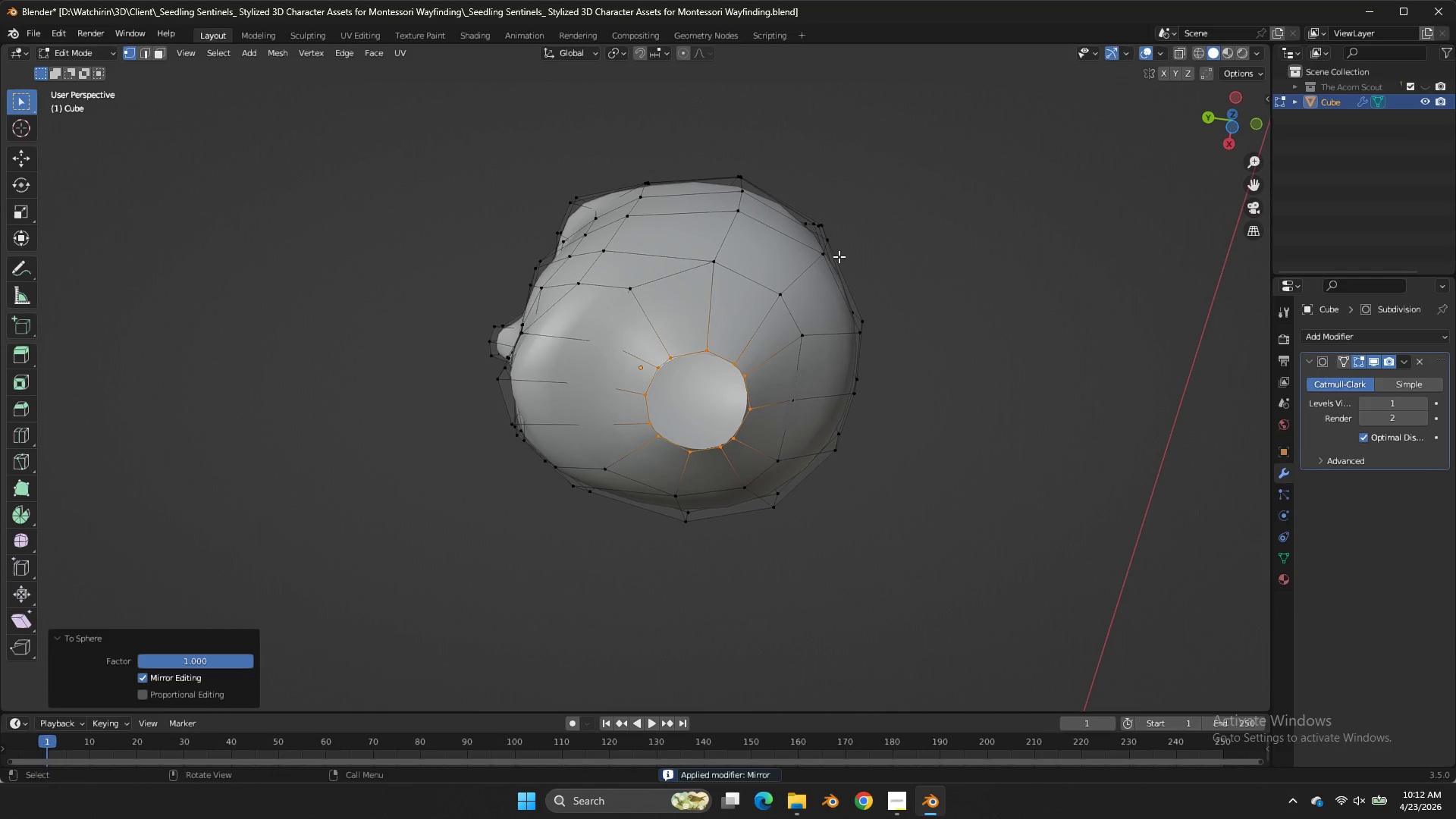 
hold_key(key=S, duration=0.98)
 